 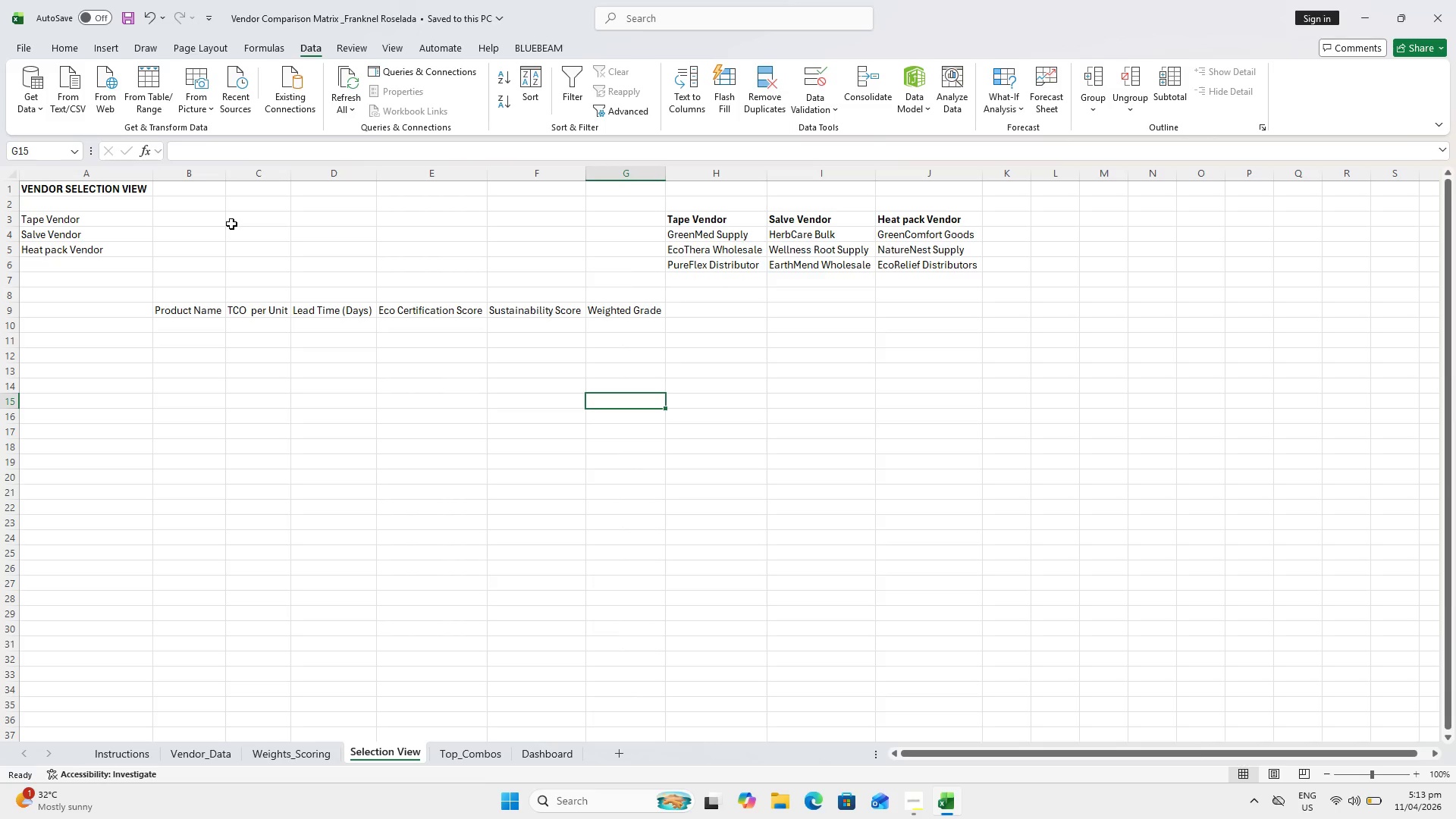 
left_click([192, 218])
 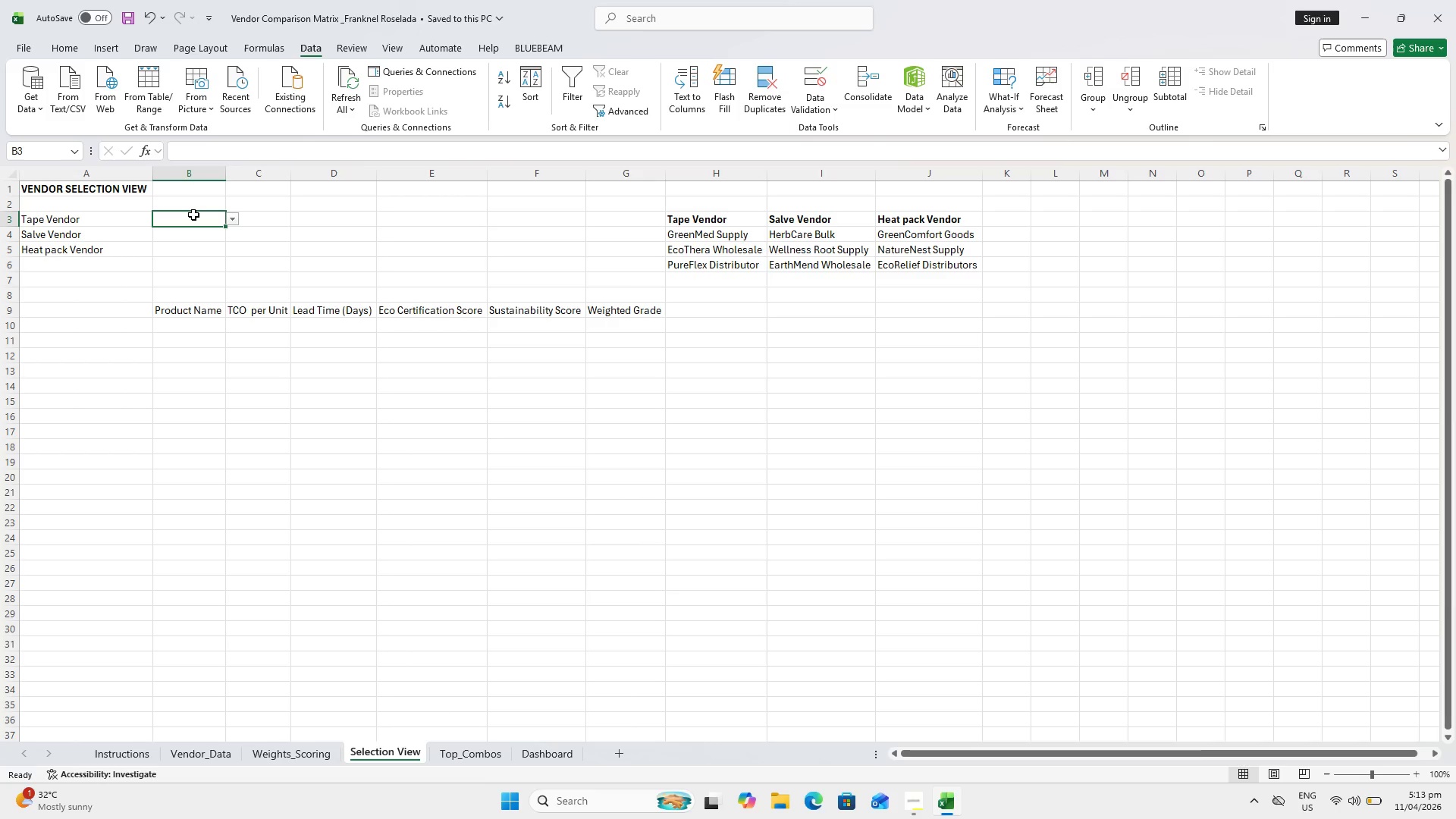 
wait(13.89)
 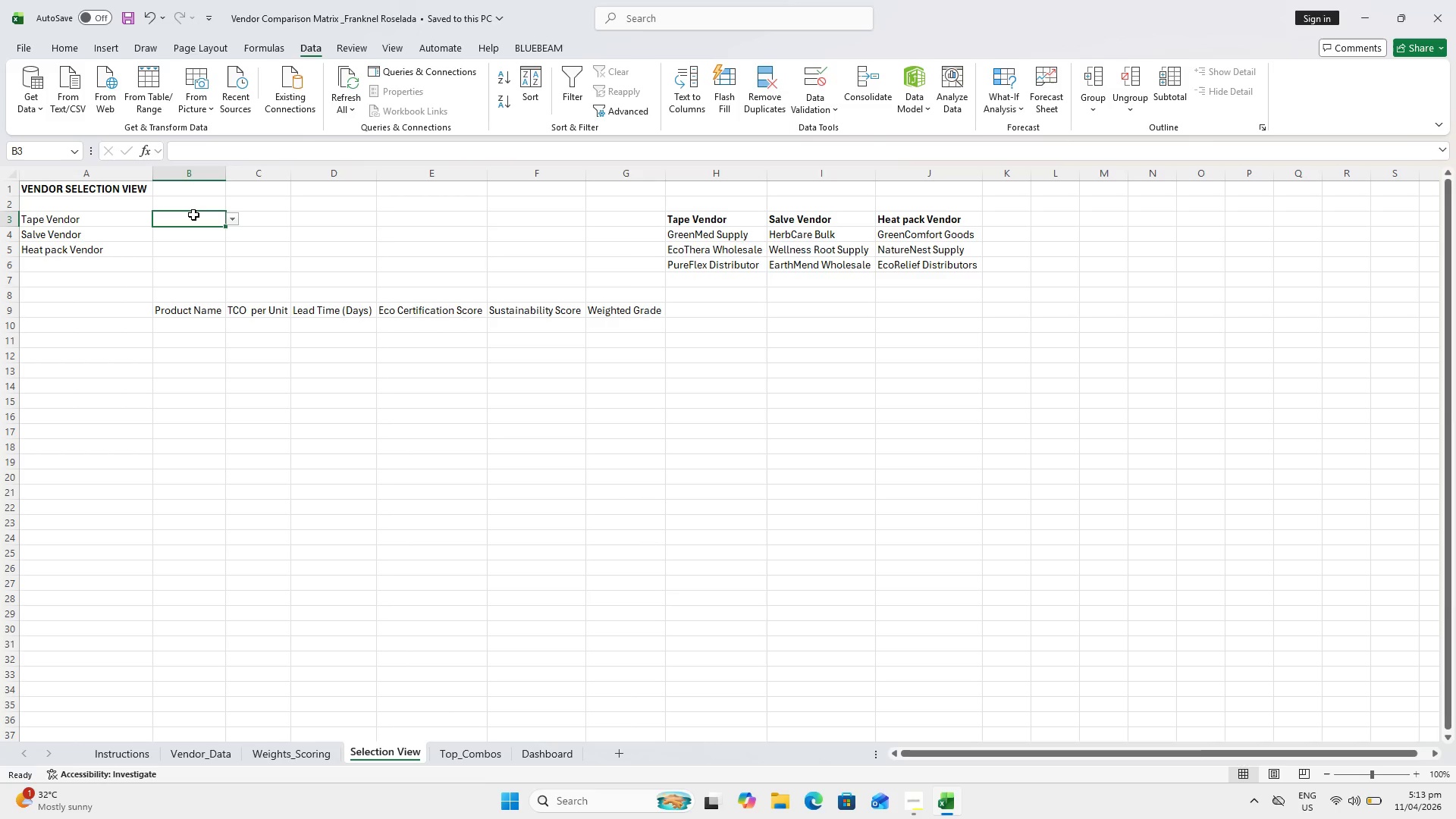 
left_click([254, 212])
 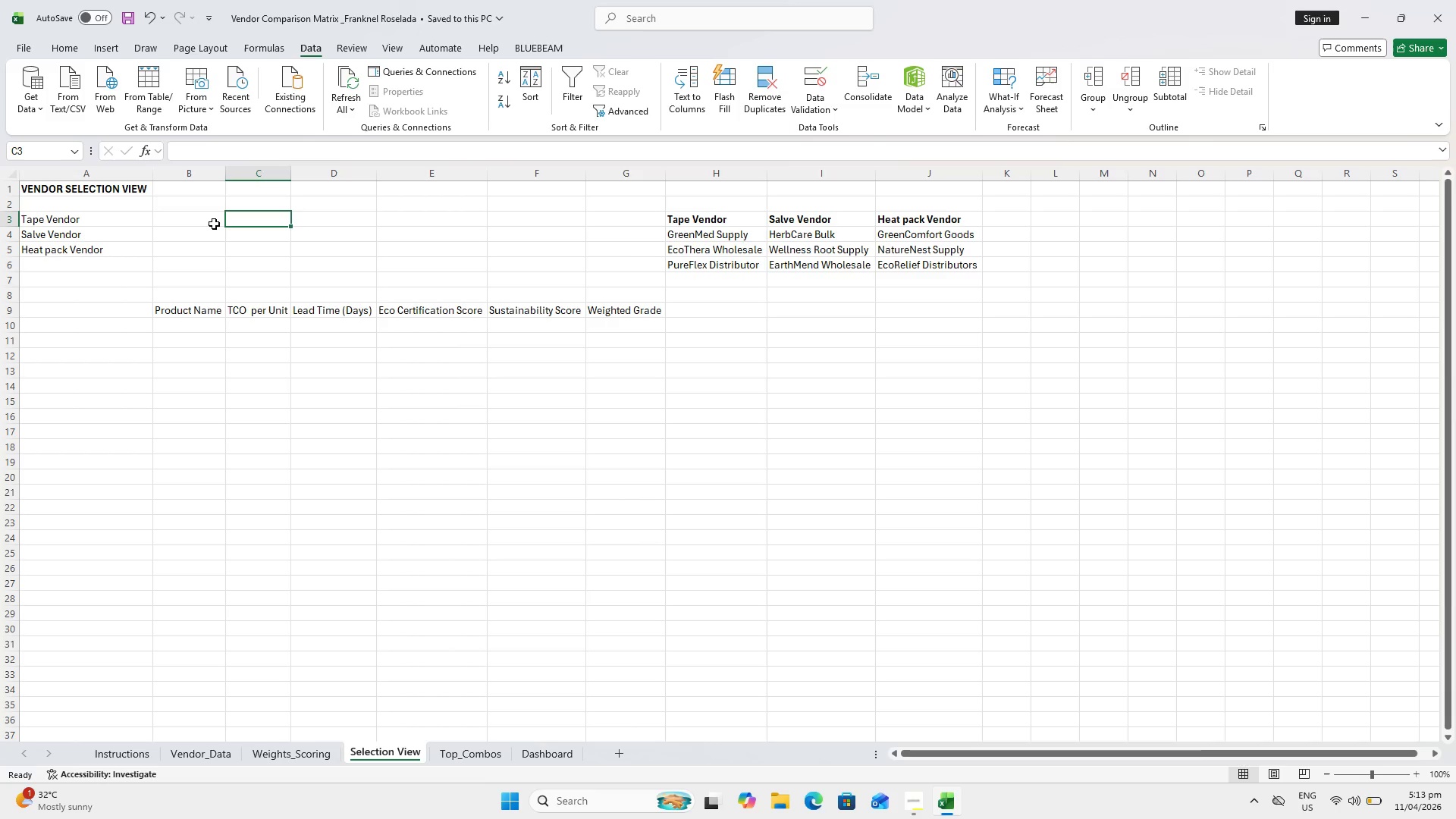 
wait(12.94)
 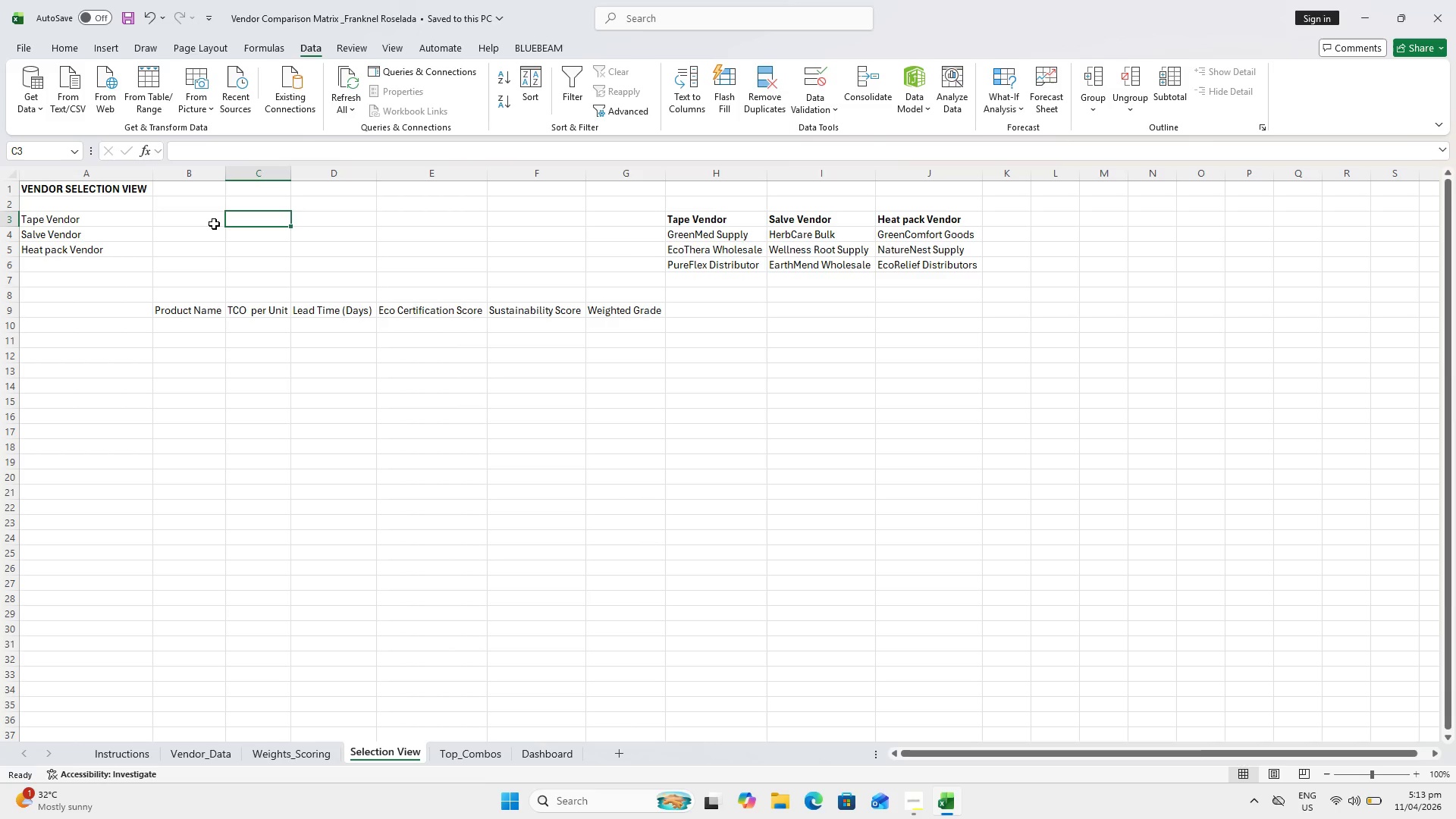 
left_click_drag(start_coordinate=[32, 226], to_coordinate=[43, 246])
 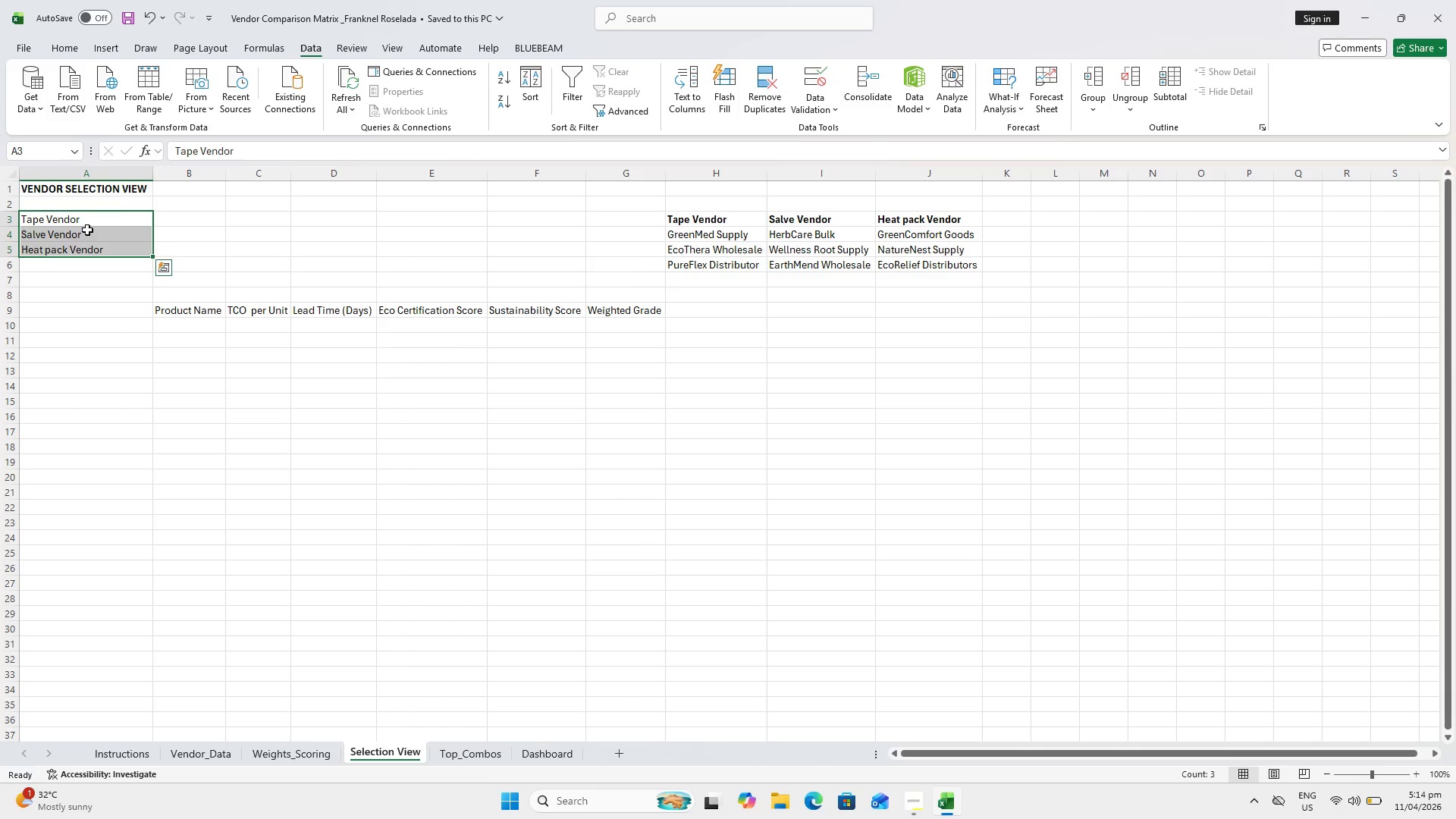 
key(Control+X)
 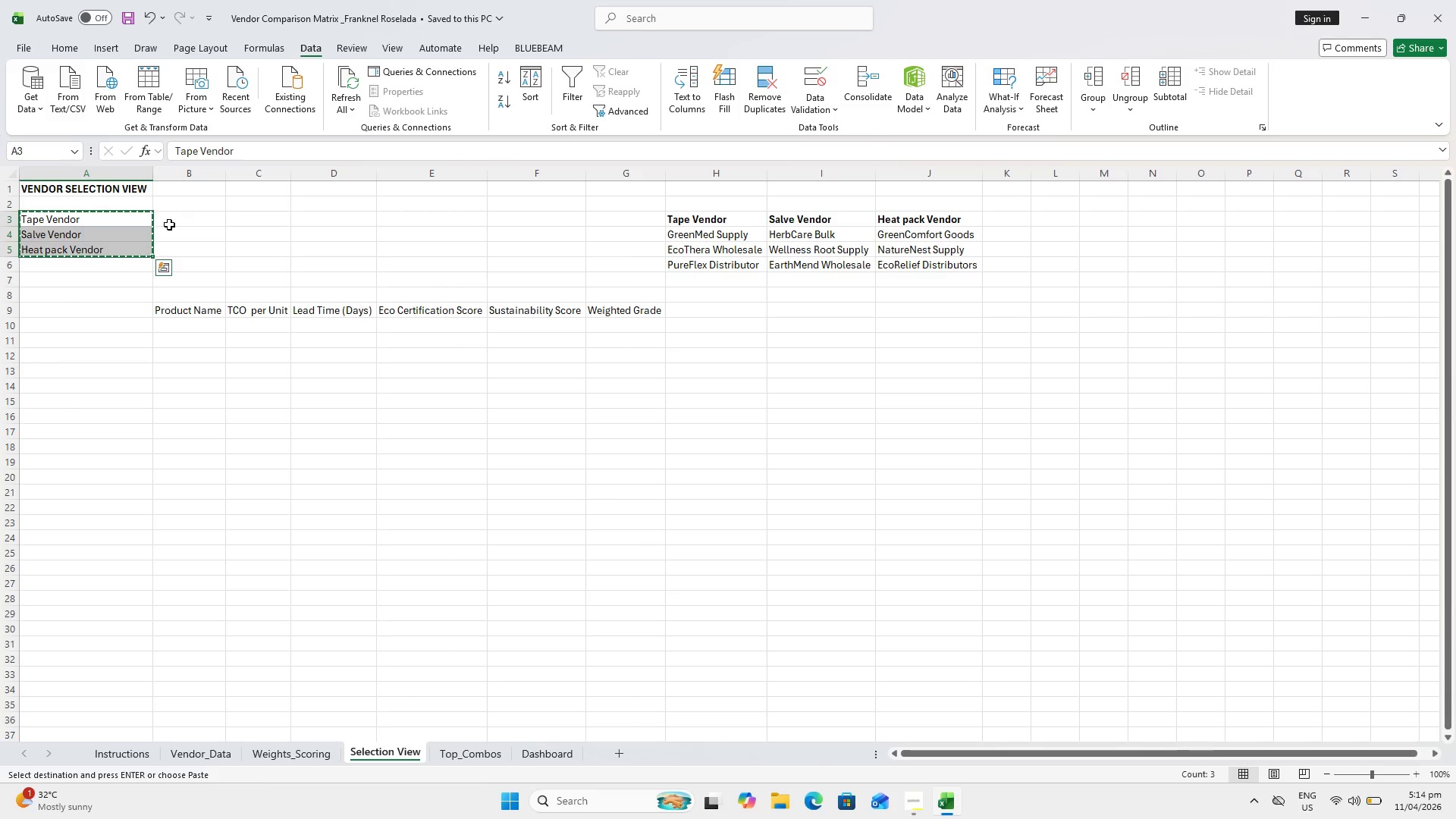 
left_click([171, 217])
 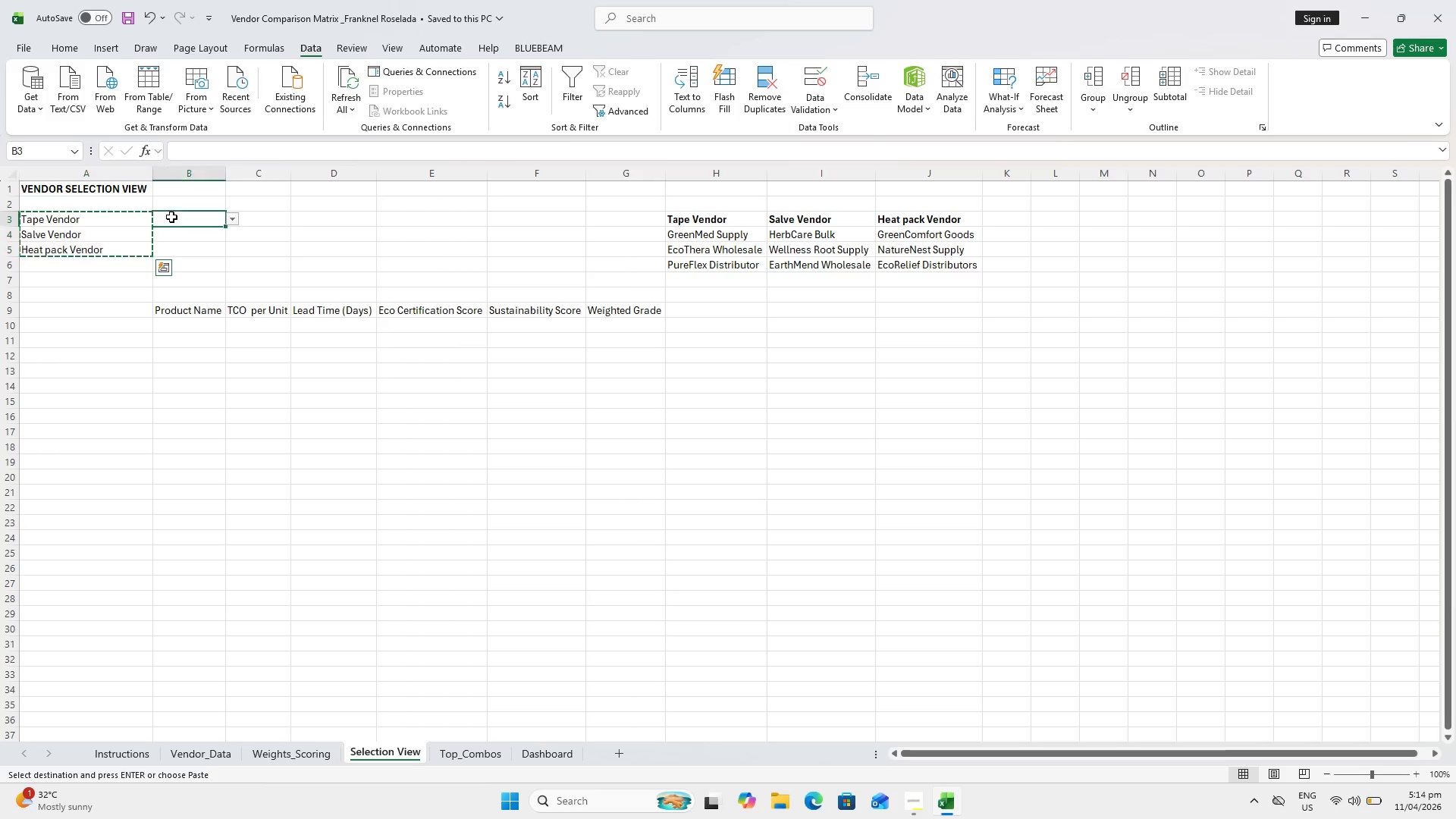 
hold_key(key=ControlLeft, duration=0.89)
 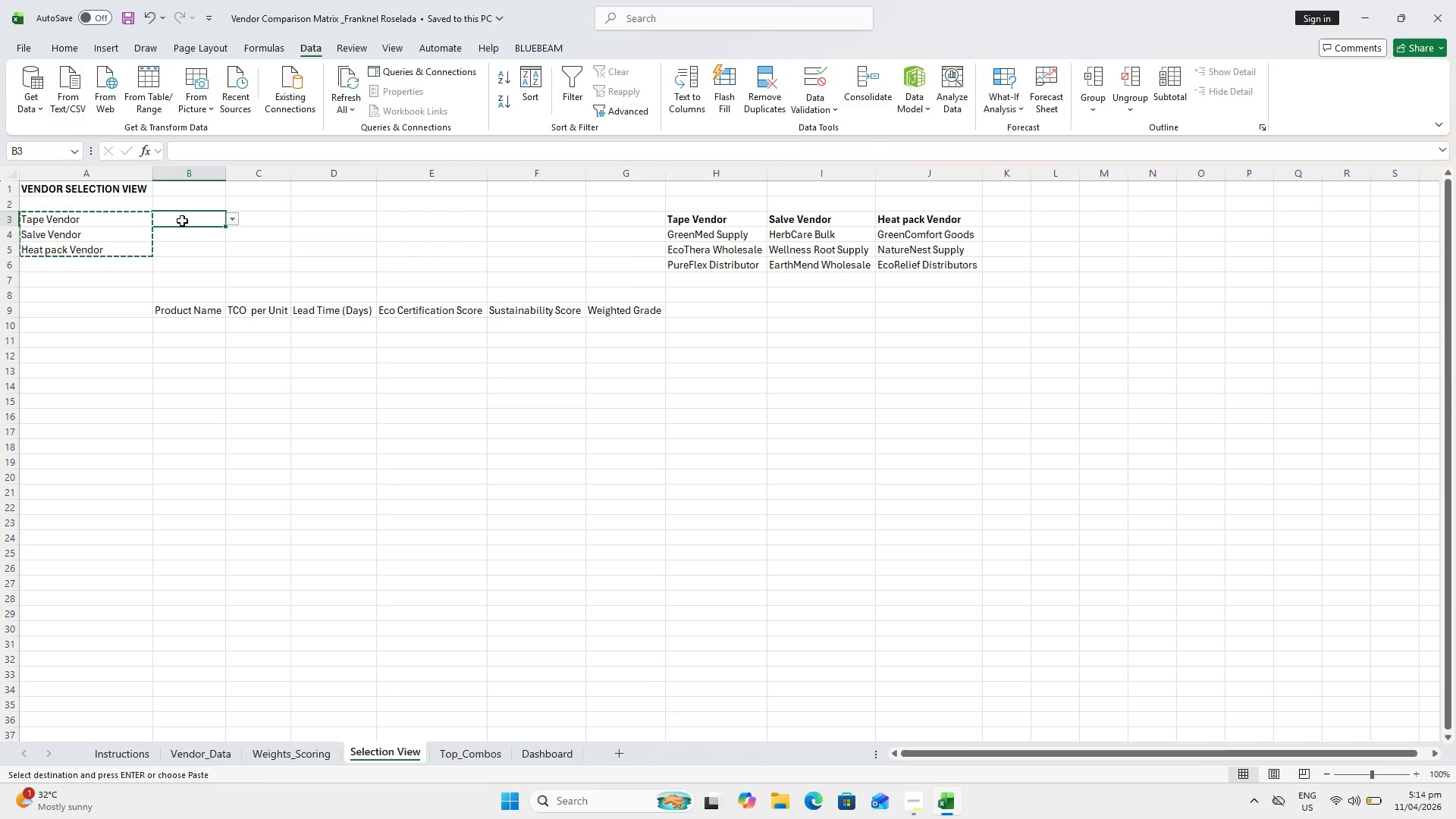 
key(Escape)
 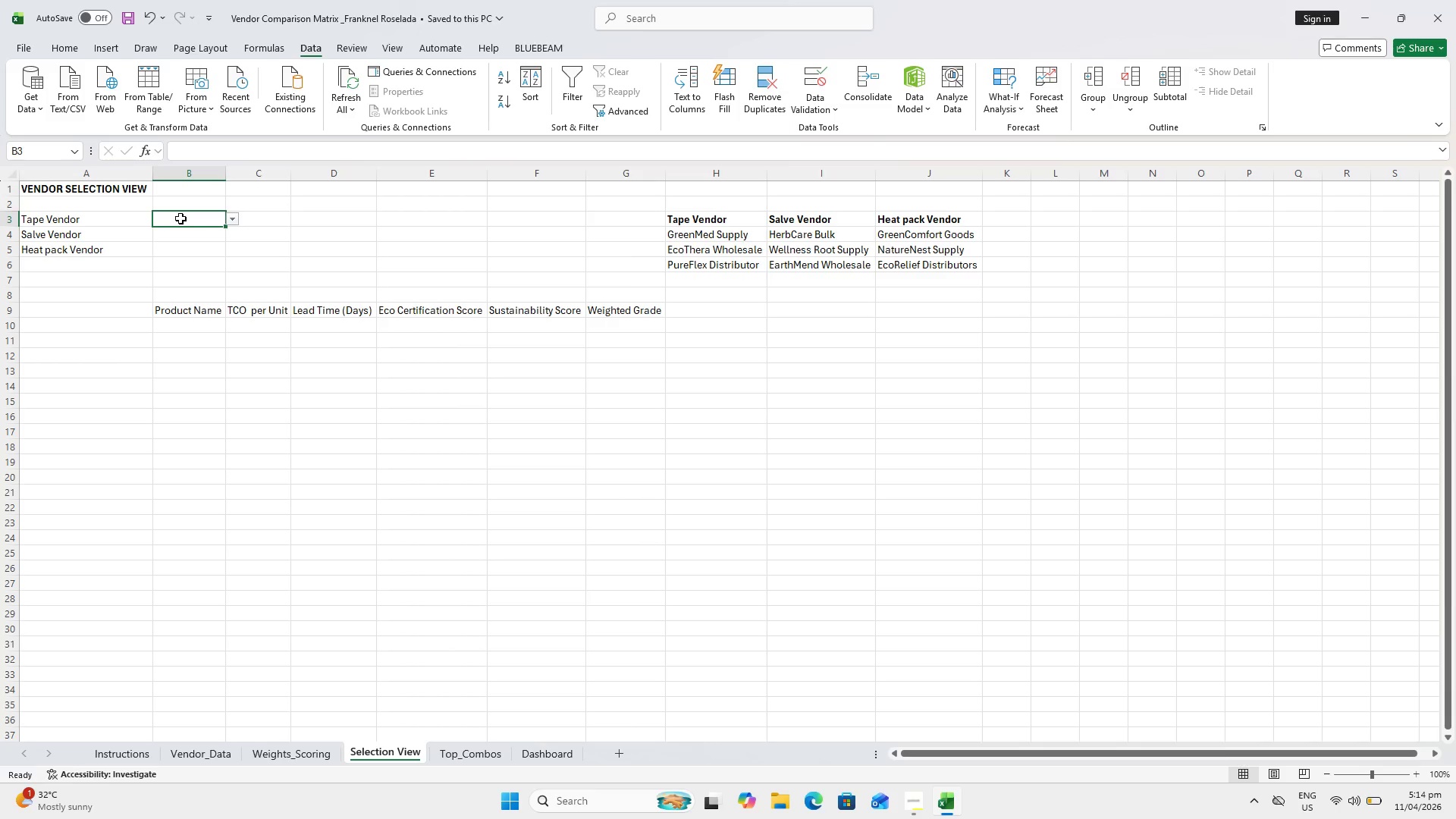 
left_click_drag(start_coordinate=[180, 218], to_coordinate=[177, 253])
 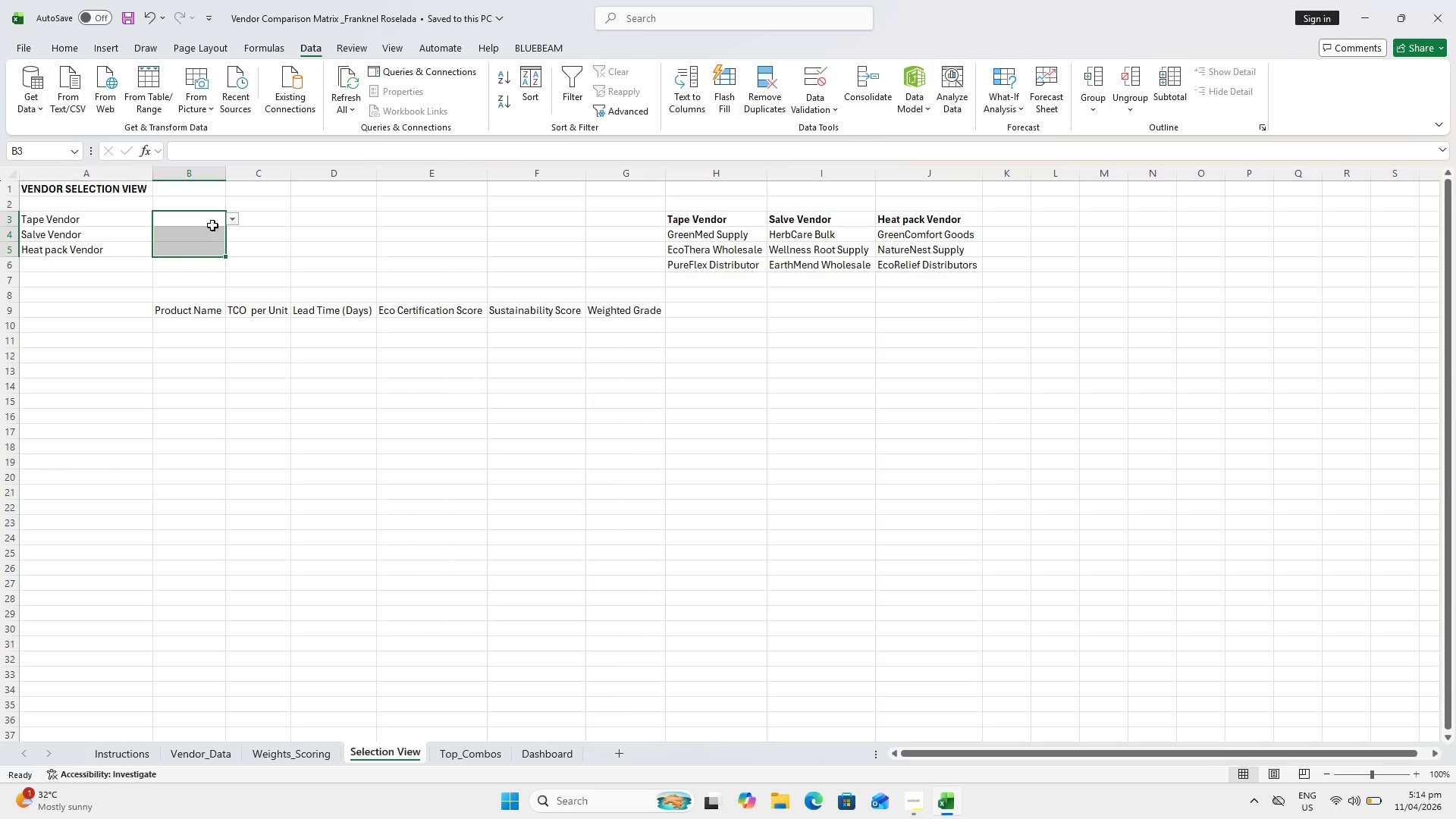 
key(Control+Z)
 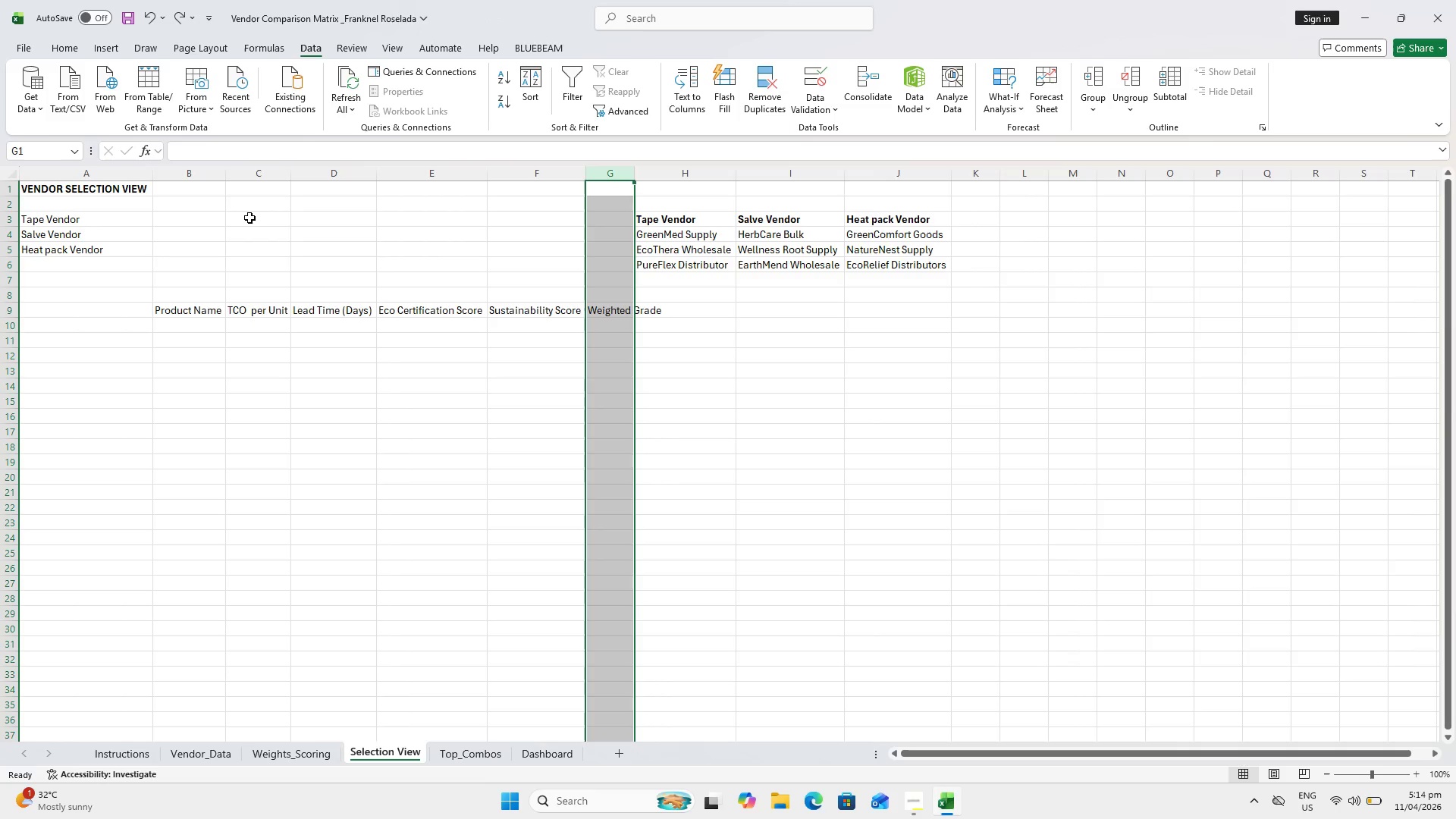 
left_click([249, 218])
 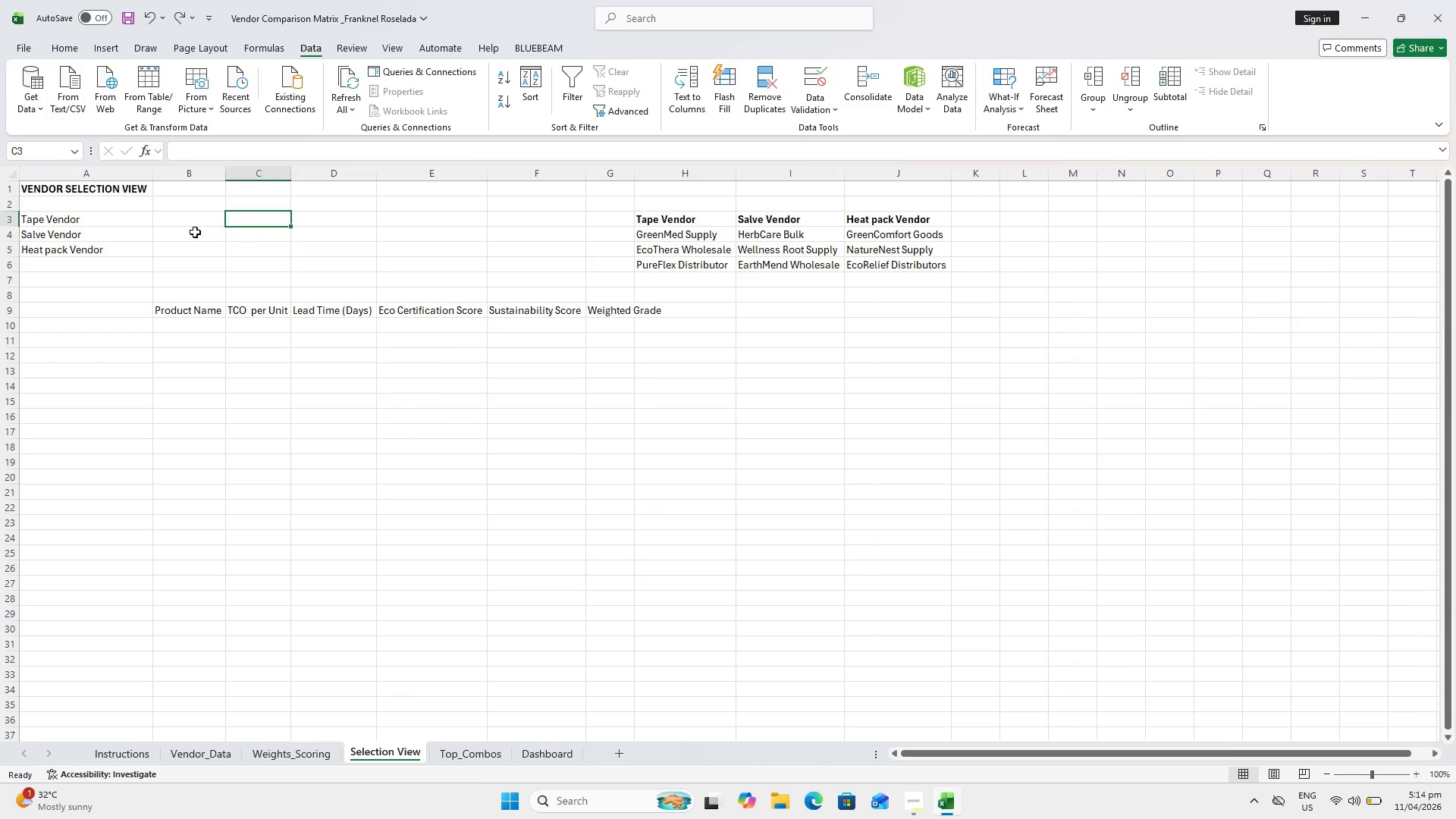 
double_click([194, 232])
 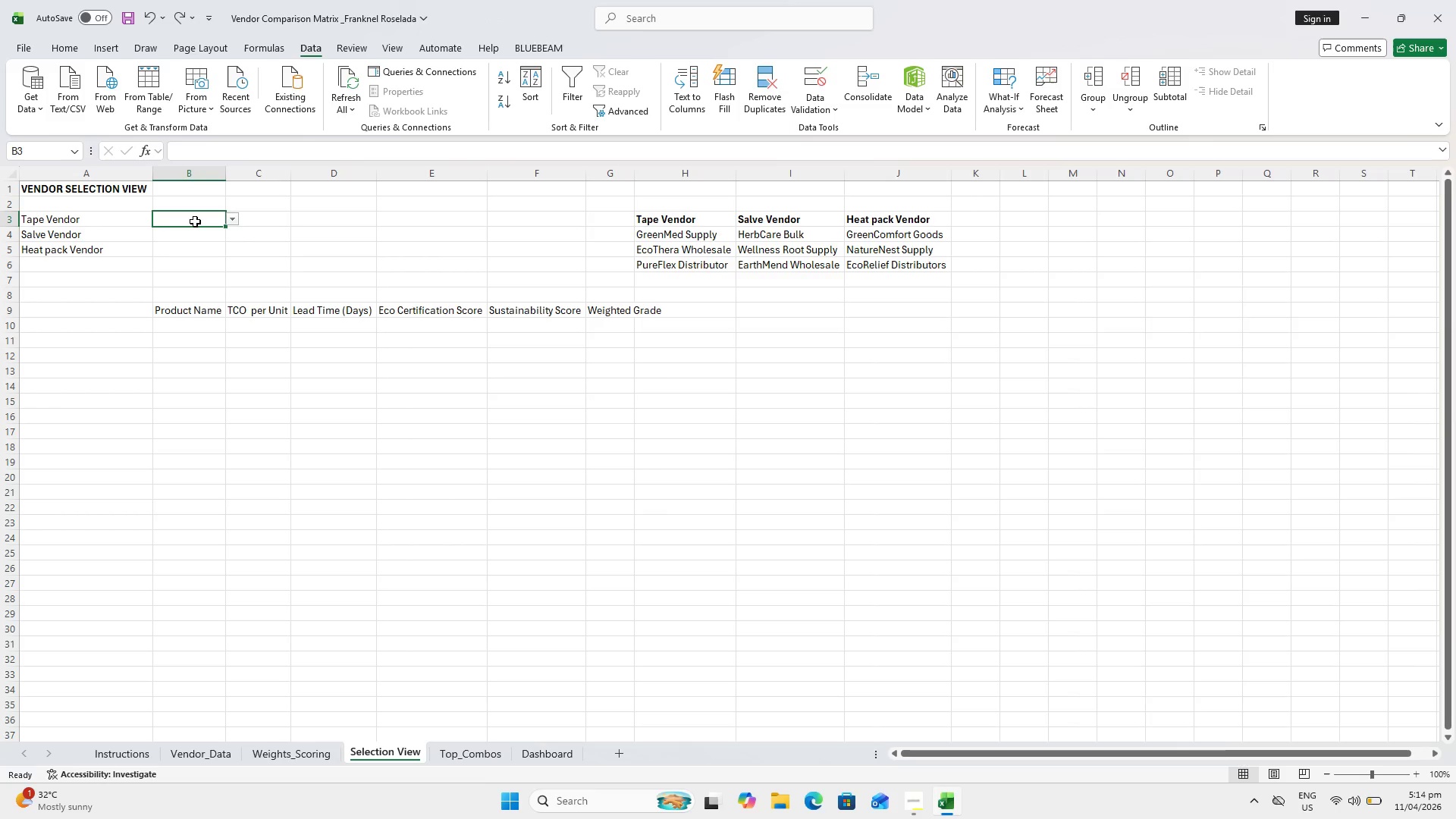 
left_click_drag(start_coordinate=[195, 220], to_coordinate=[196, 243])
 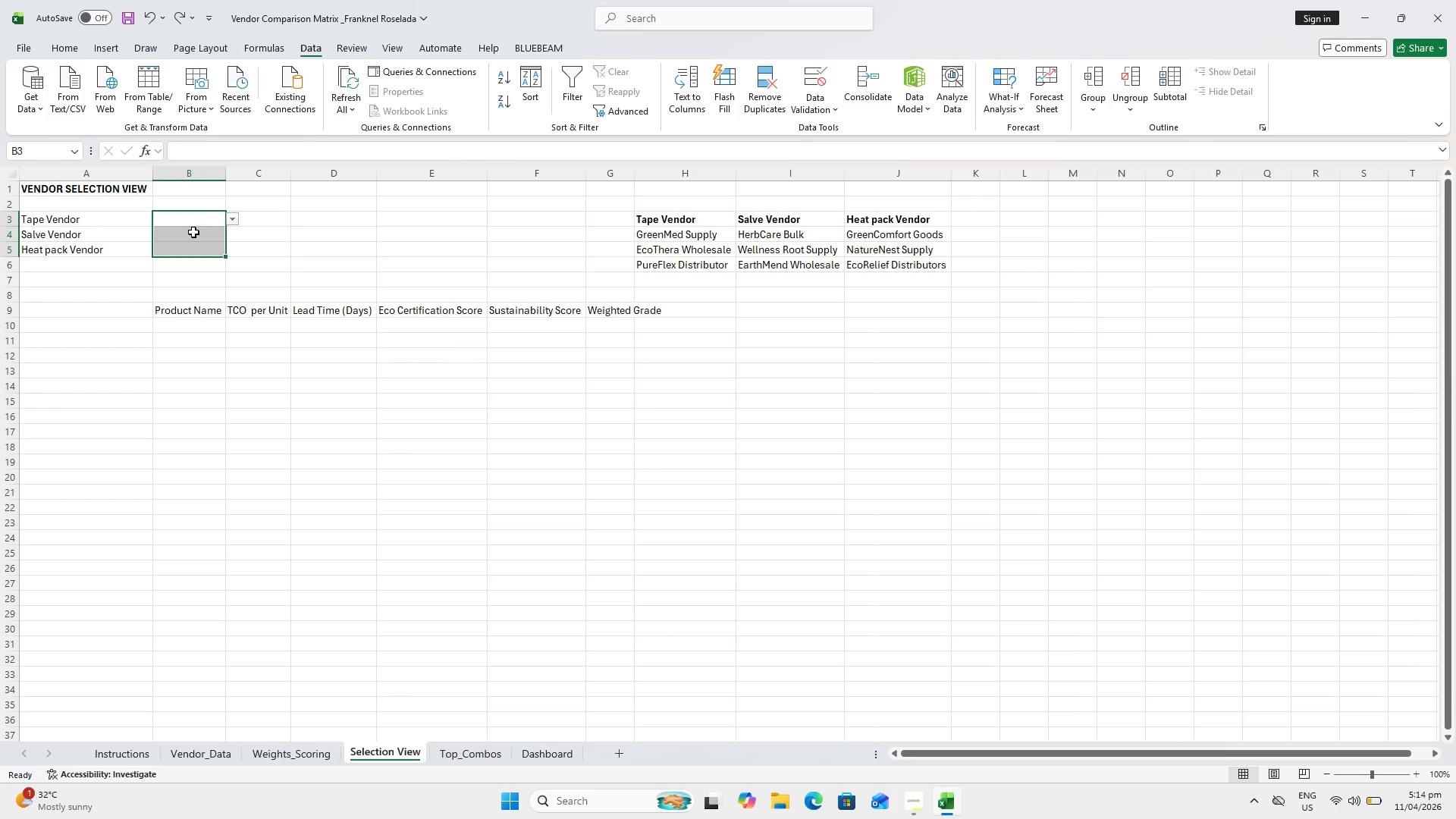 
key(Escape)
 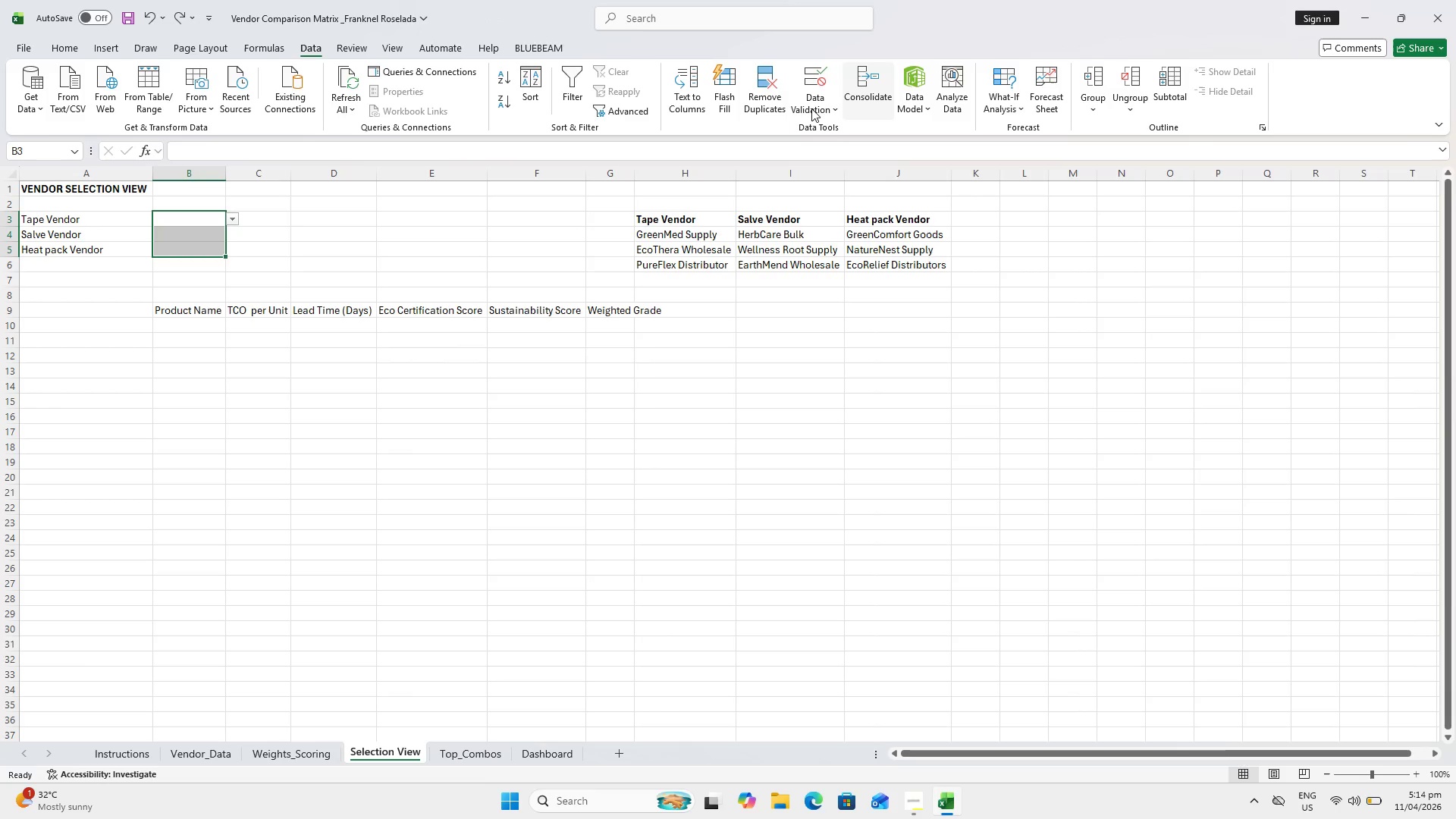 
left_click_drag(start_coordinate=[122, 221], to_coordinate=[190, 249])
 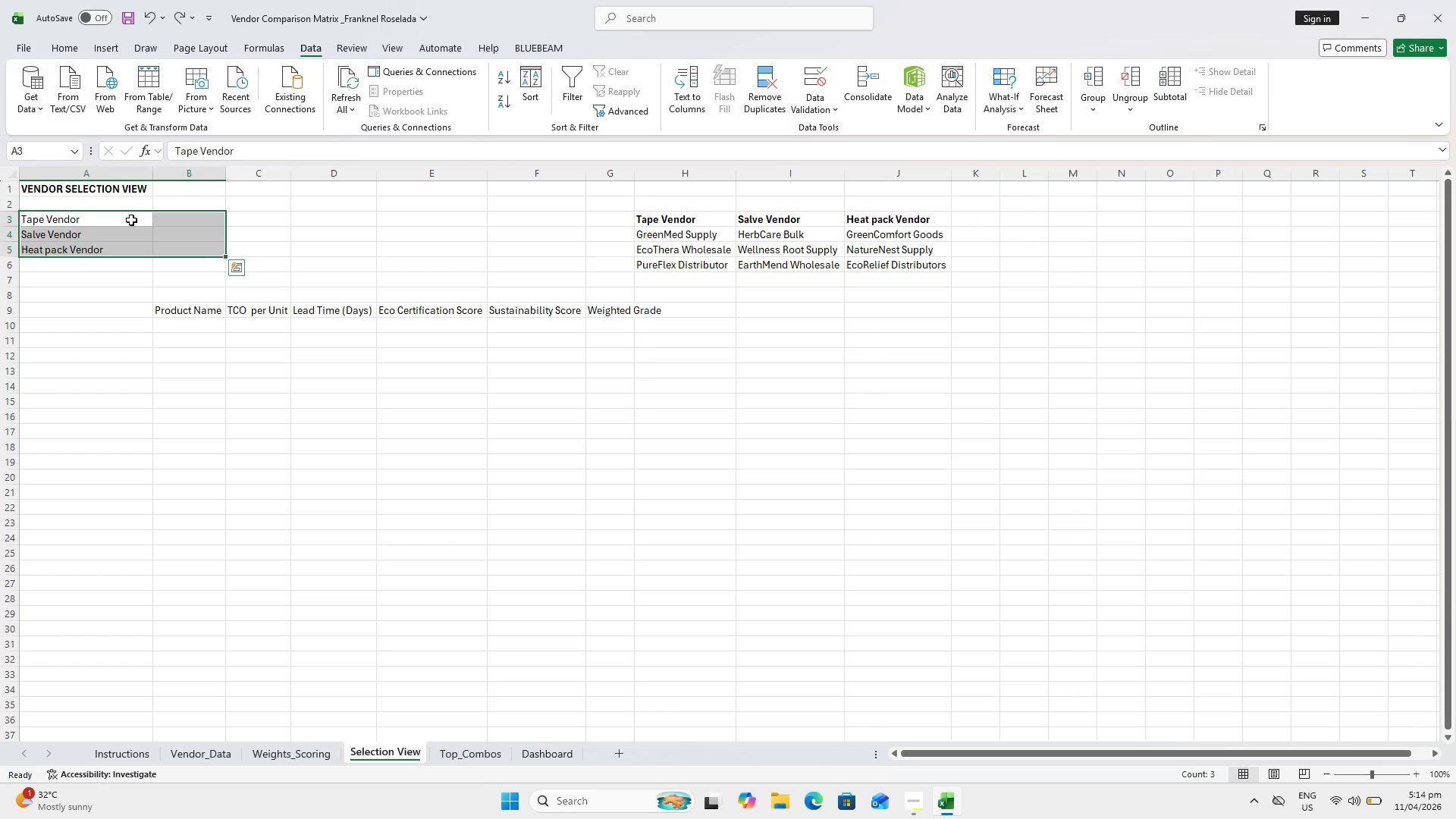 
hold_key(key=ControlLeft, duration=0.52)
 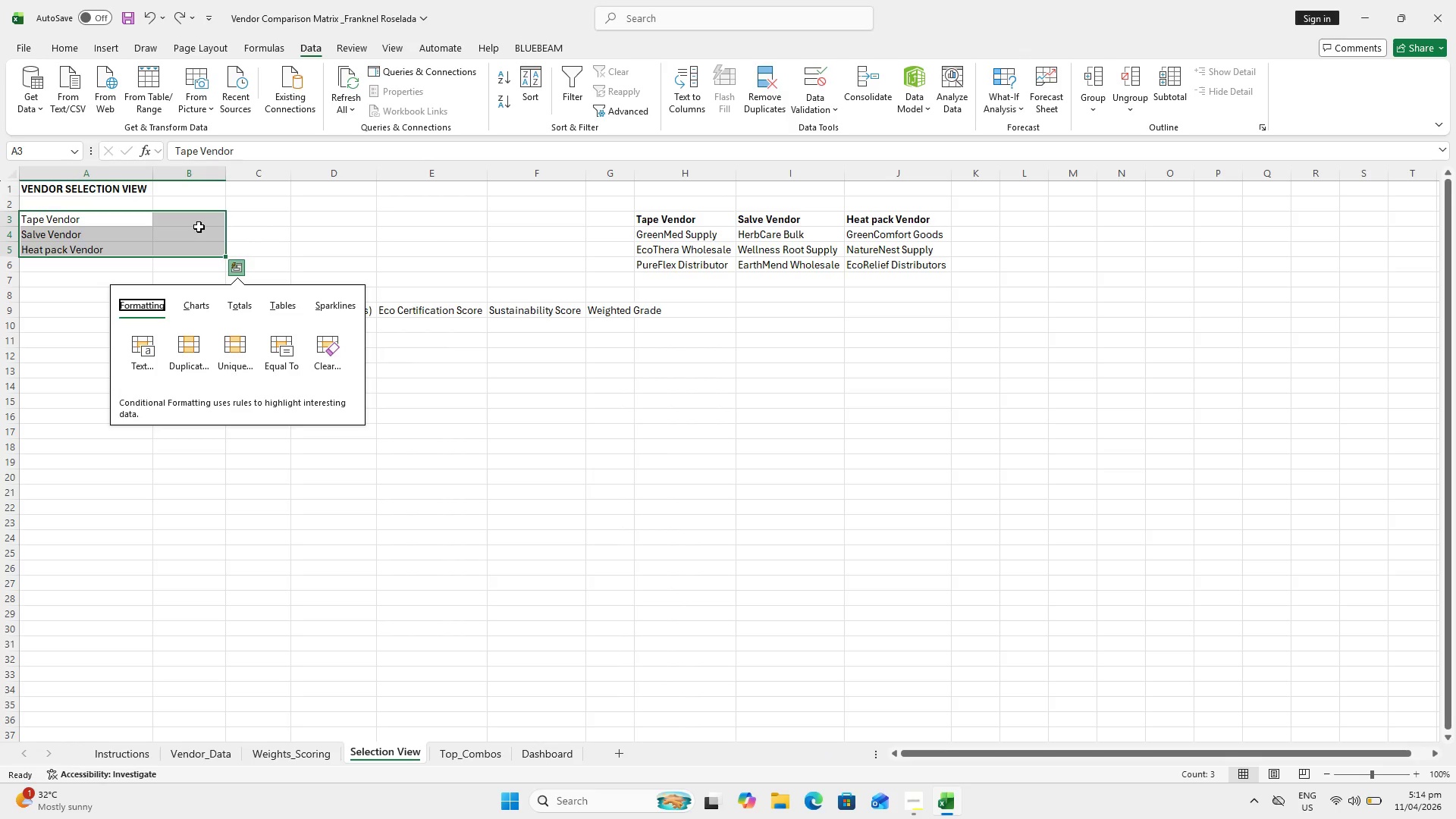 
key(Control+X)
 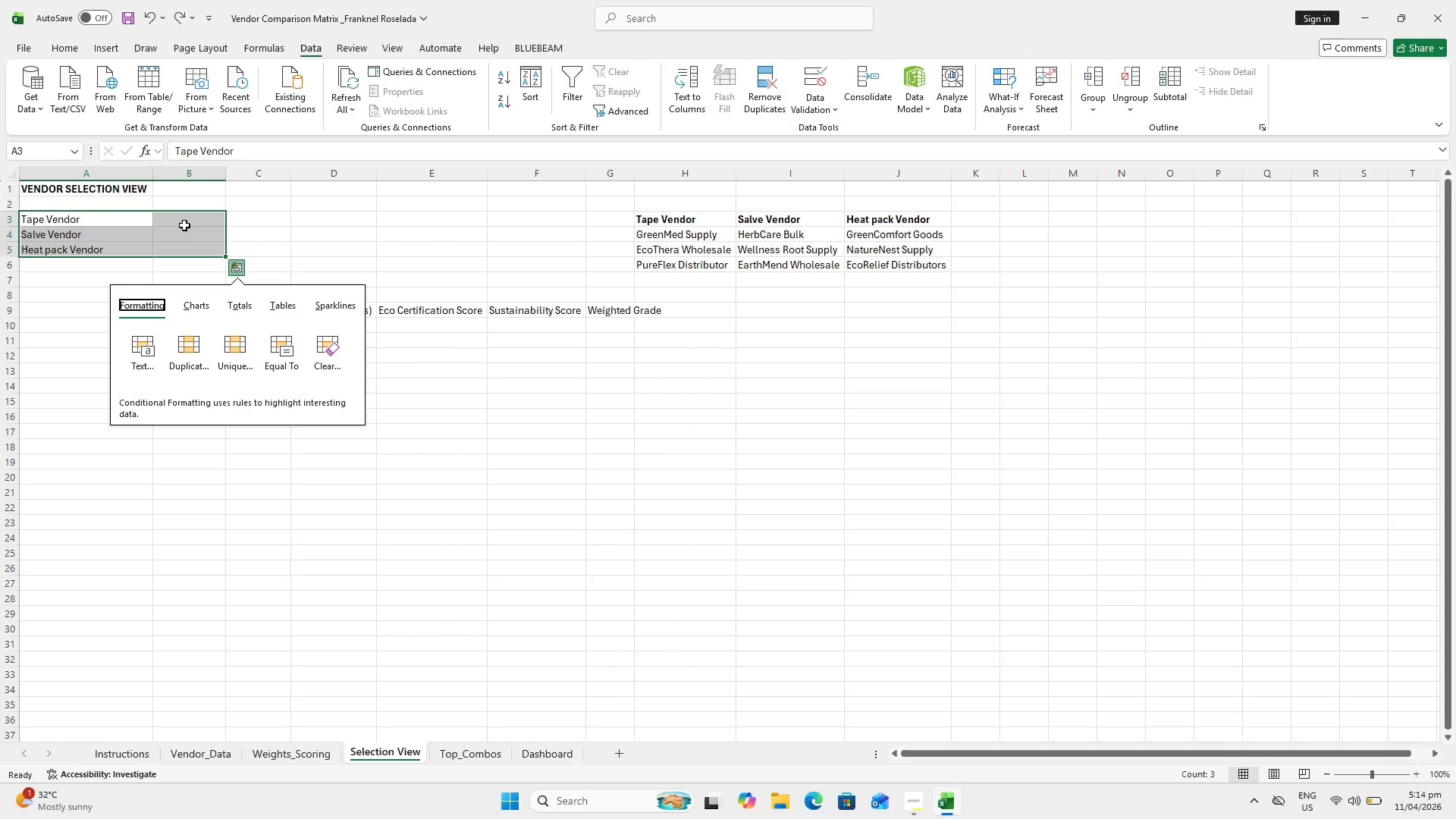 
key(Control+X)
 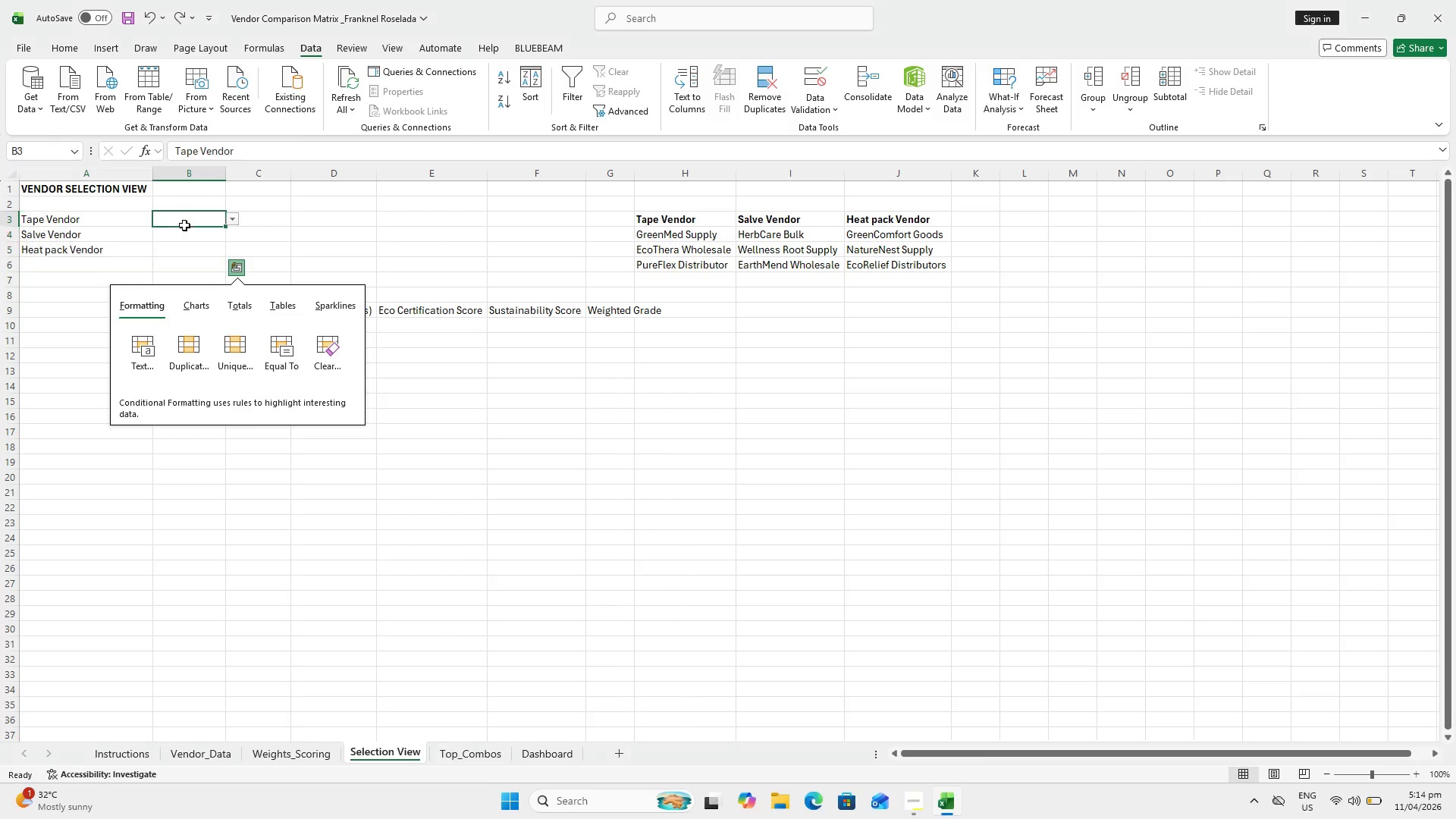 
left_click([184, 225])
 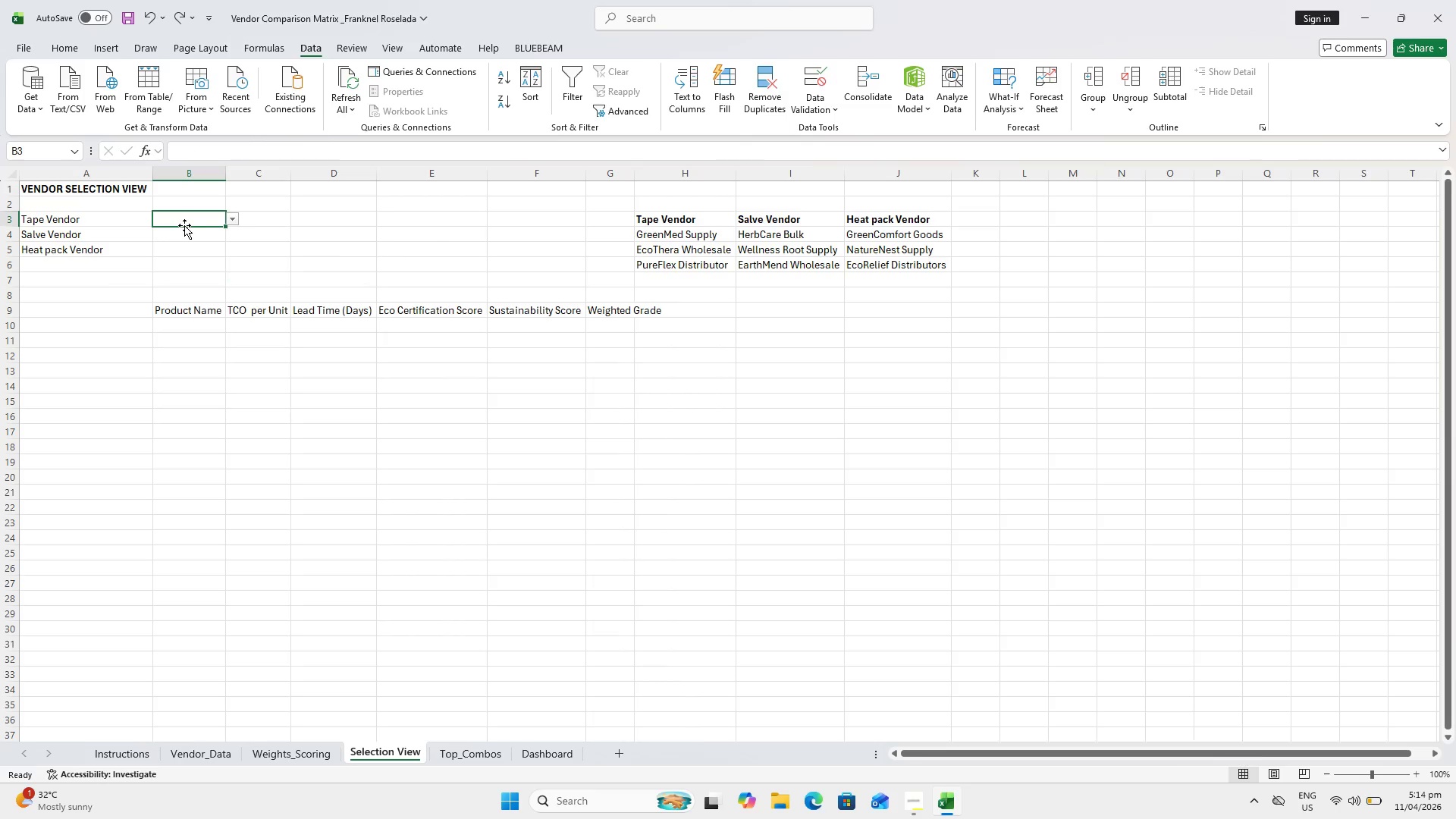 
key(Control+V)
 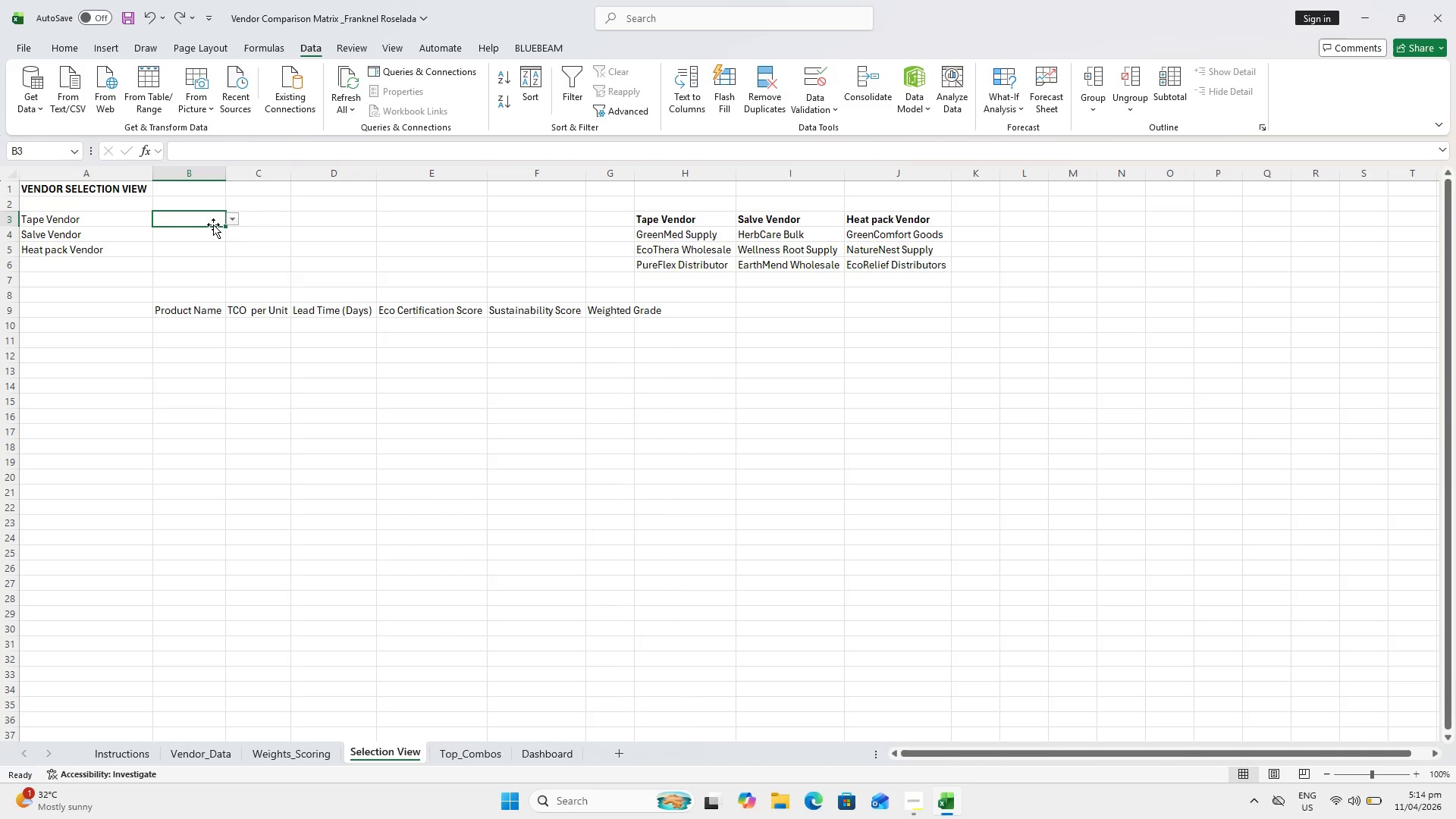 
key(Escape)
 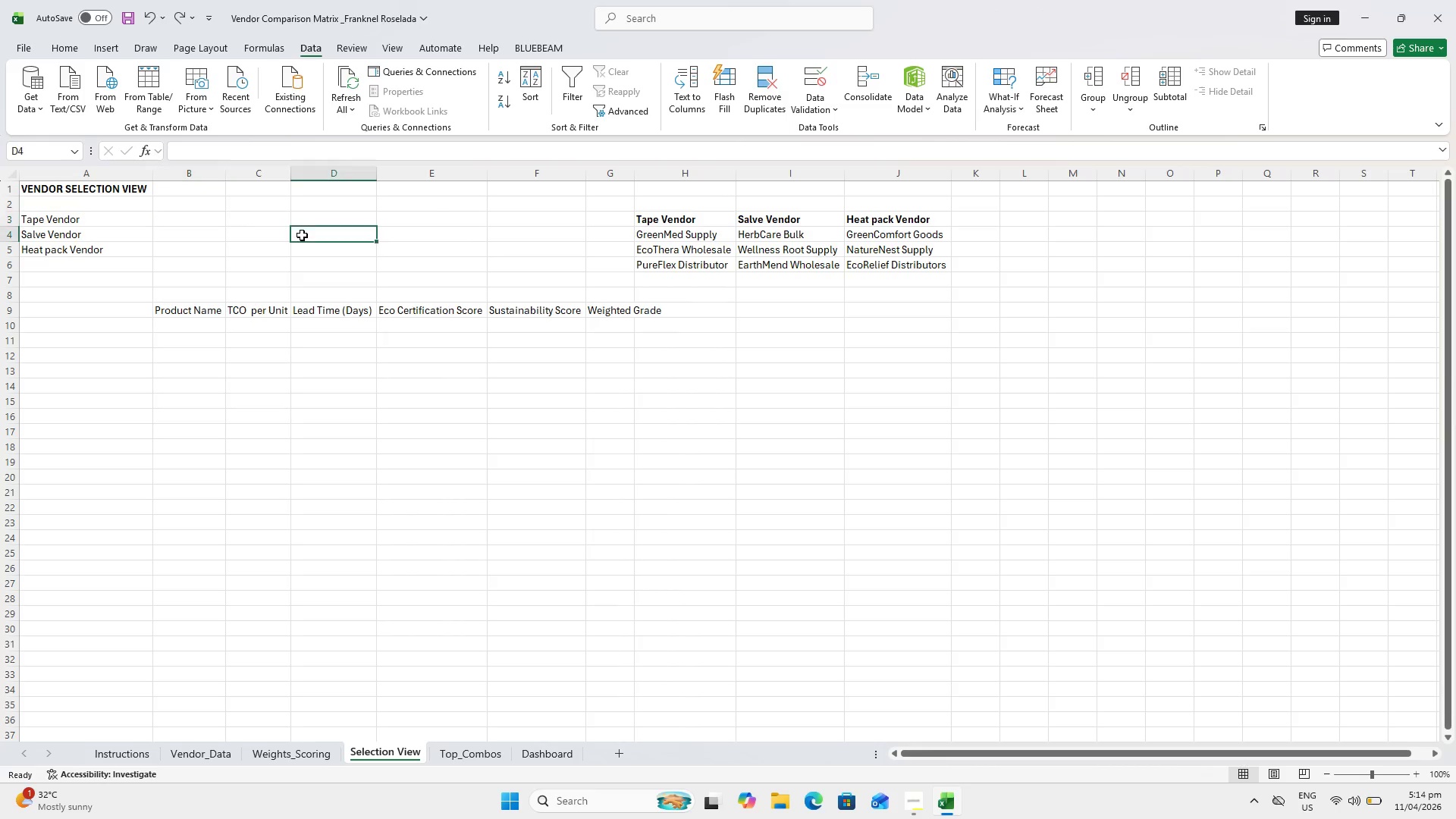 
left_click([302, 235])
 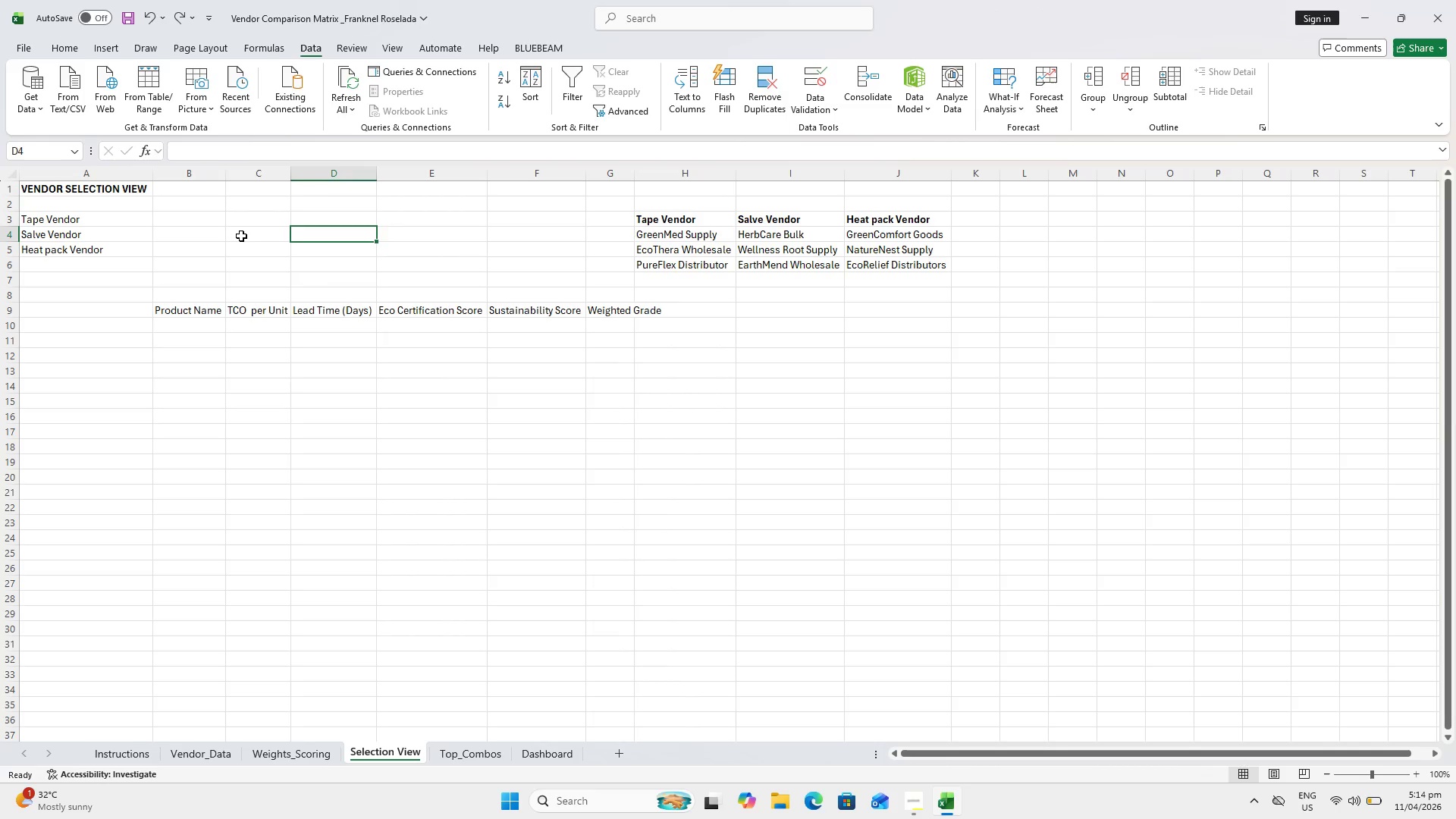 
wait(9.59)
 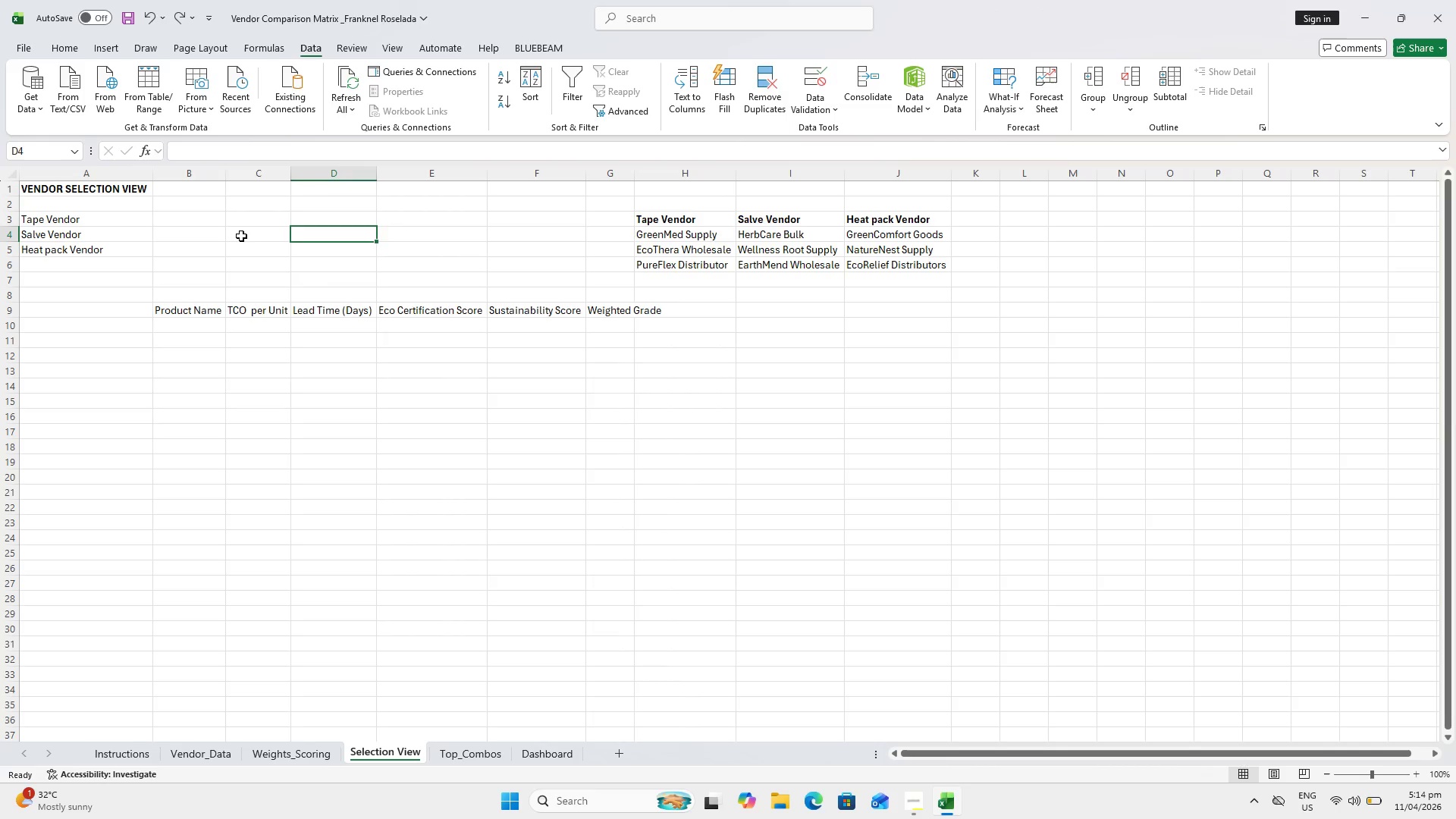 
left_click_drag(start_coordinate=[192, 310], to_coordinate=[636, 312])
 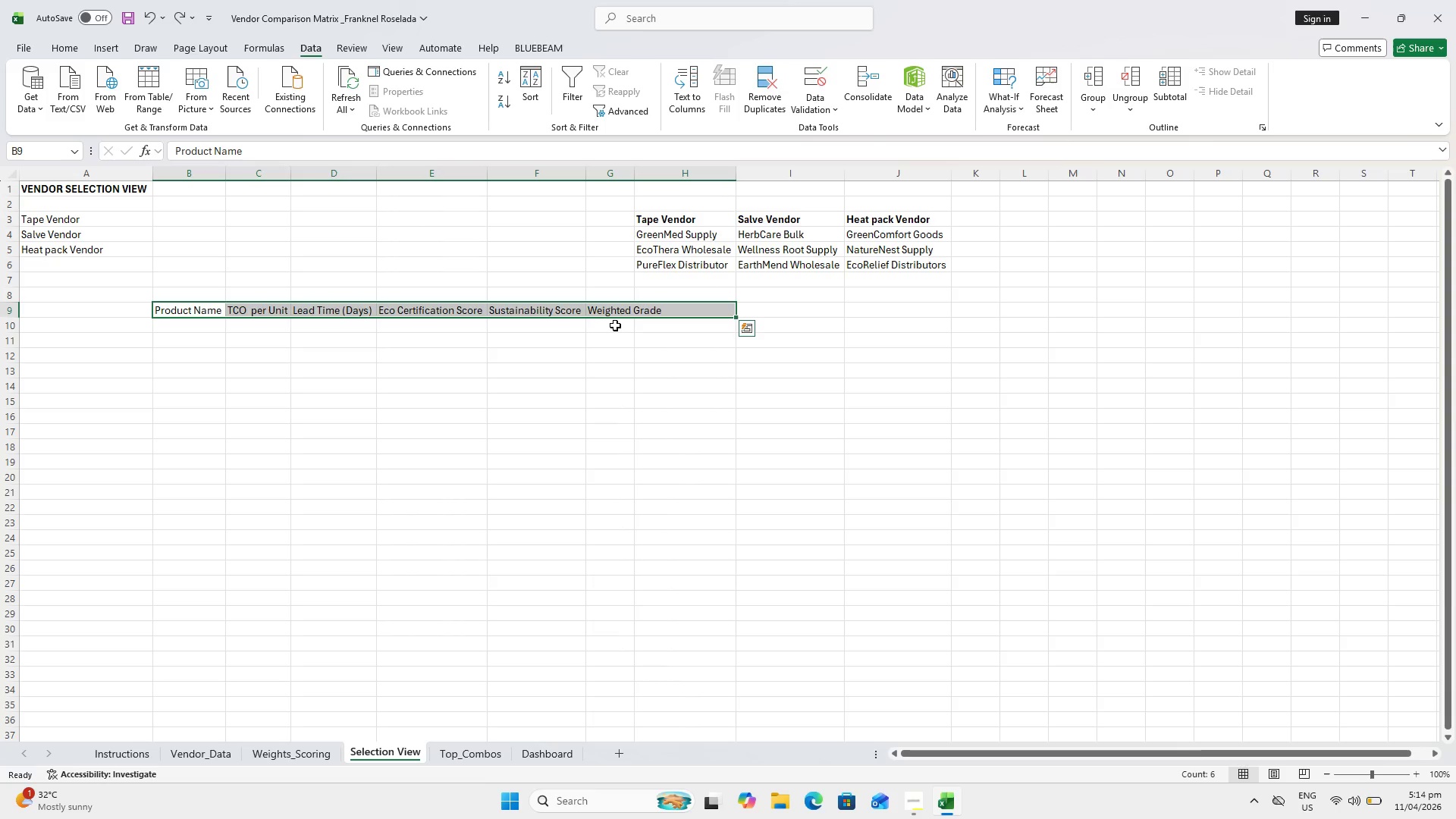 
left_click([161, 217])
 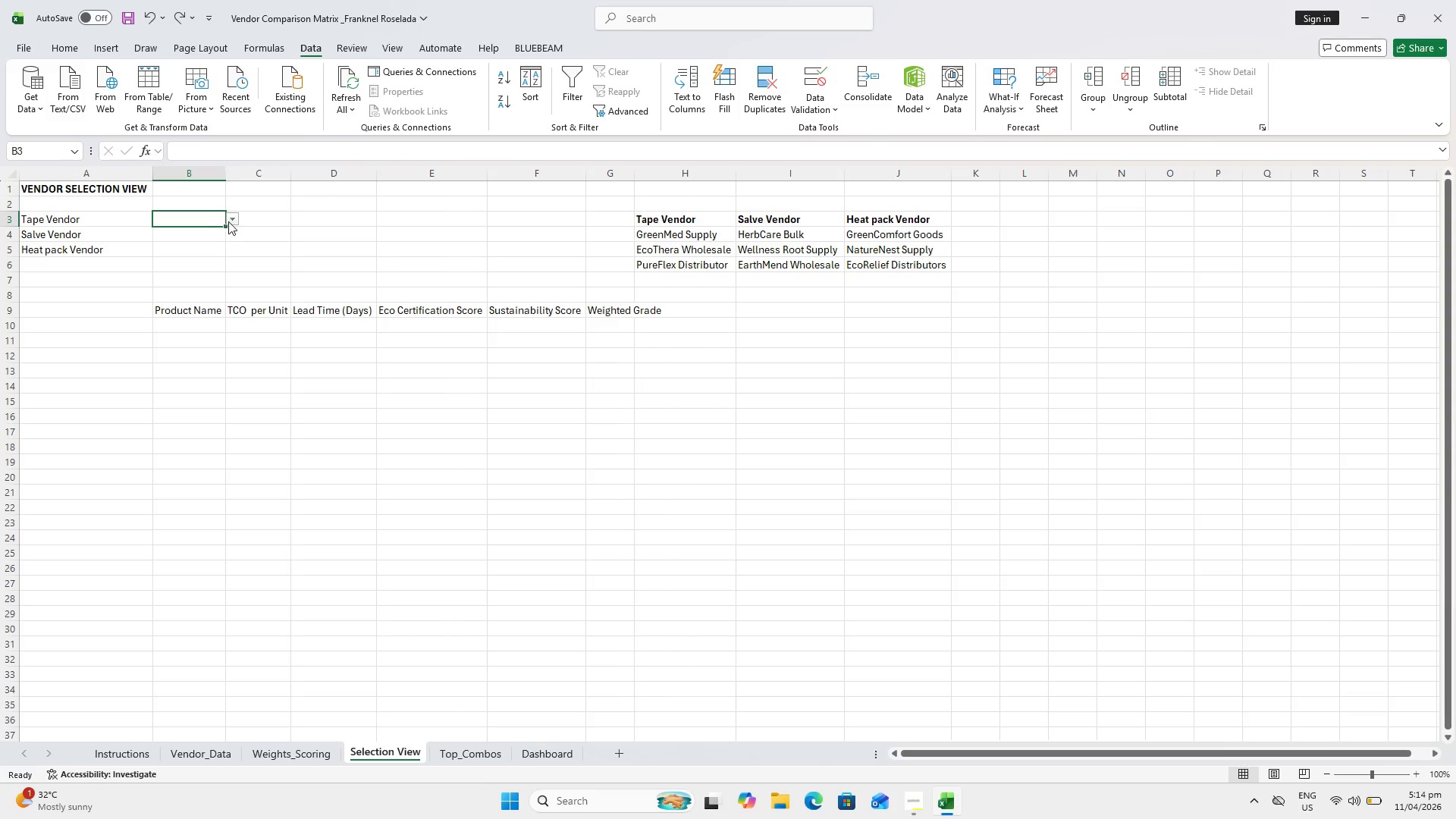 
left_click([232, 219])
 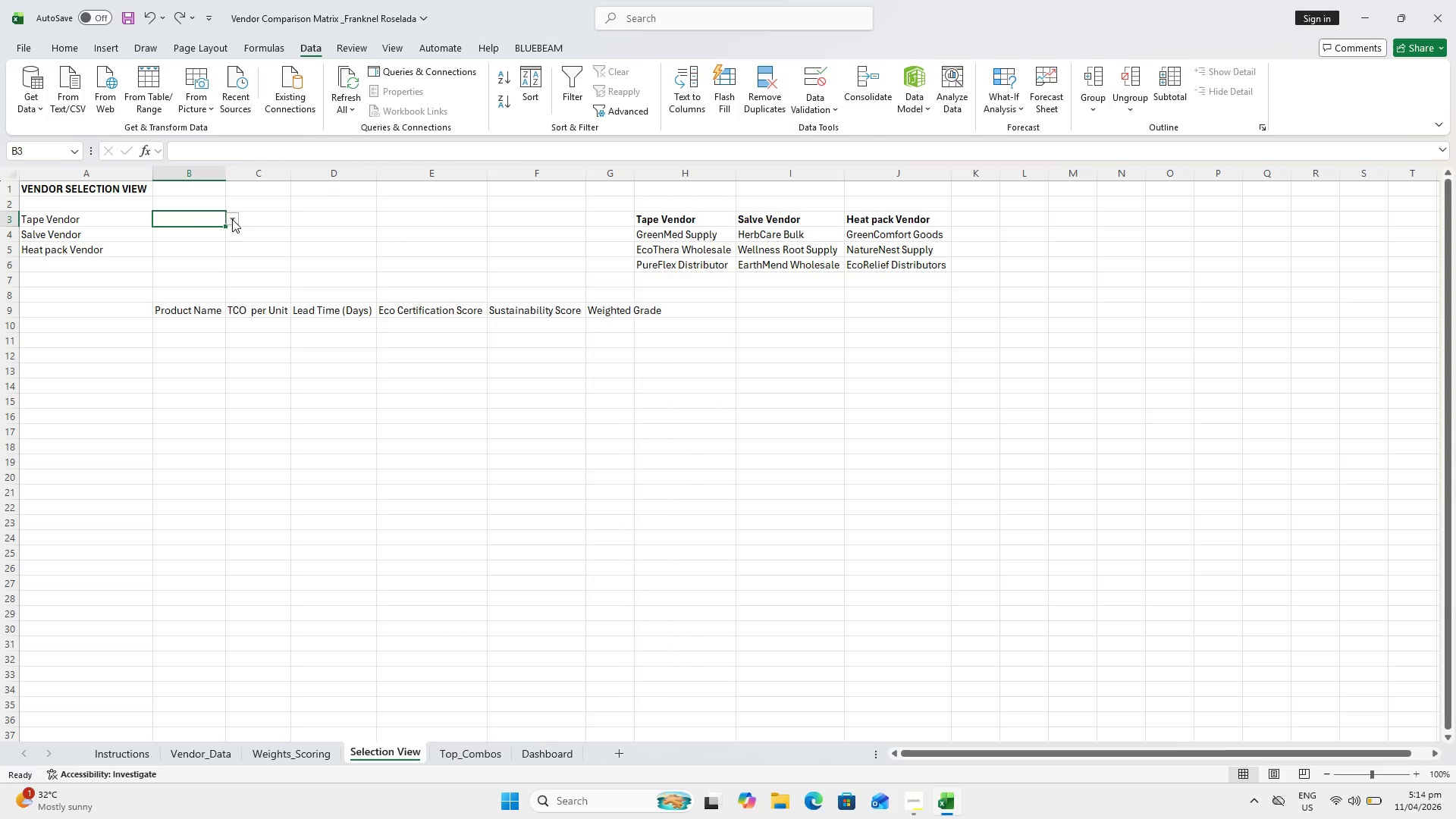 
key(Escape)
 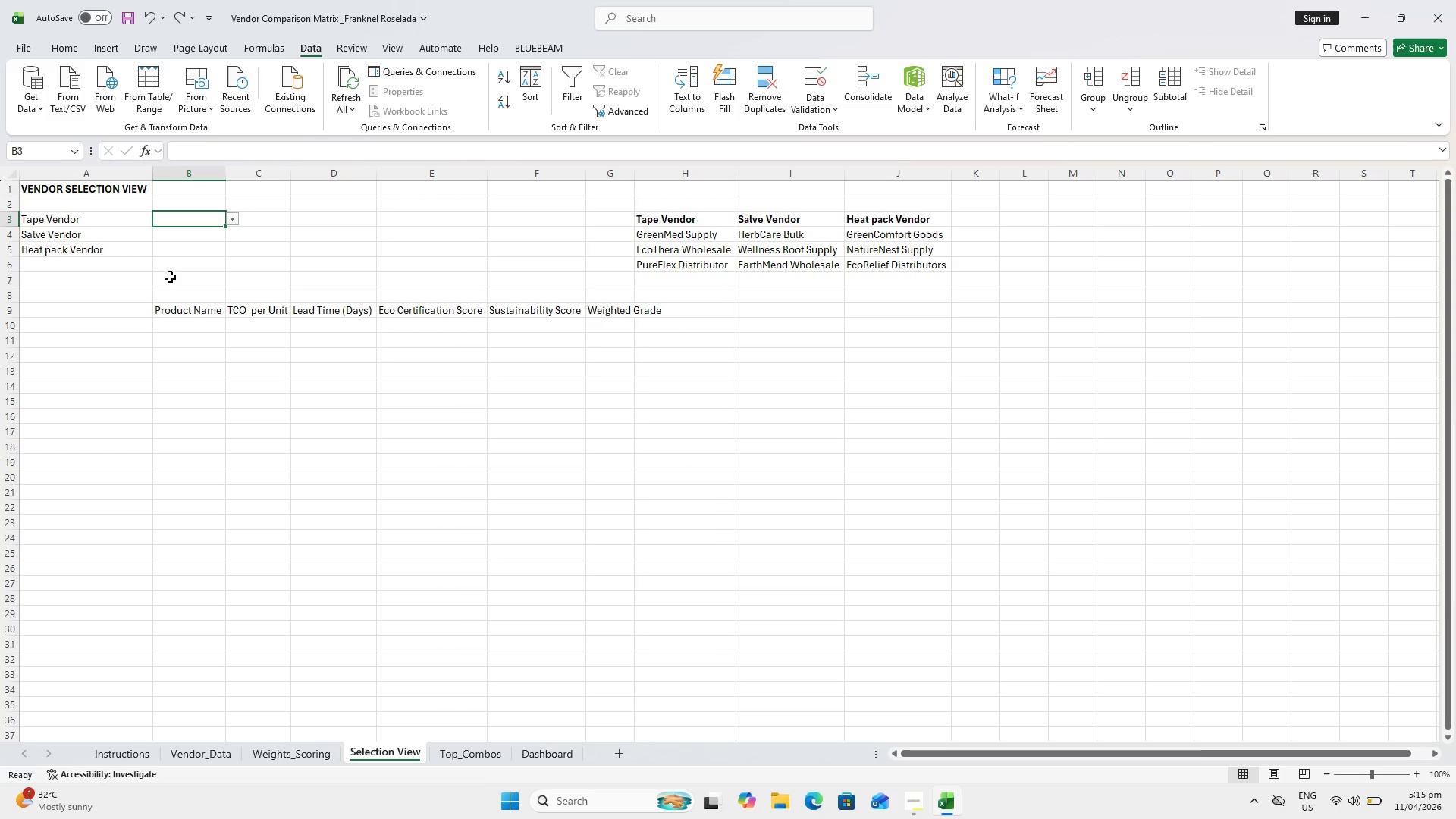 
wait(22.23)
 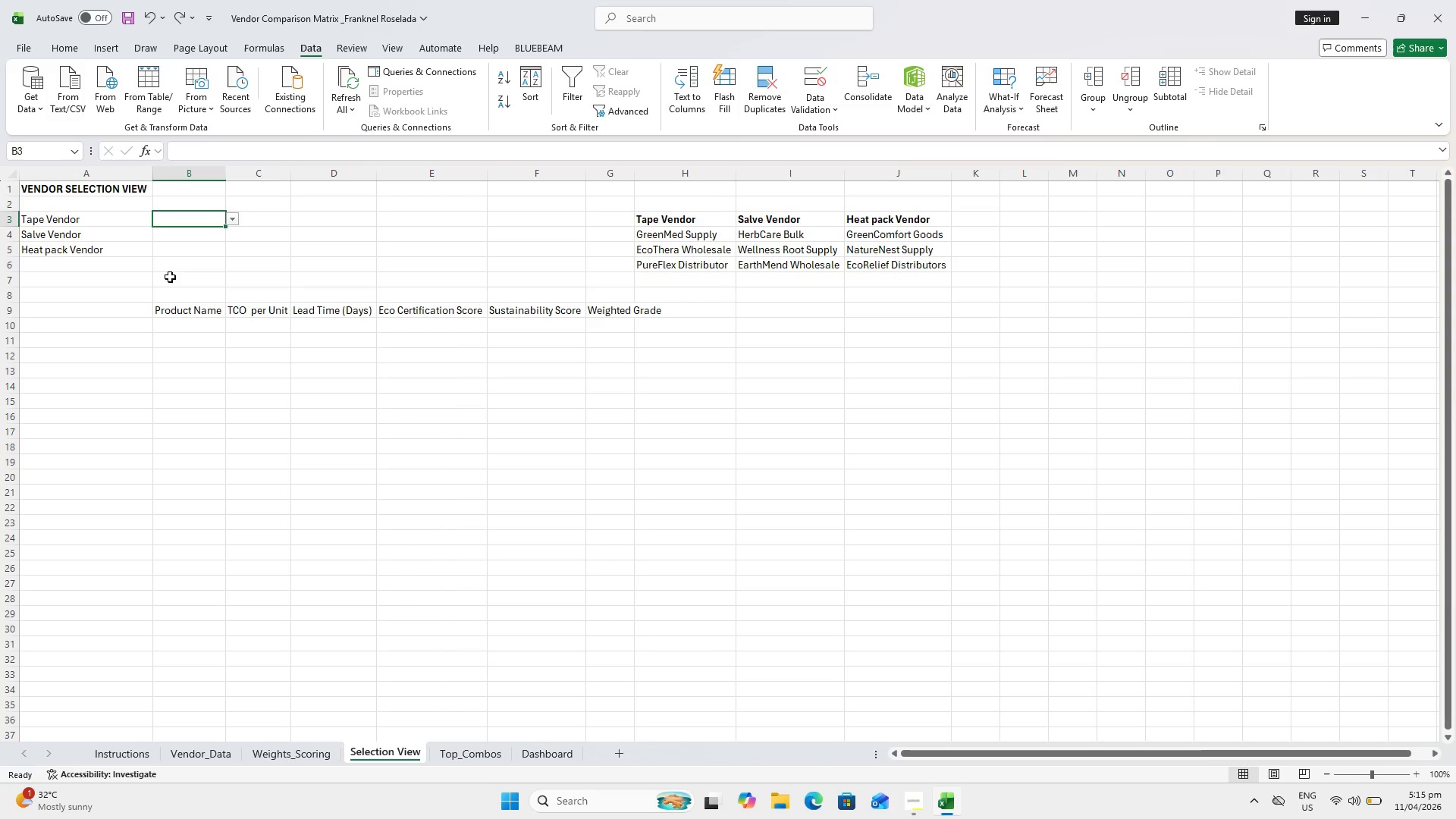 
left_click_drag(start_coordinate=[183, 310], to_coordinate=[597, 314])
 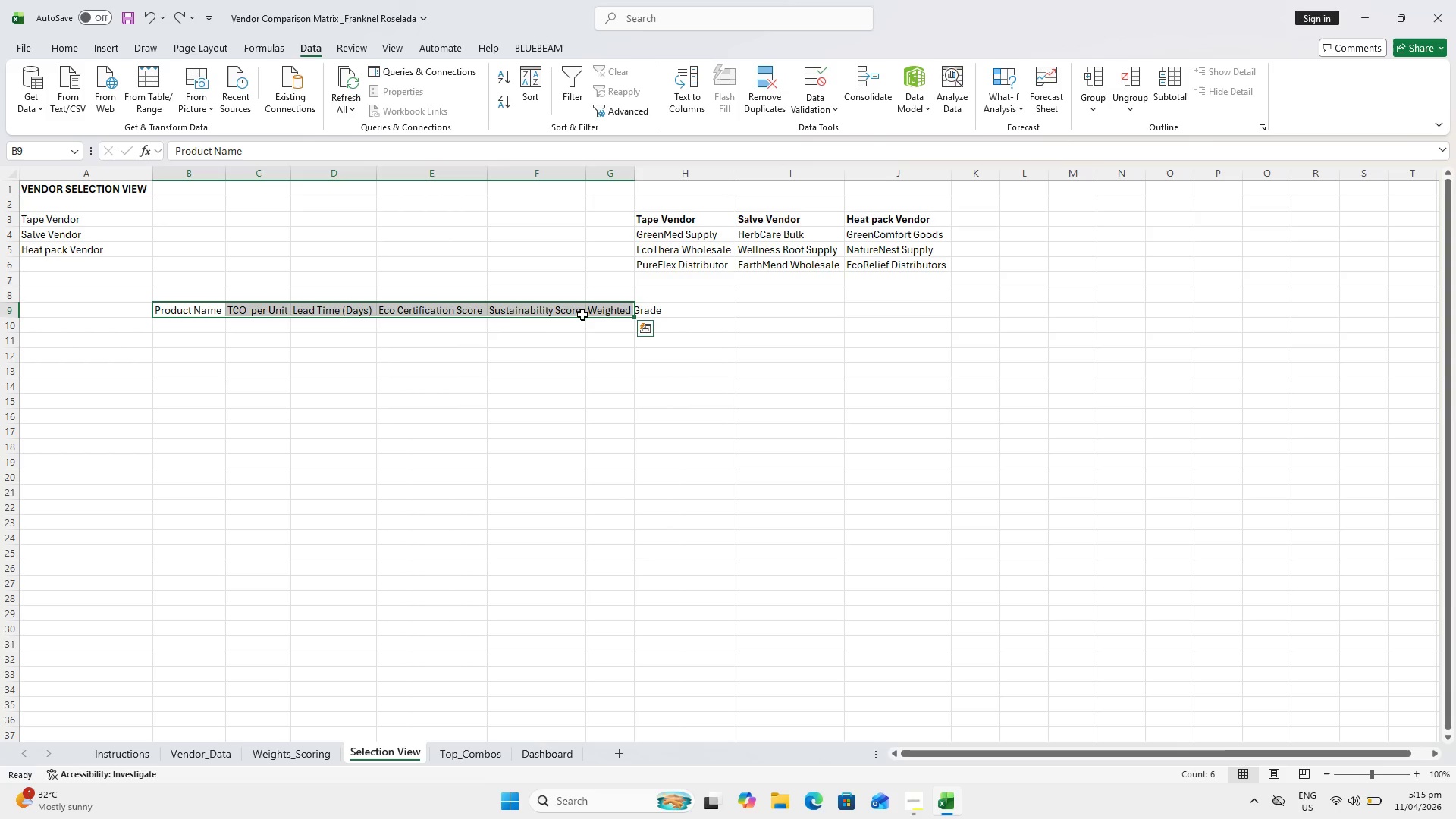 
key(Control+X)
 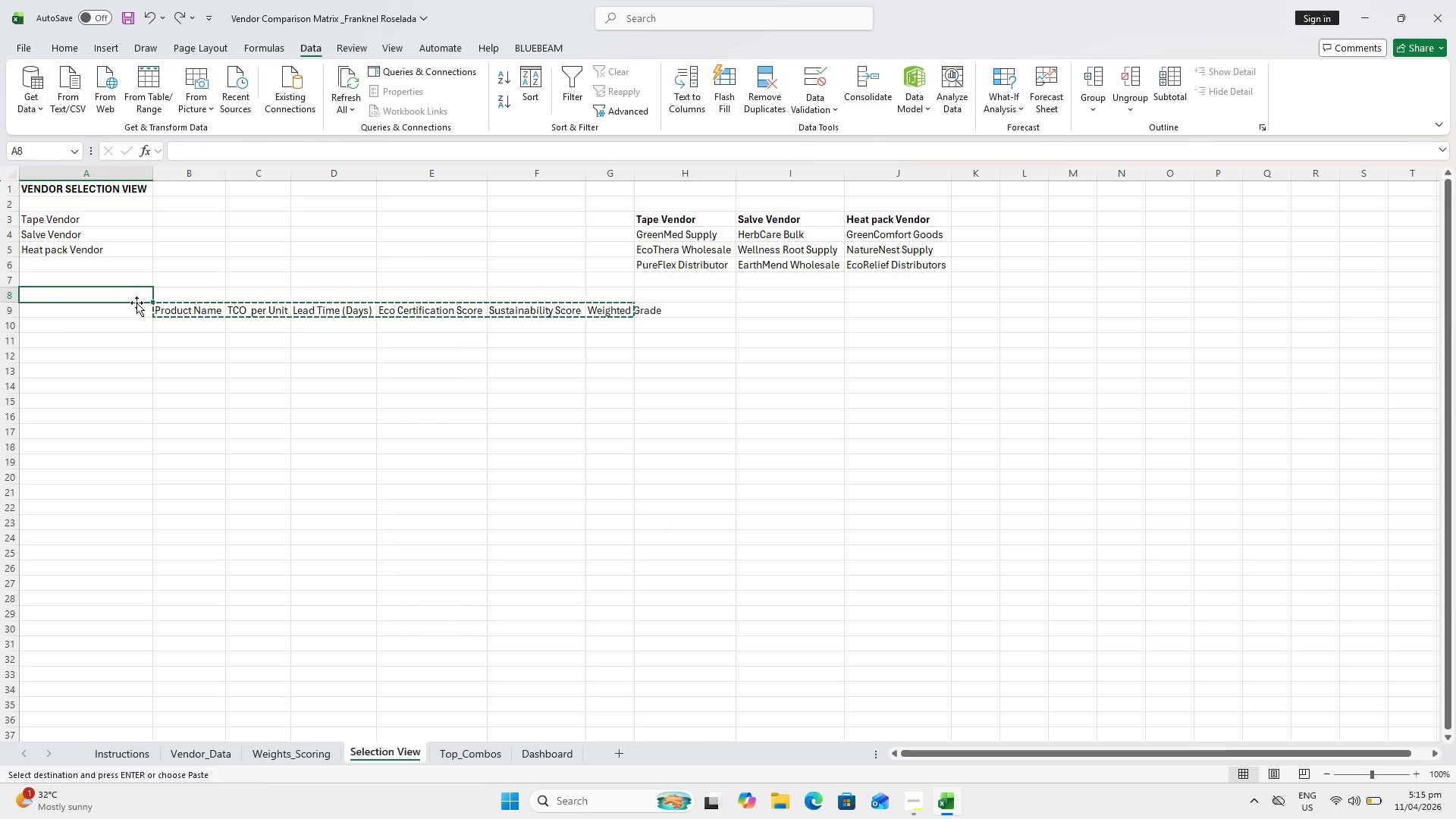 
double_click([137, 307])
 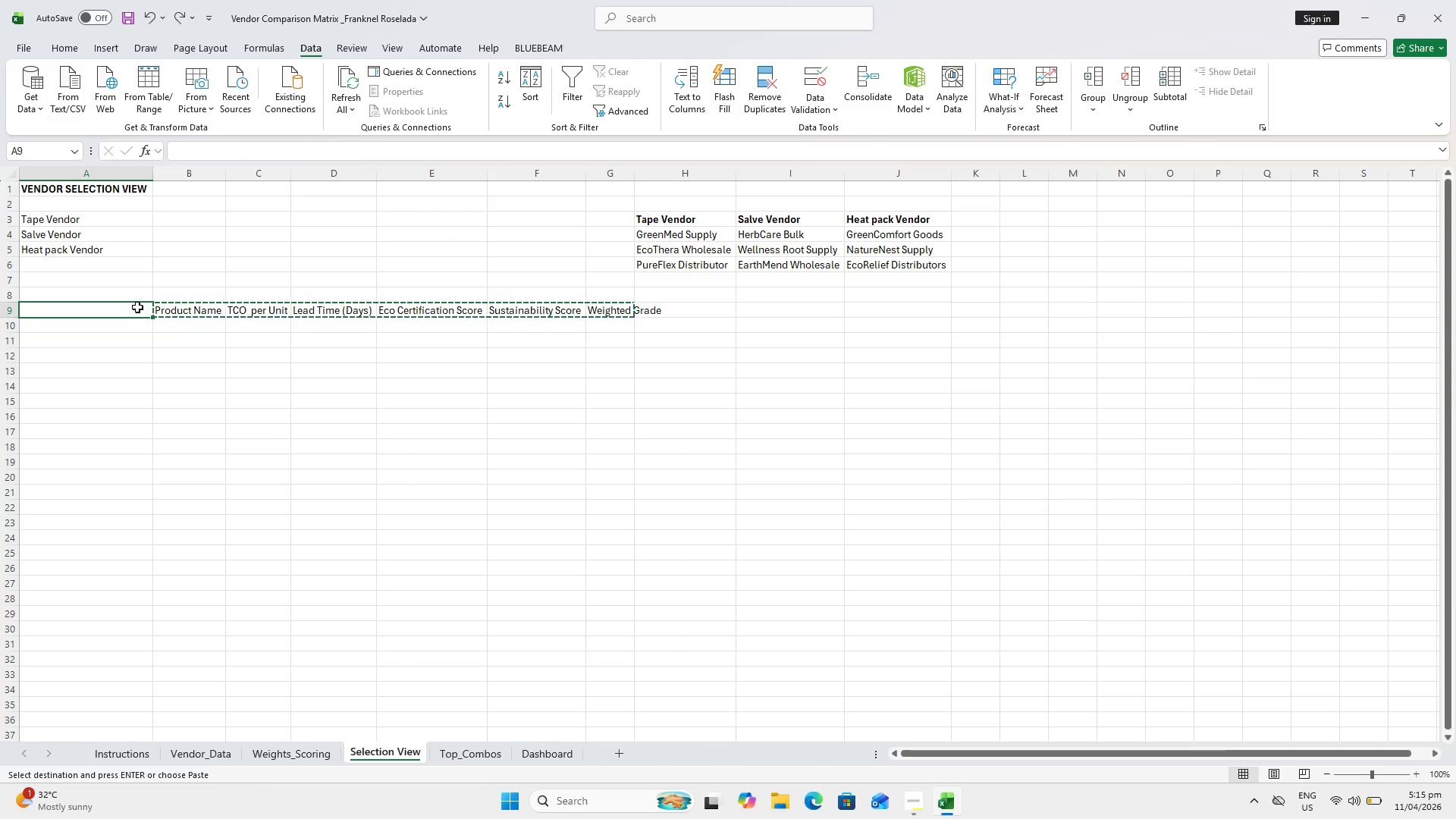 
key(Control+V)
 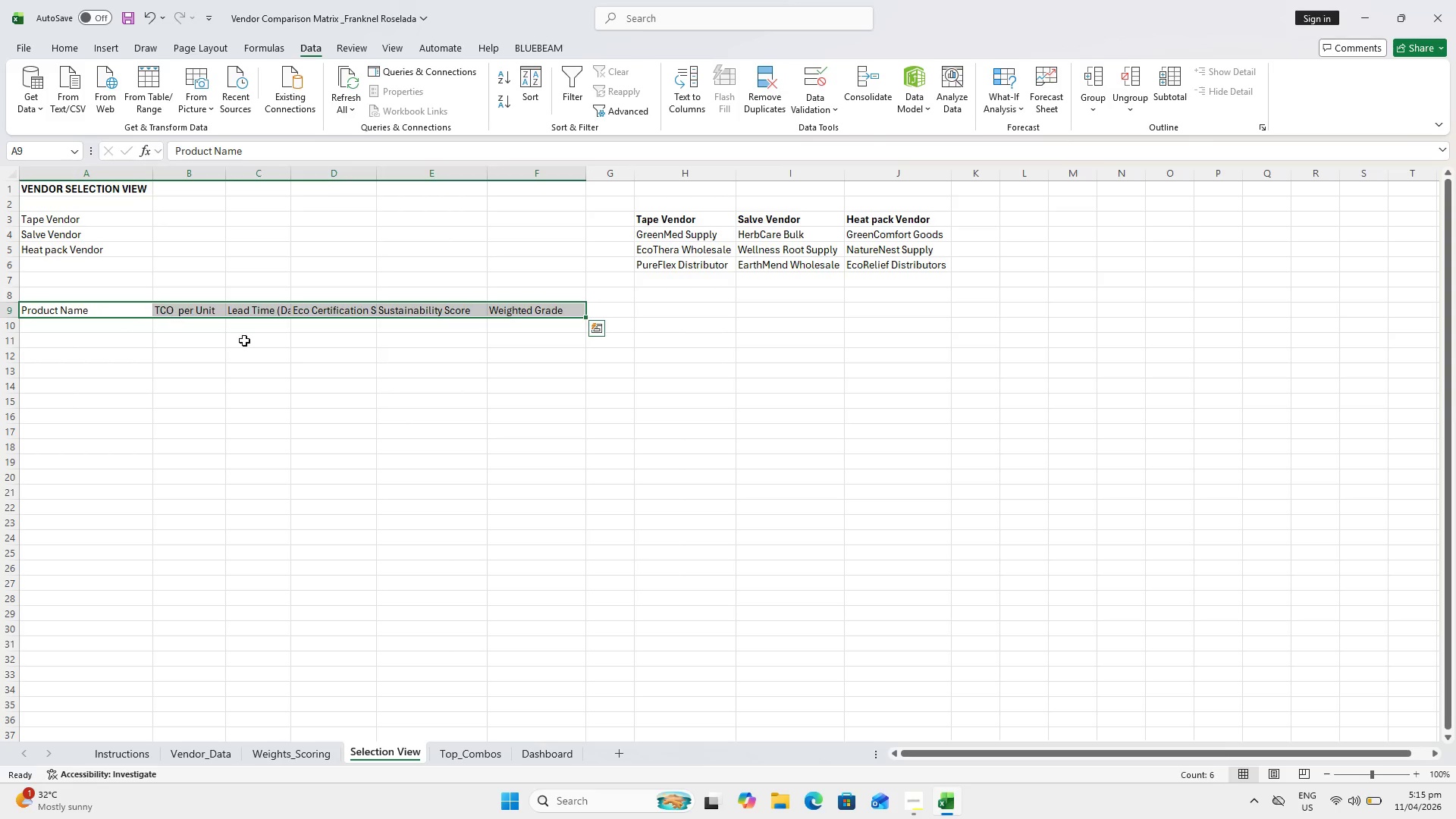 
left_click([300, 349])
 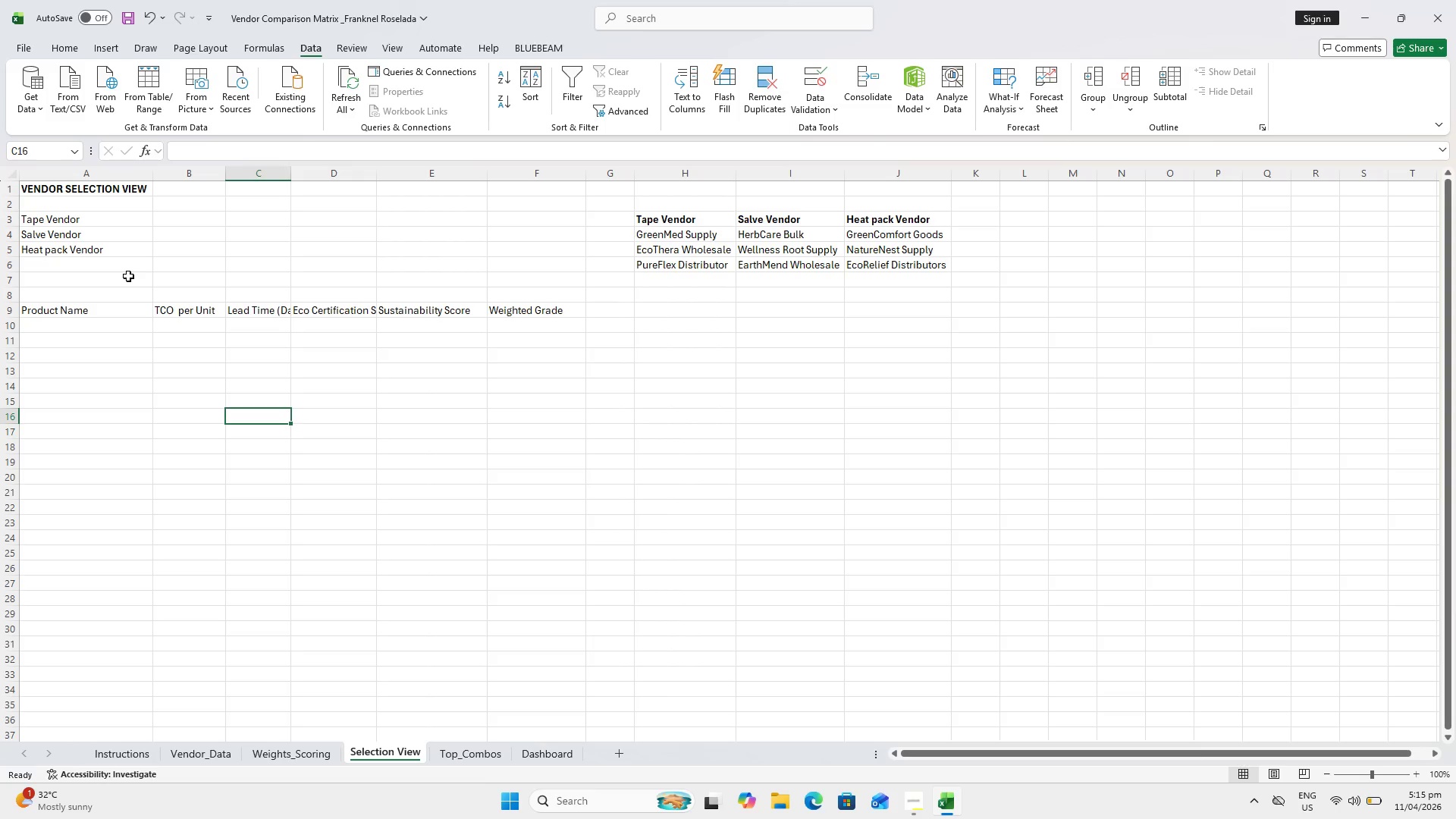 
wait(10.0)
 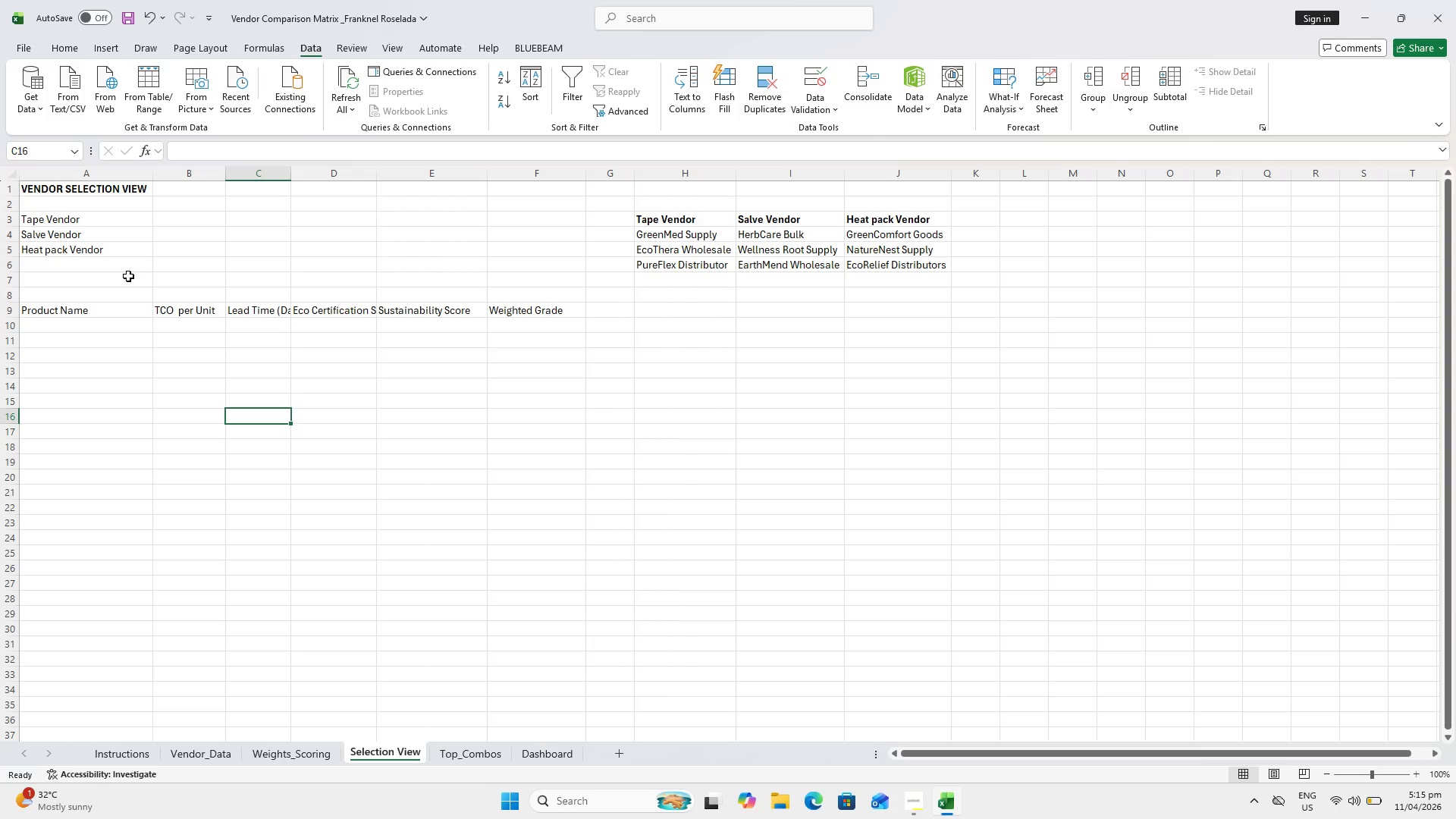 
left_click([182, 228])
 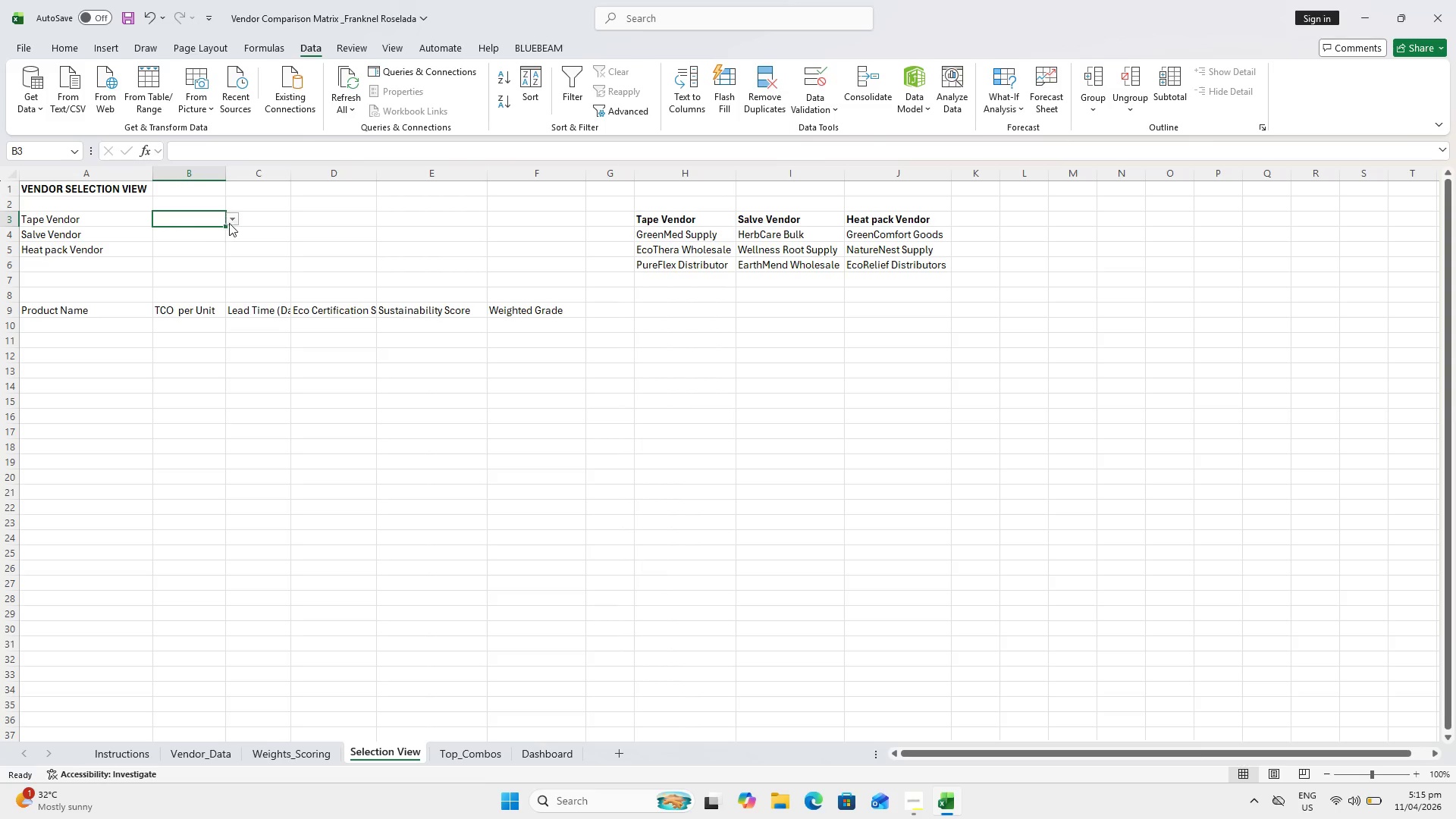 
left_click([230, 222])
 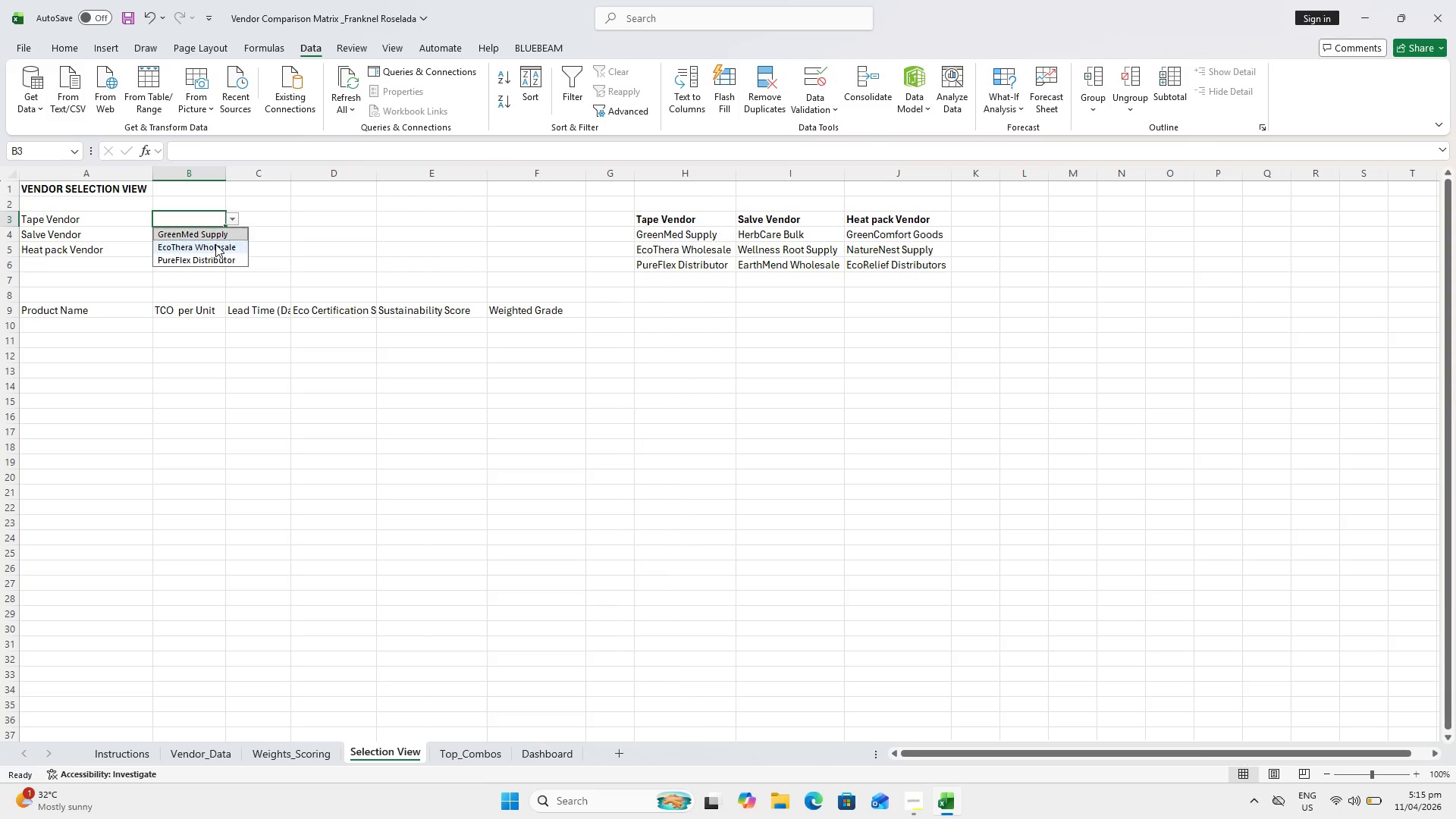 
left_click([216, 233])
 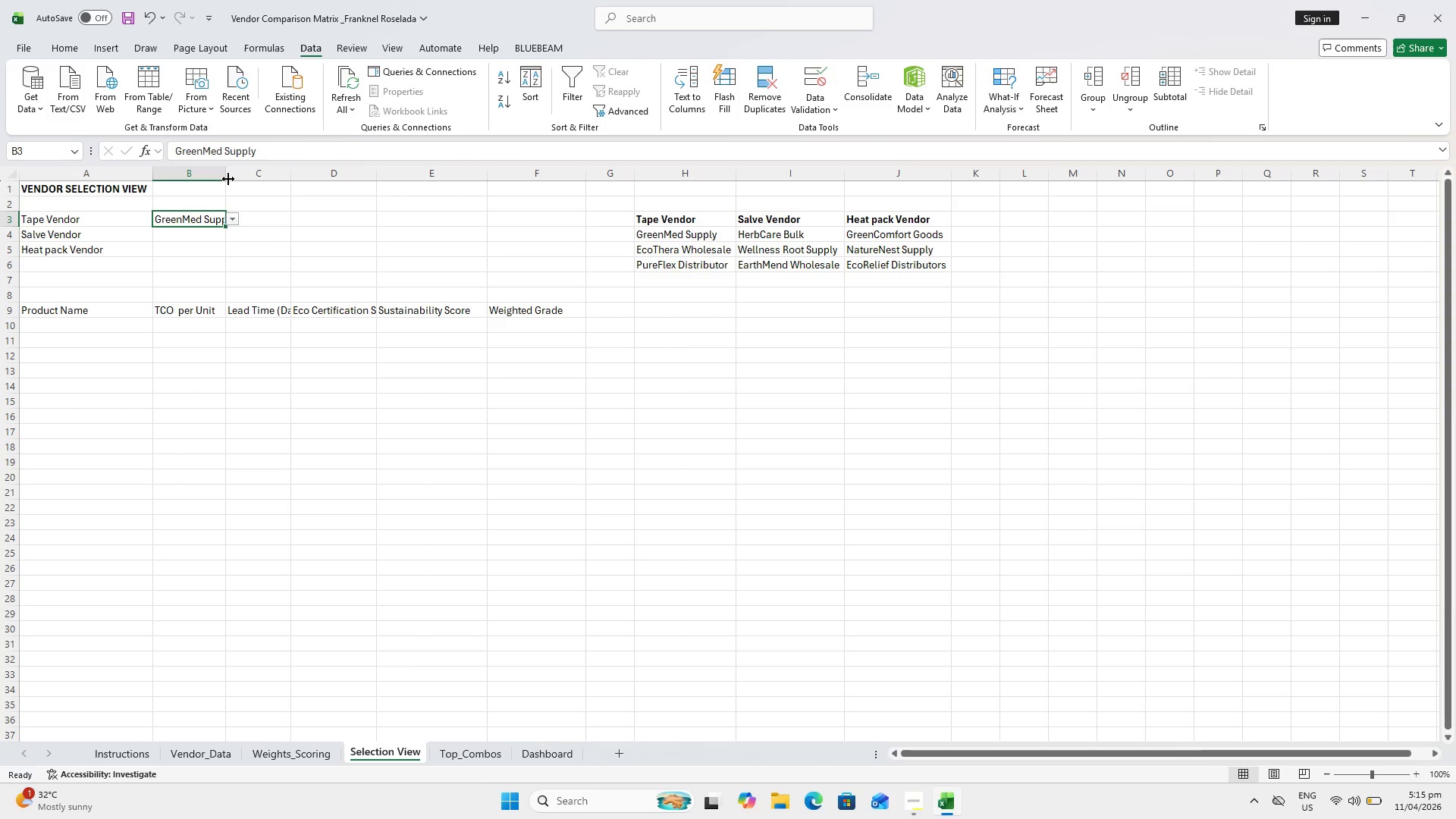 
double_click([228, 177])
 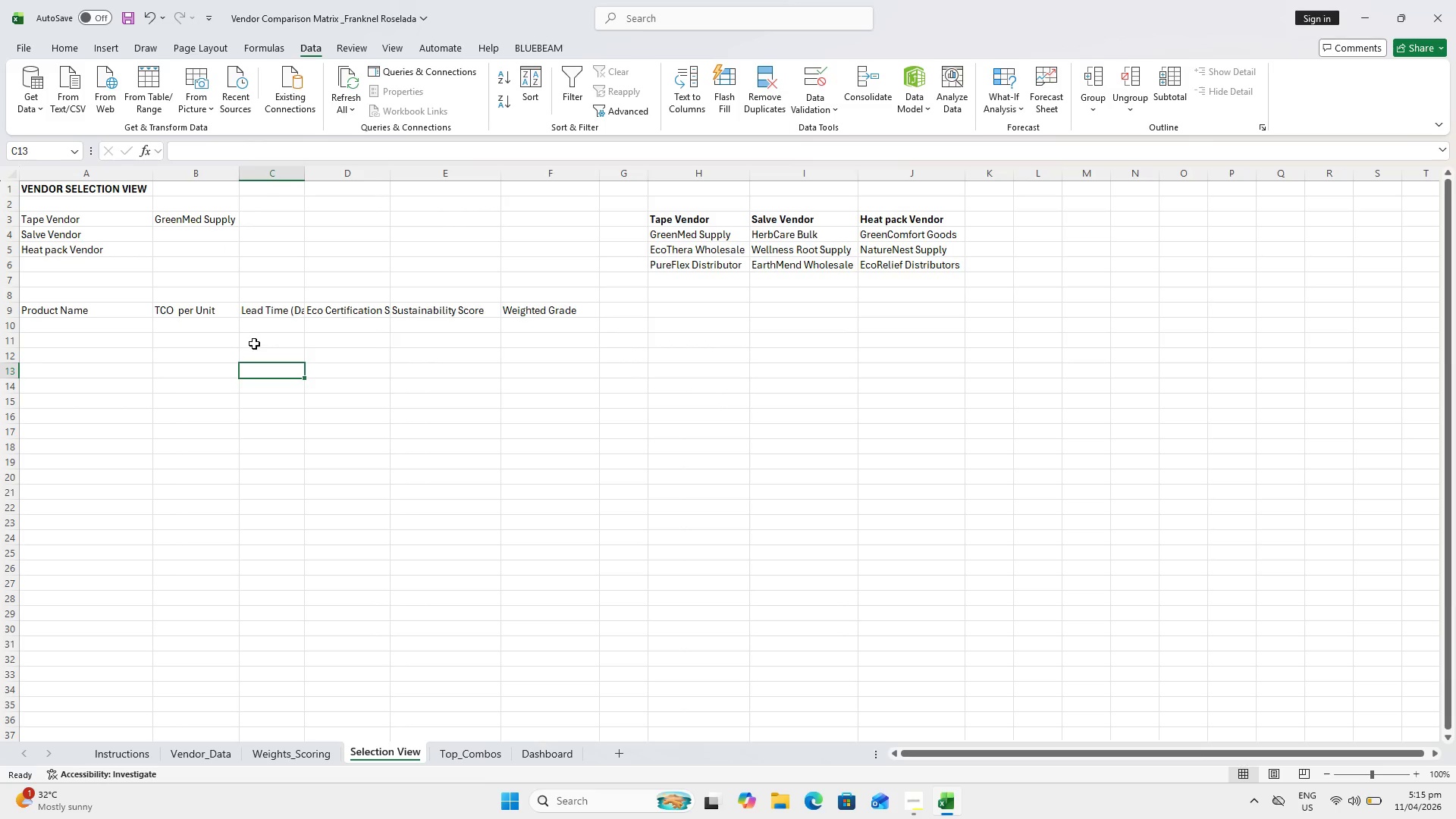 
wait(9.5)
 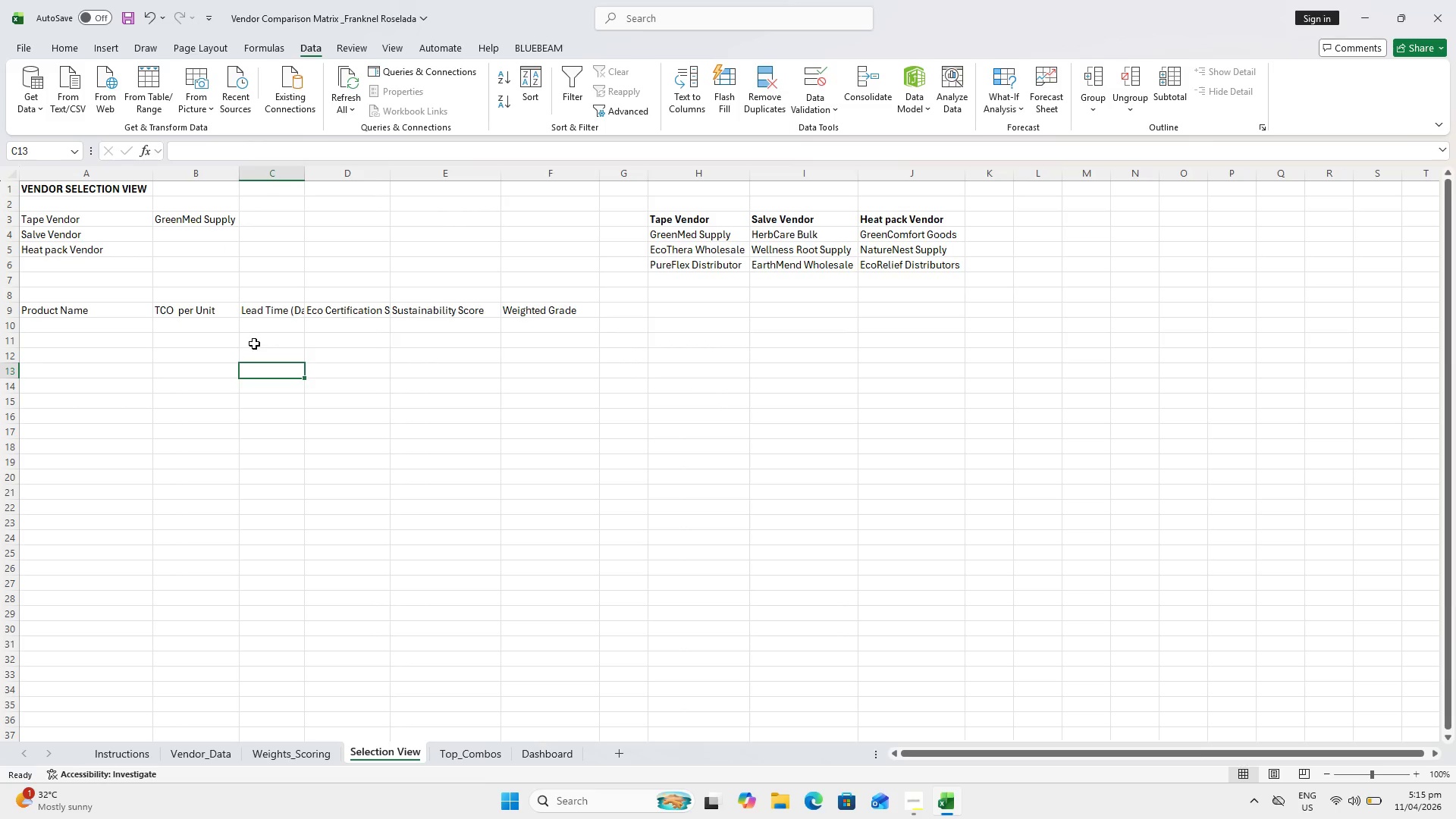 
left_click([86, 322])
 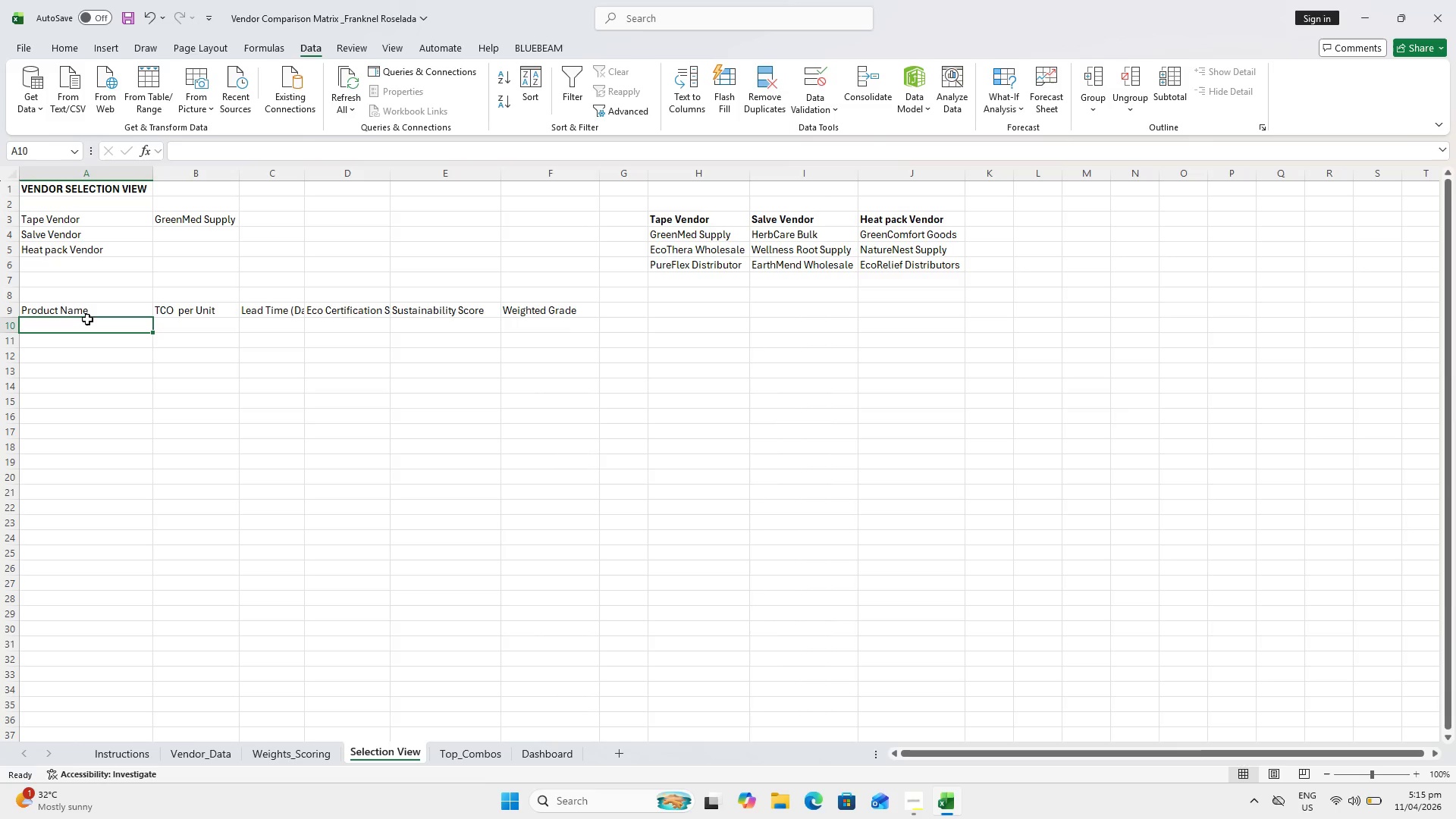 
key(Equal)
 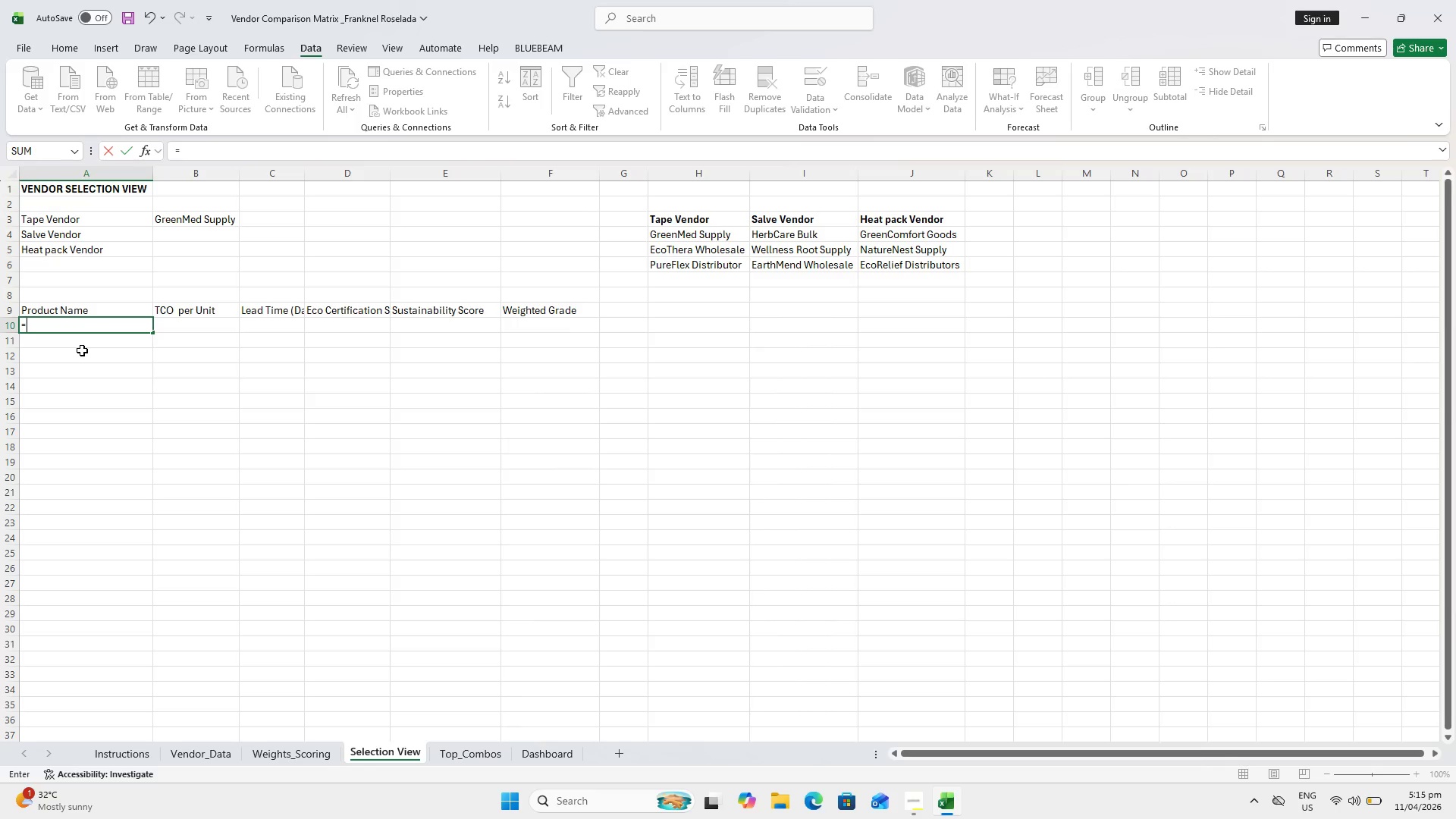 
type(XLOOKUP()
 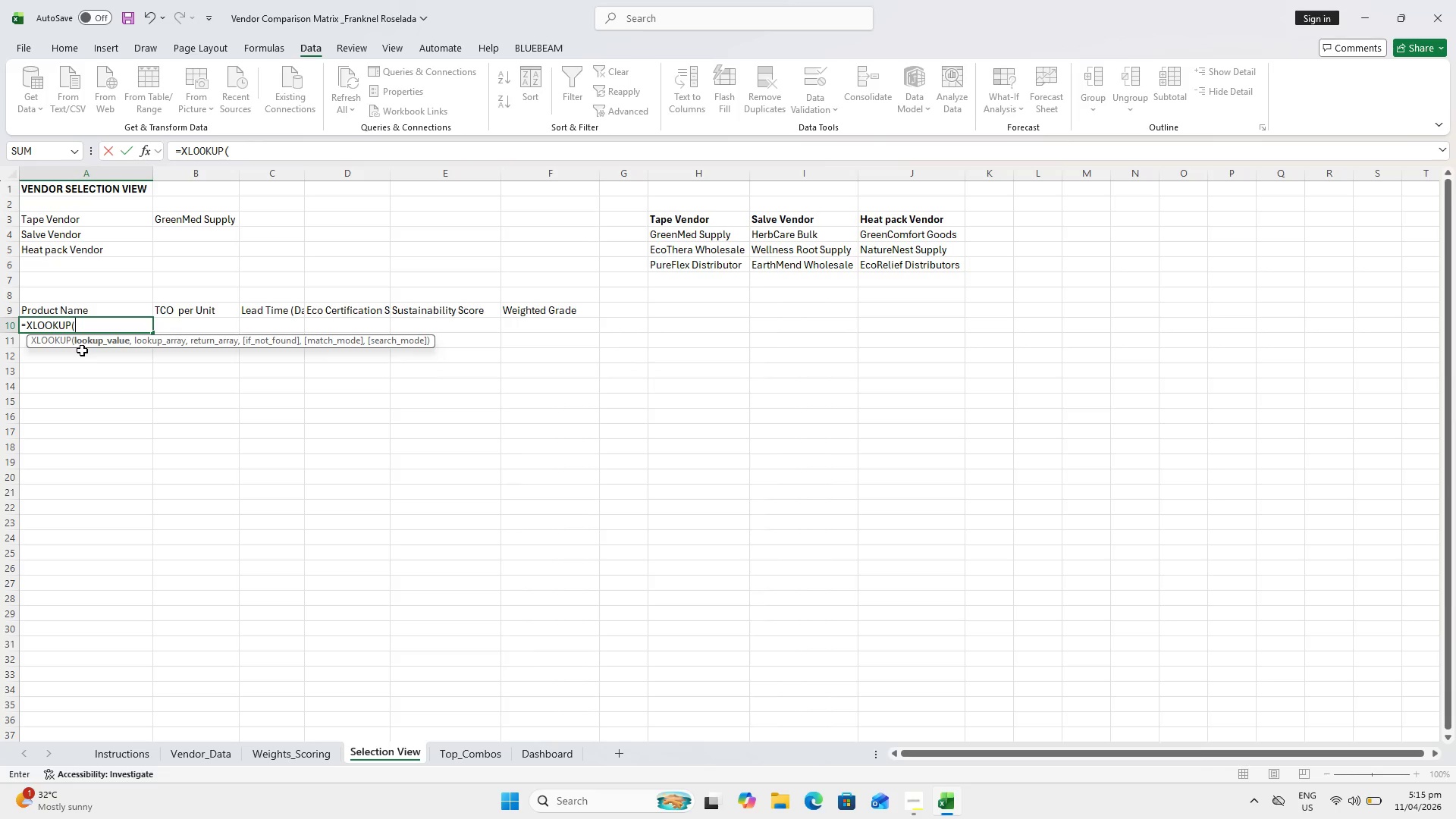 
wait(13.97)
 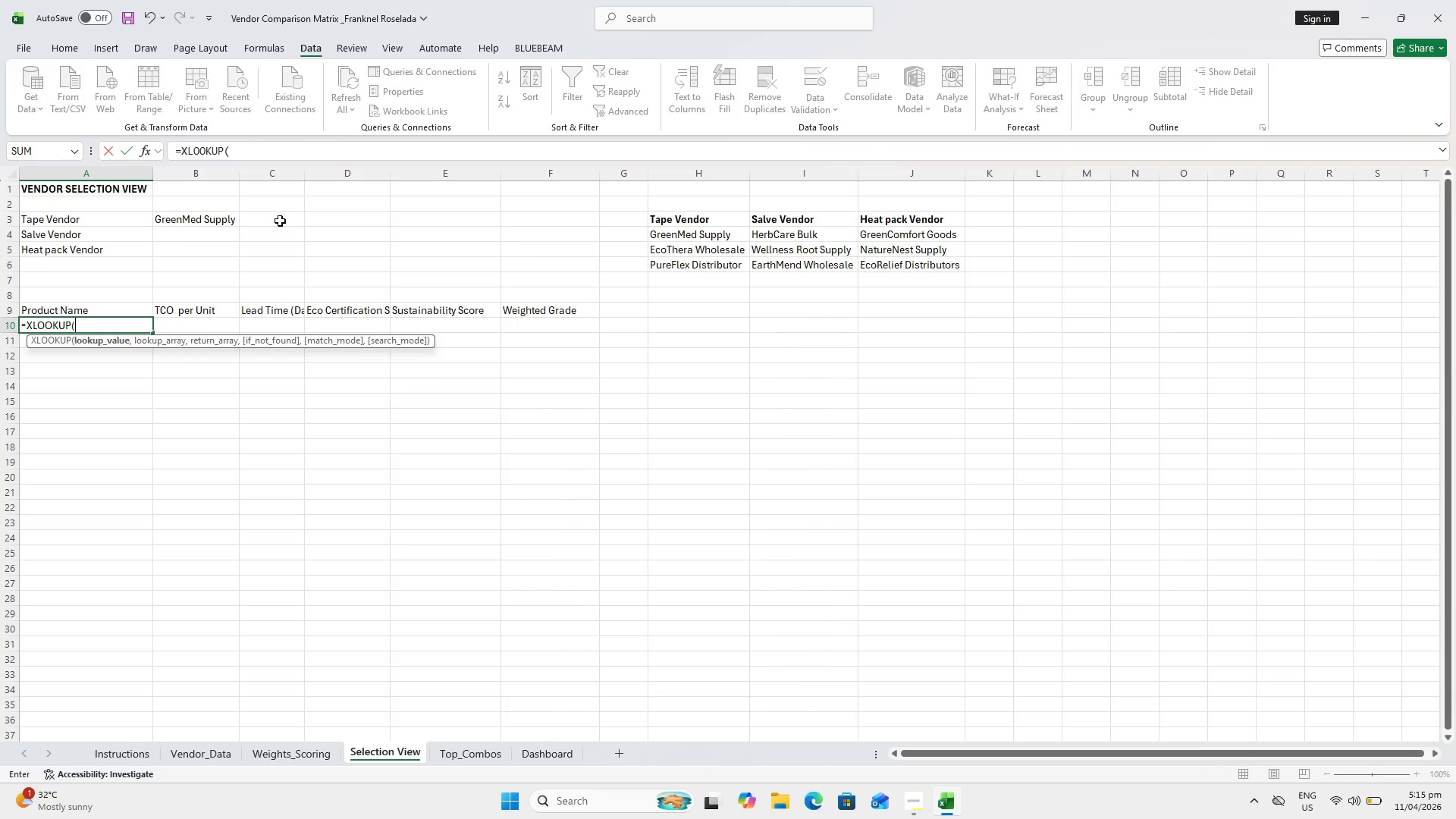 
left_click([224, 222])
 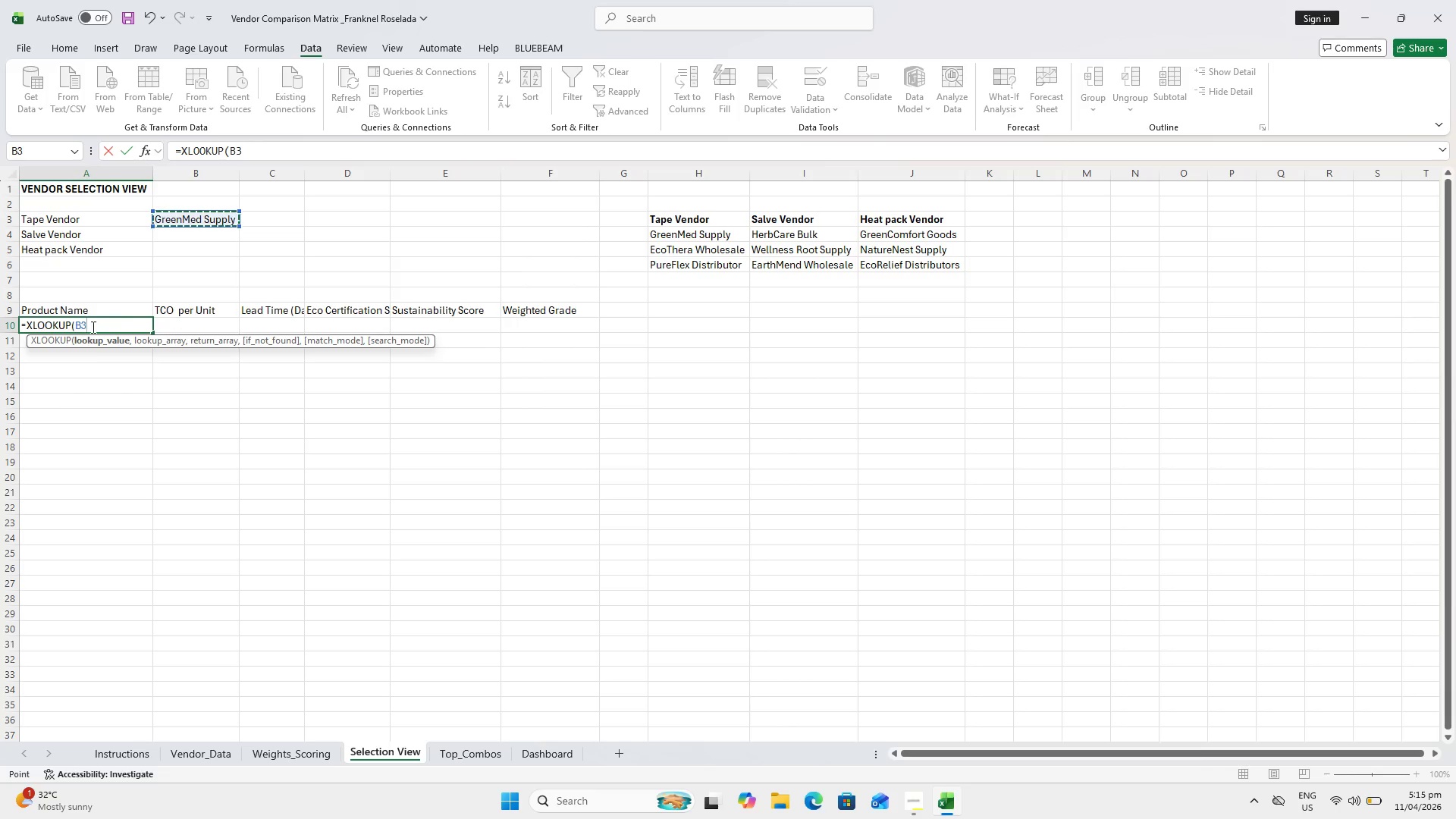 
left_click([79, 325])
 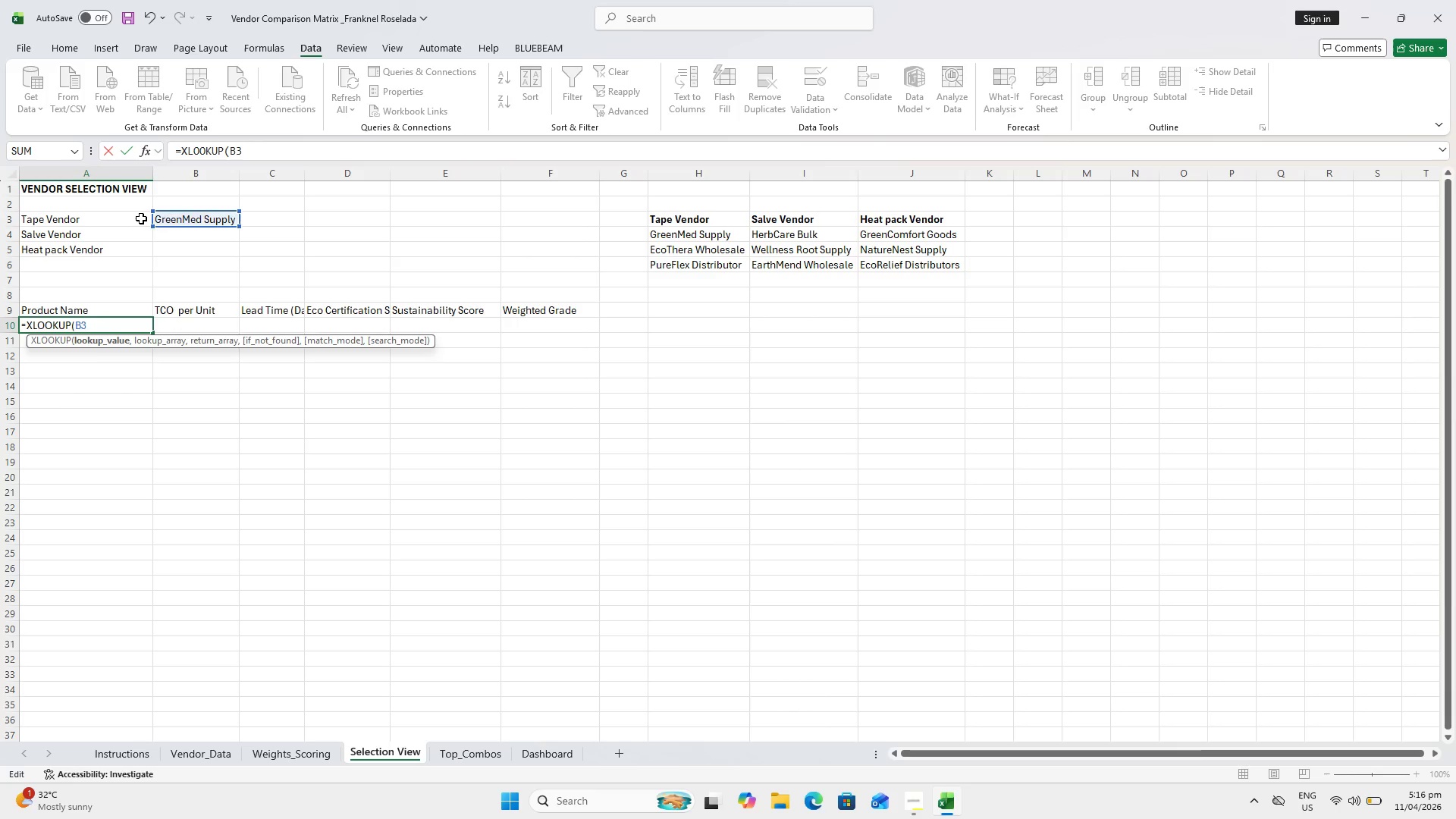 
left_click([76, 327])
 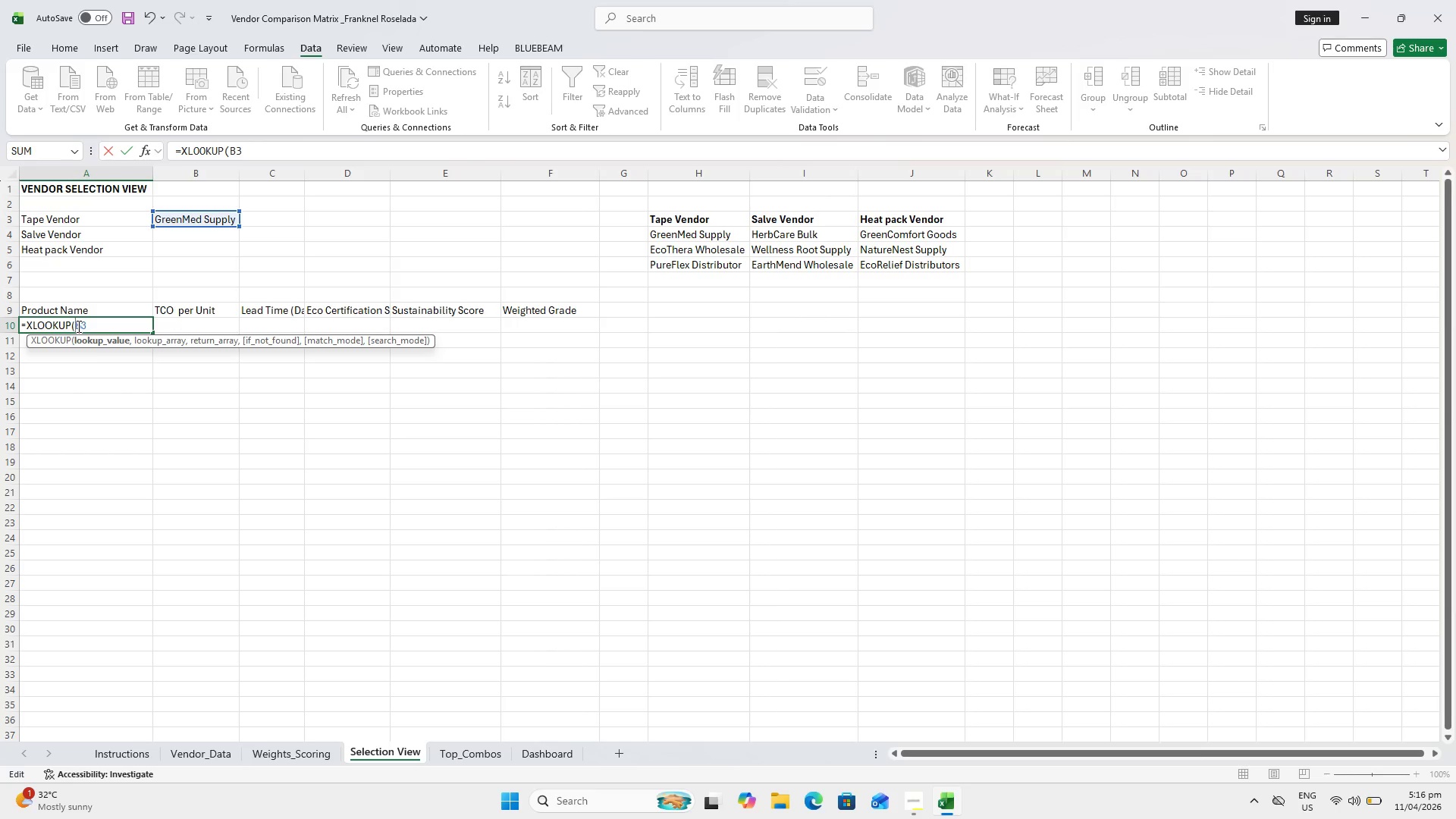 
left_click([77, 326])
 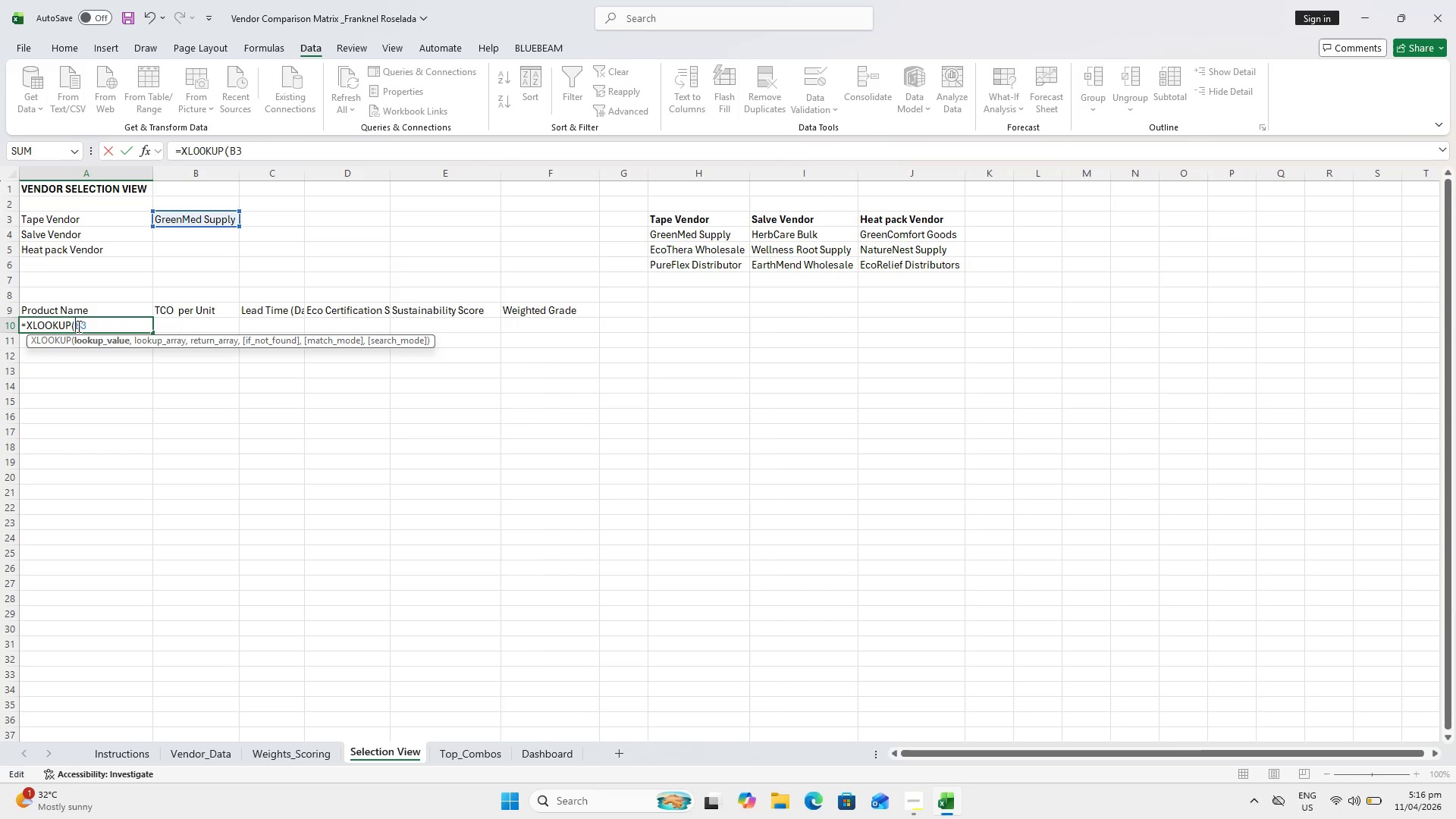 
left_click([79, 325])
 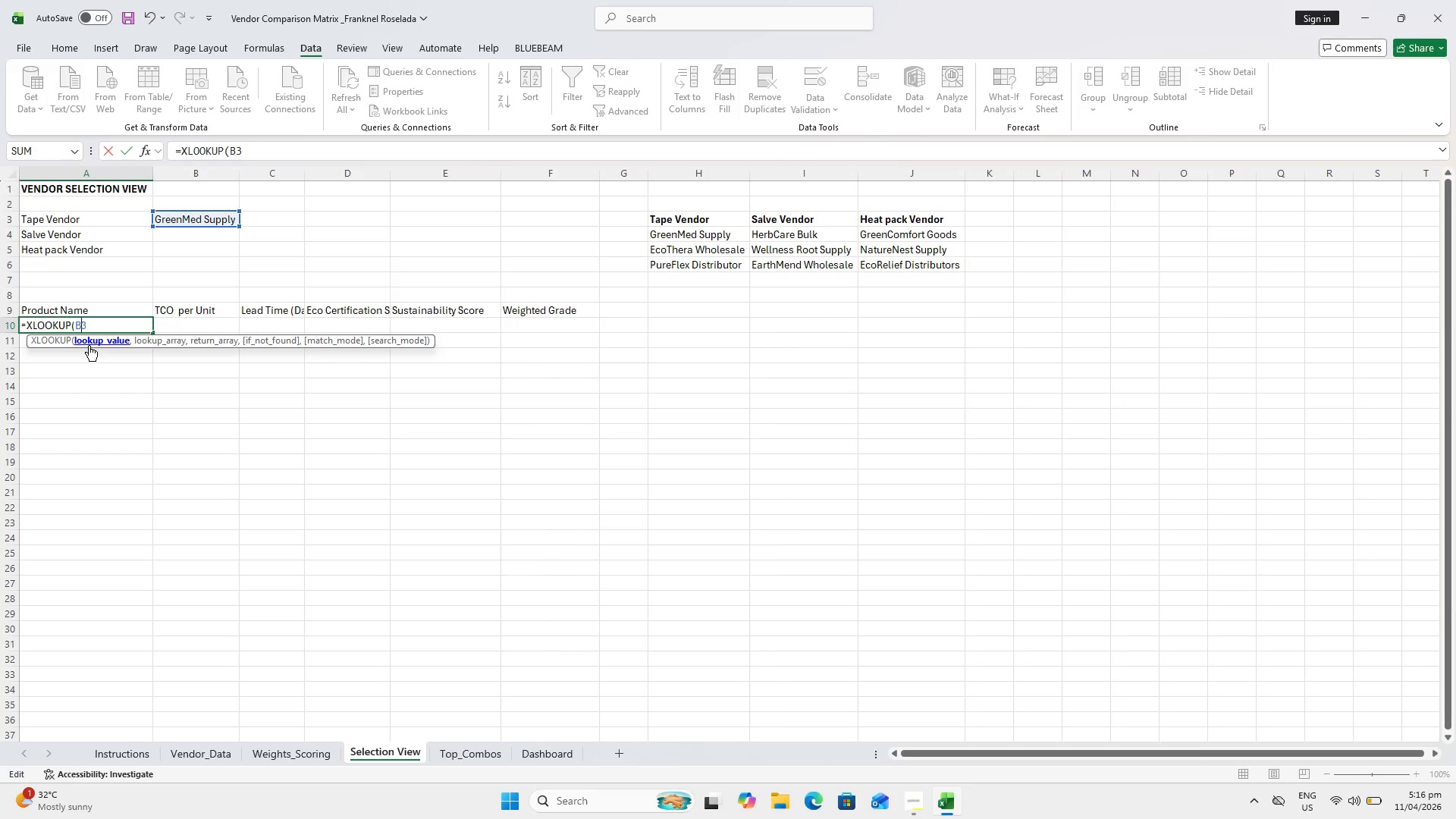 
key(F4)
 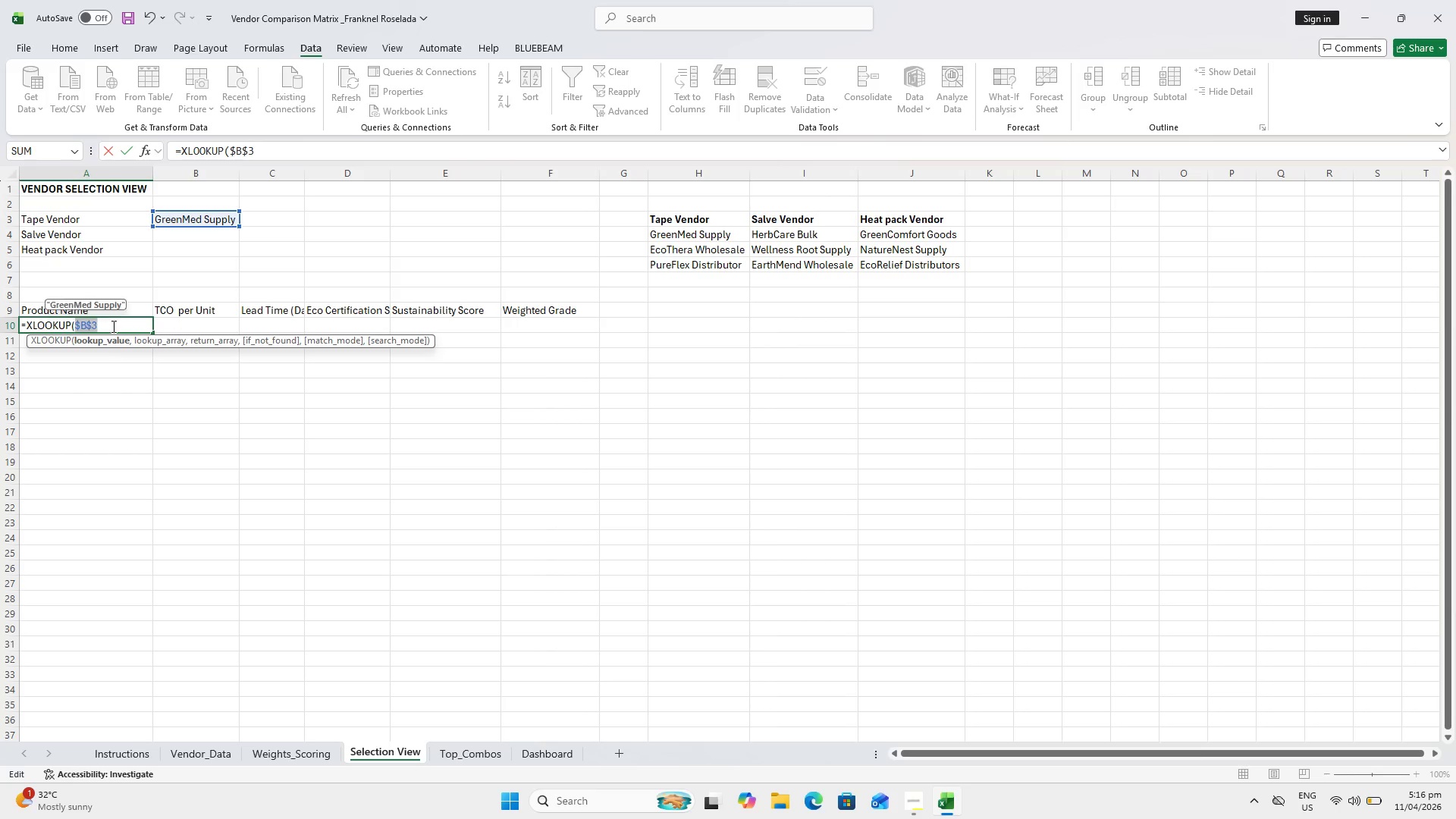 
left_click([112, 326])
 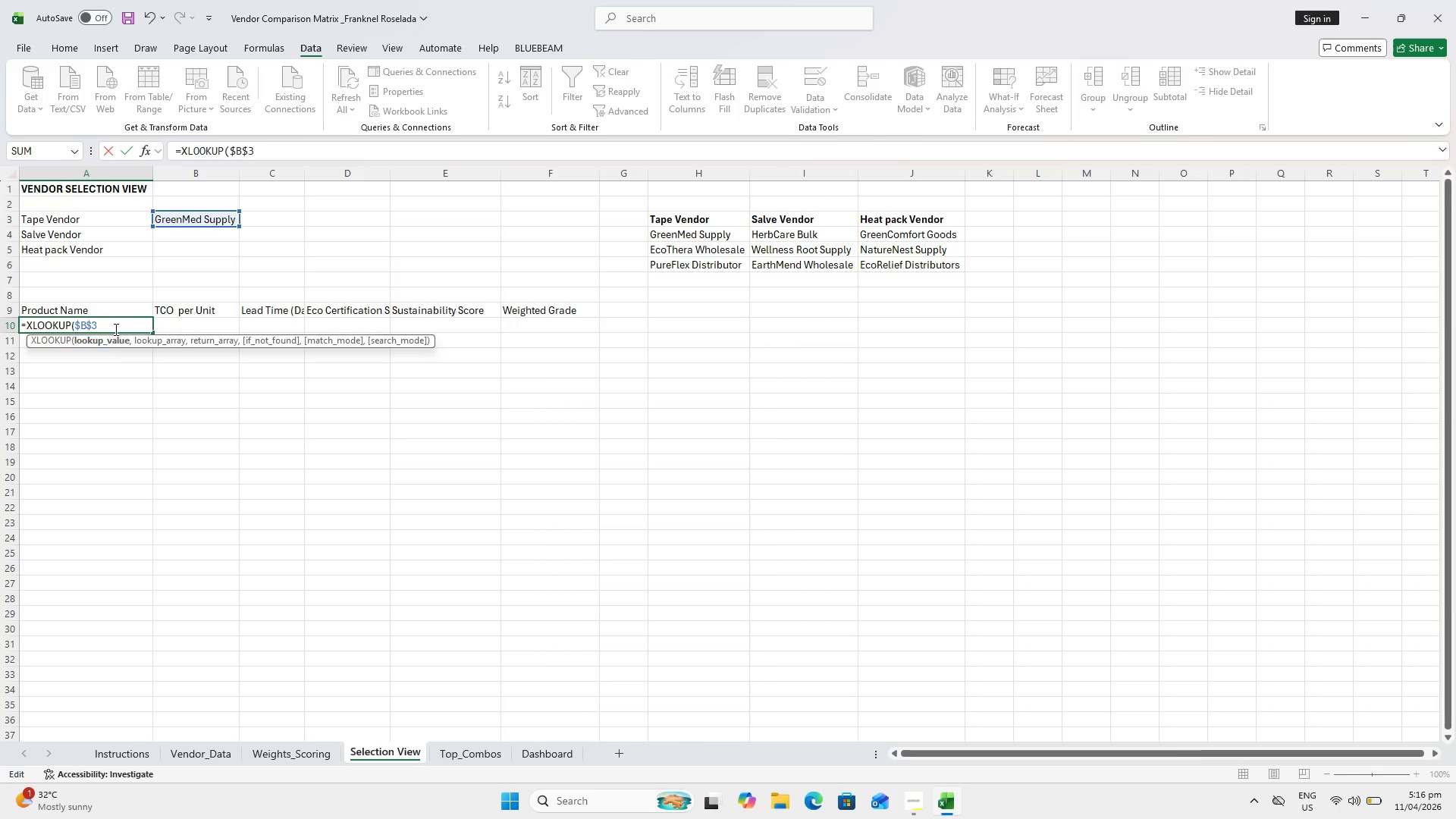 
key(Comma)
 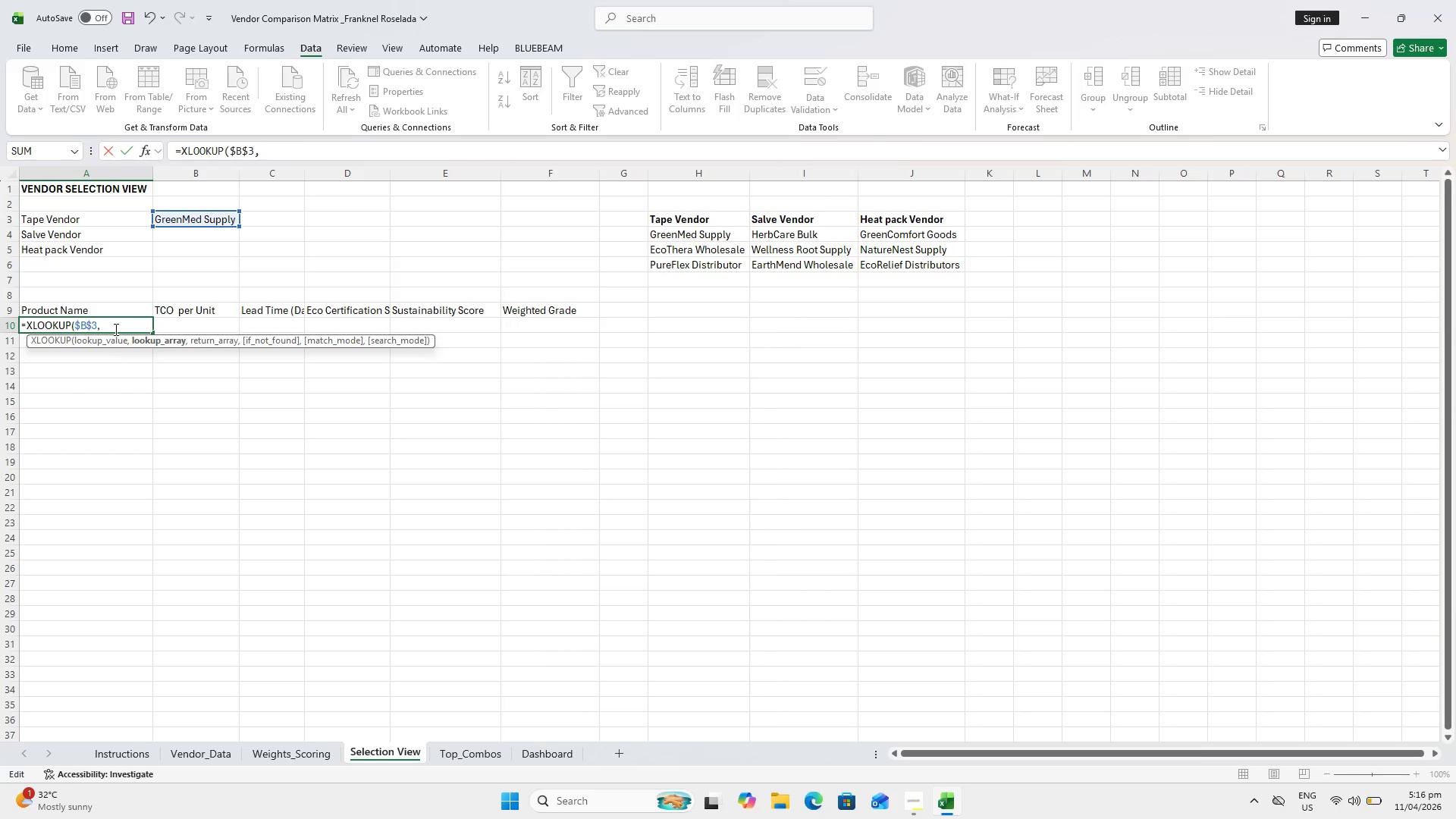 
key(Space)
 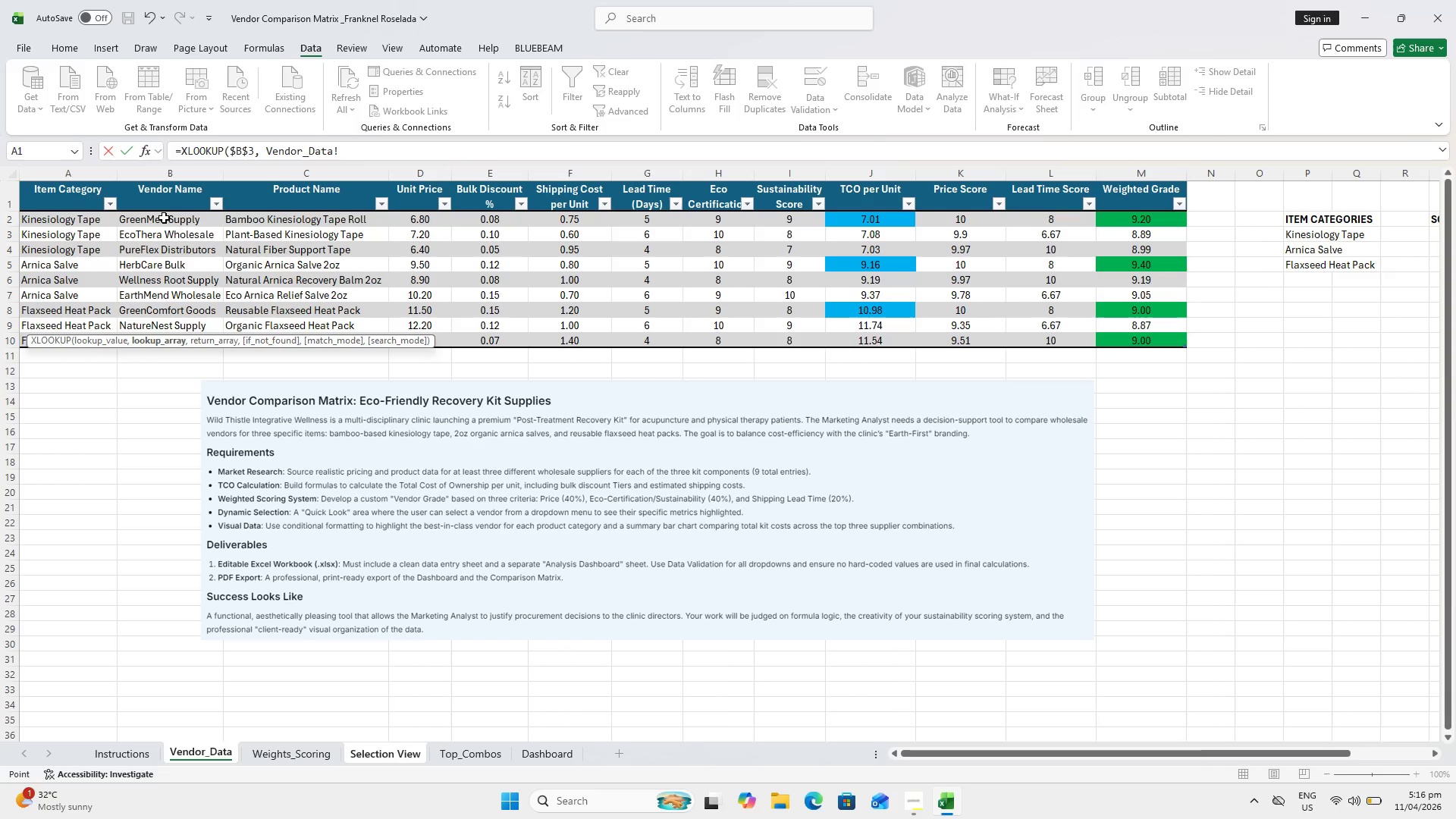 
wait(20.89)
 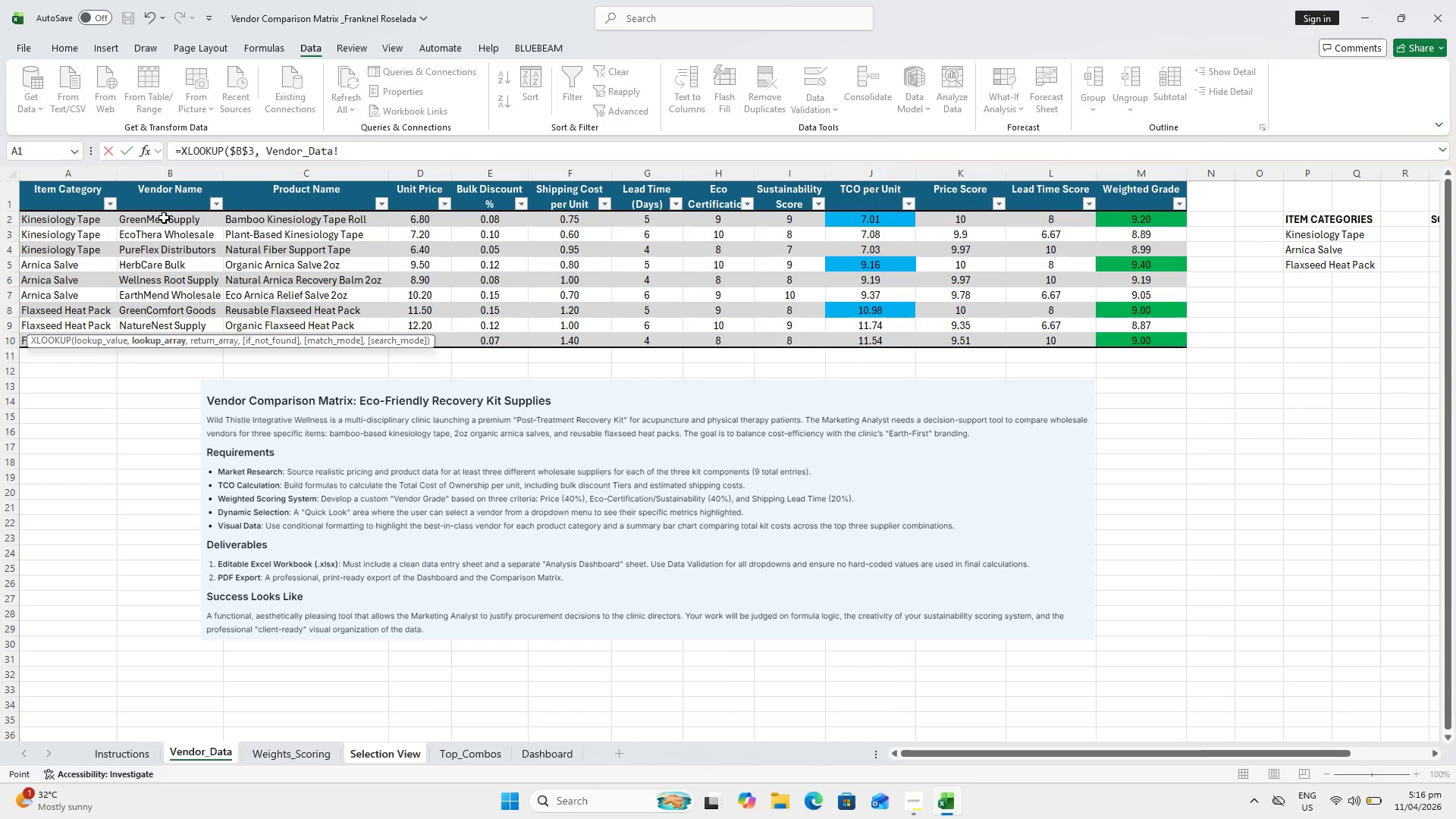 
left_click_drag(start_coordinate=[164, 218], to_coordinate=[175, 335])
 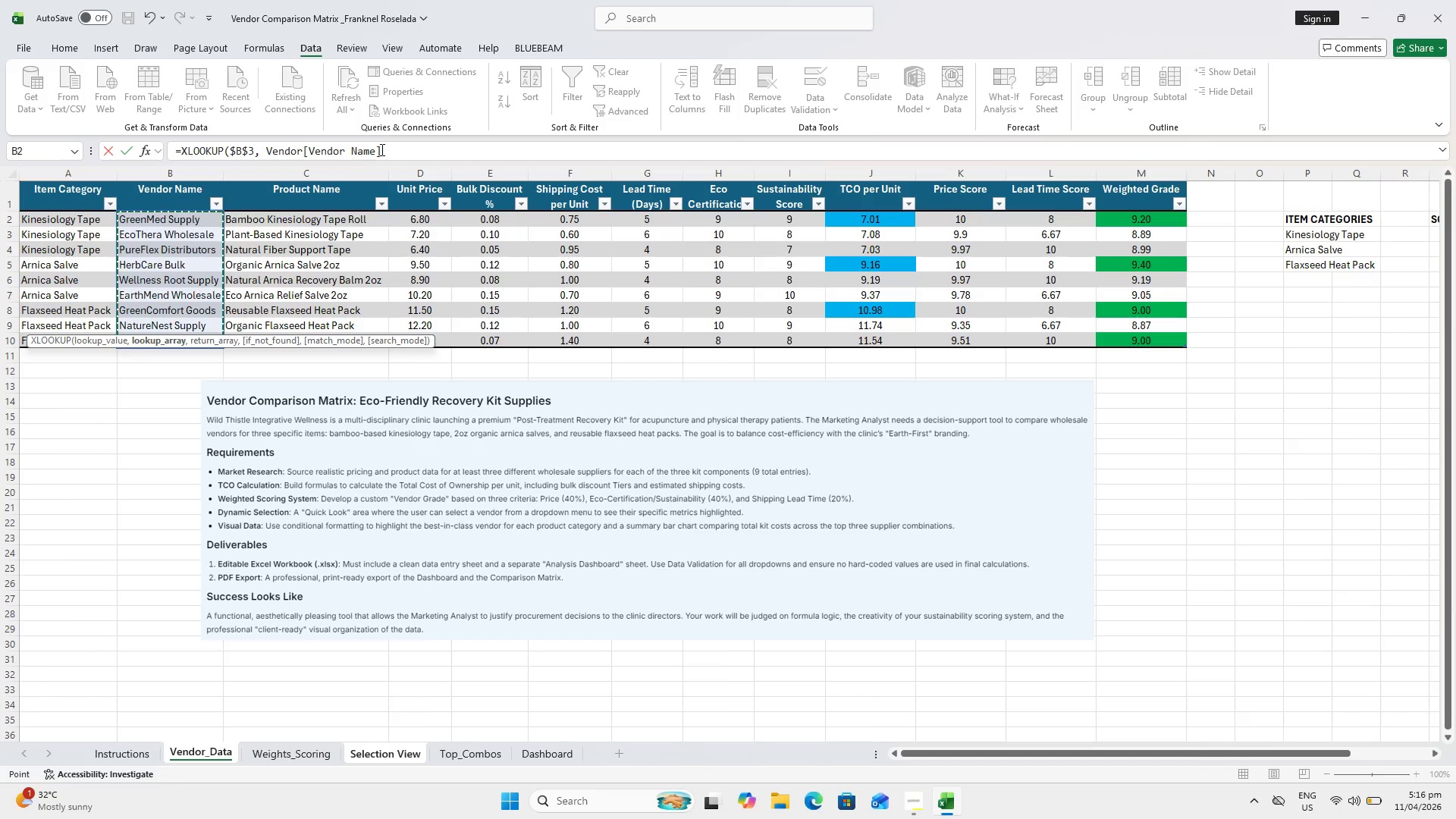 
left_click([381, 149])
 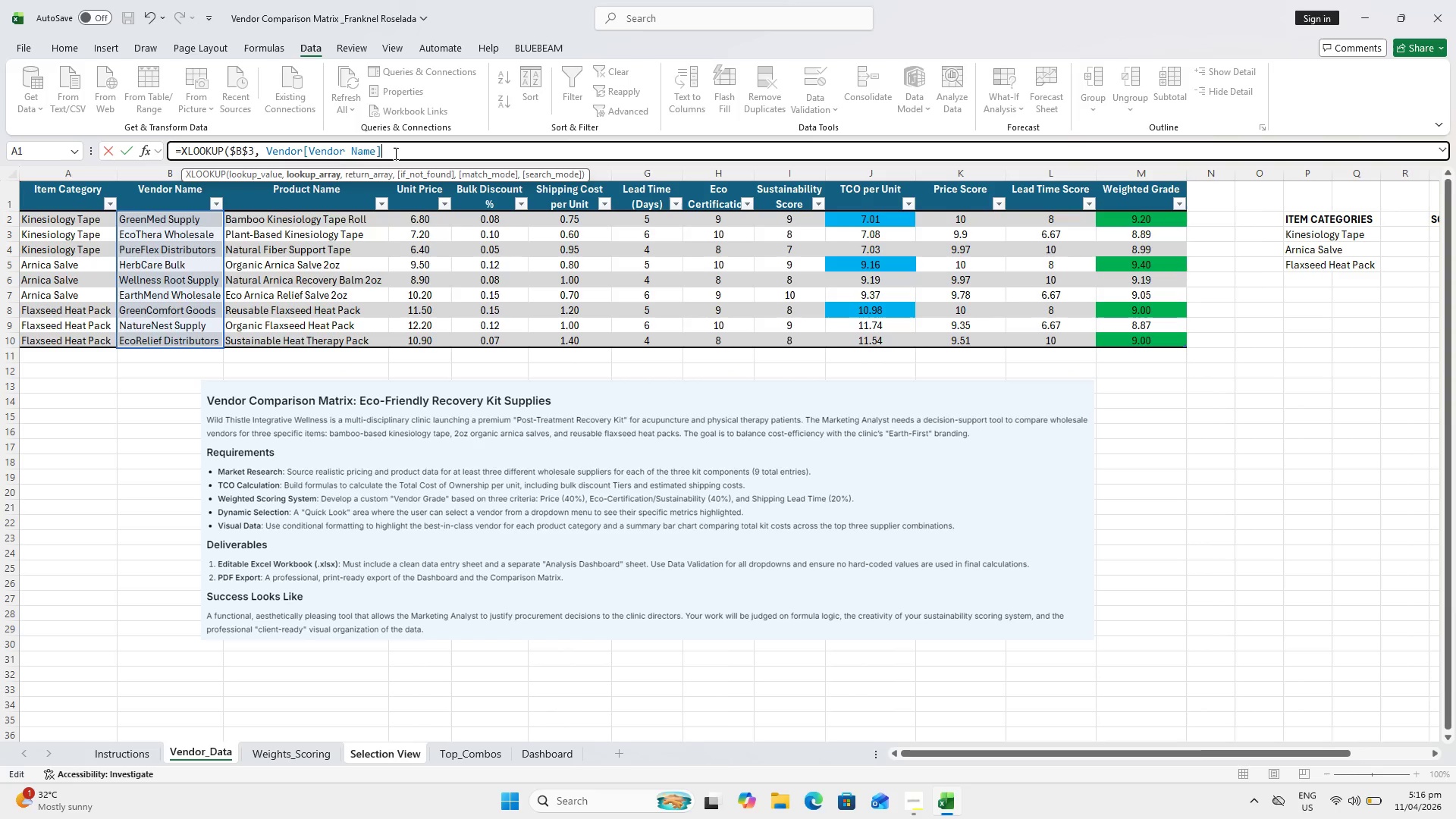 
key(Comma)
 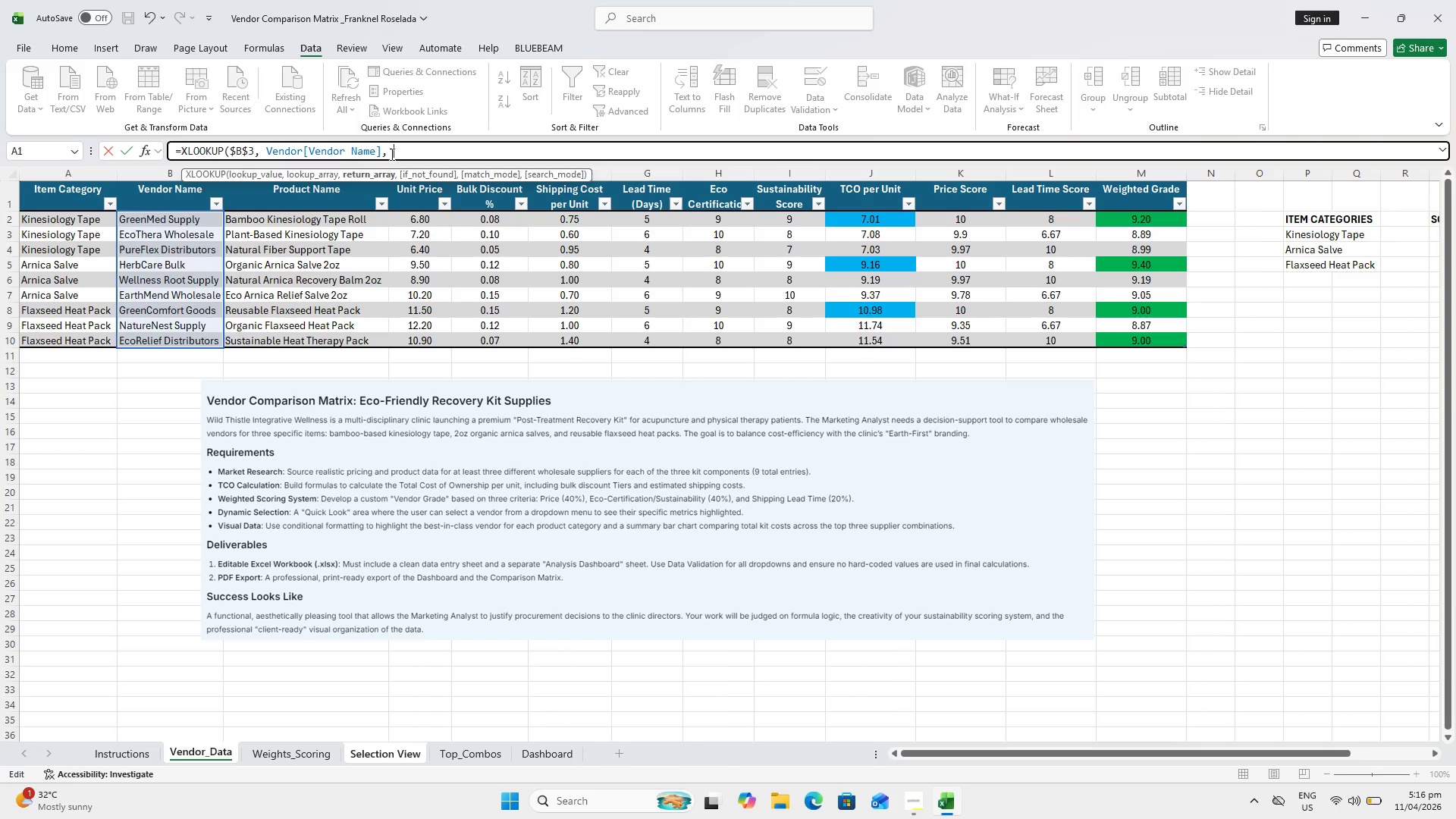 
key(Space)
 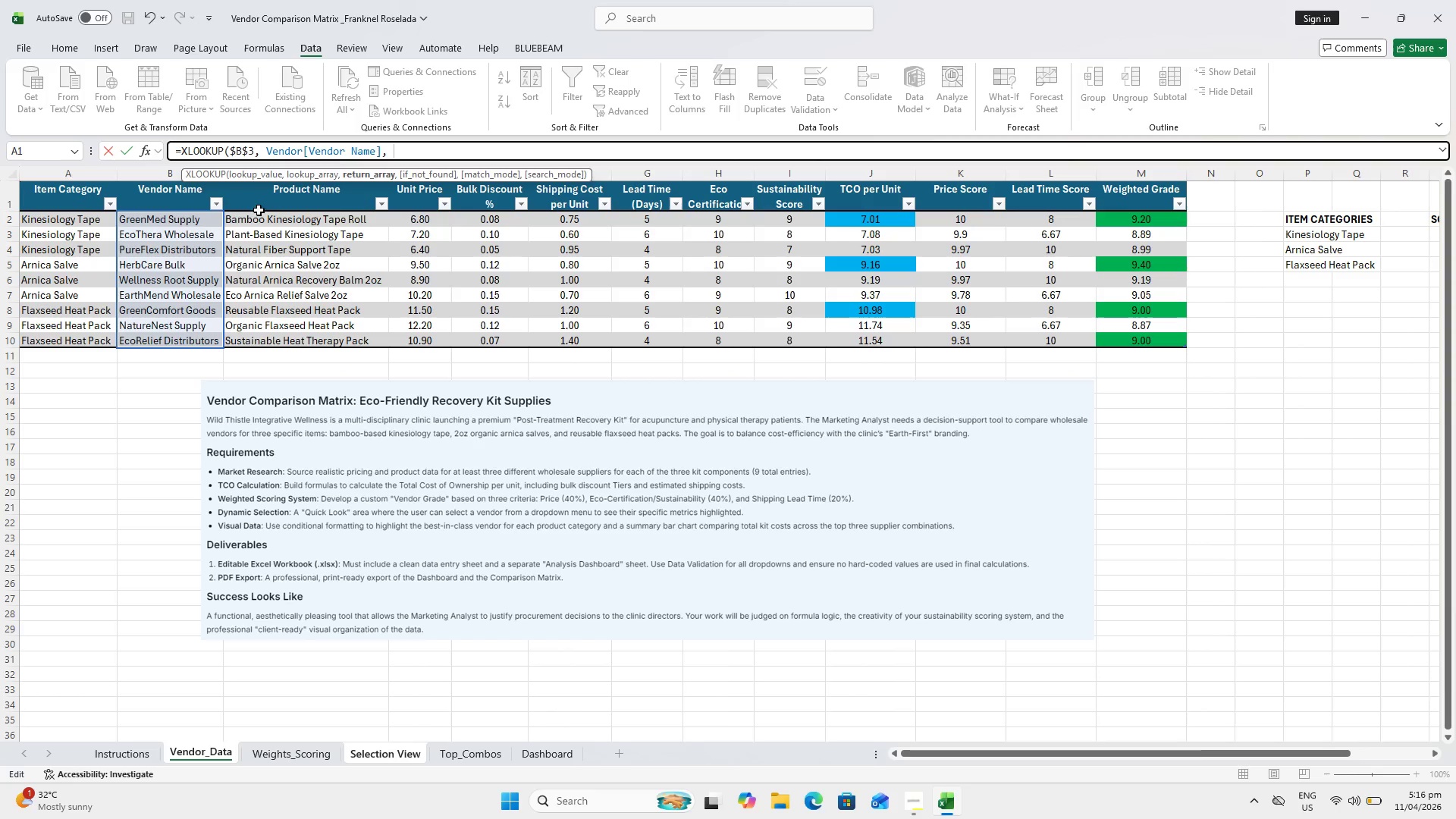 
left_click_drag(start_coordinate=[282, 218], to_coordinate=[297, 340])
 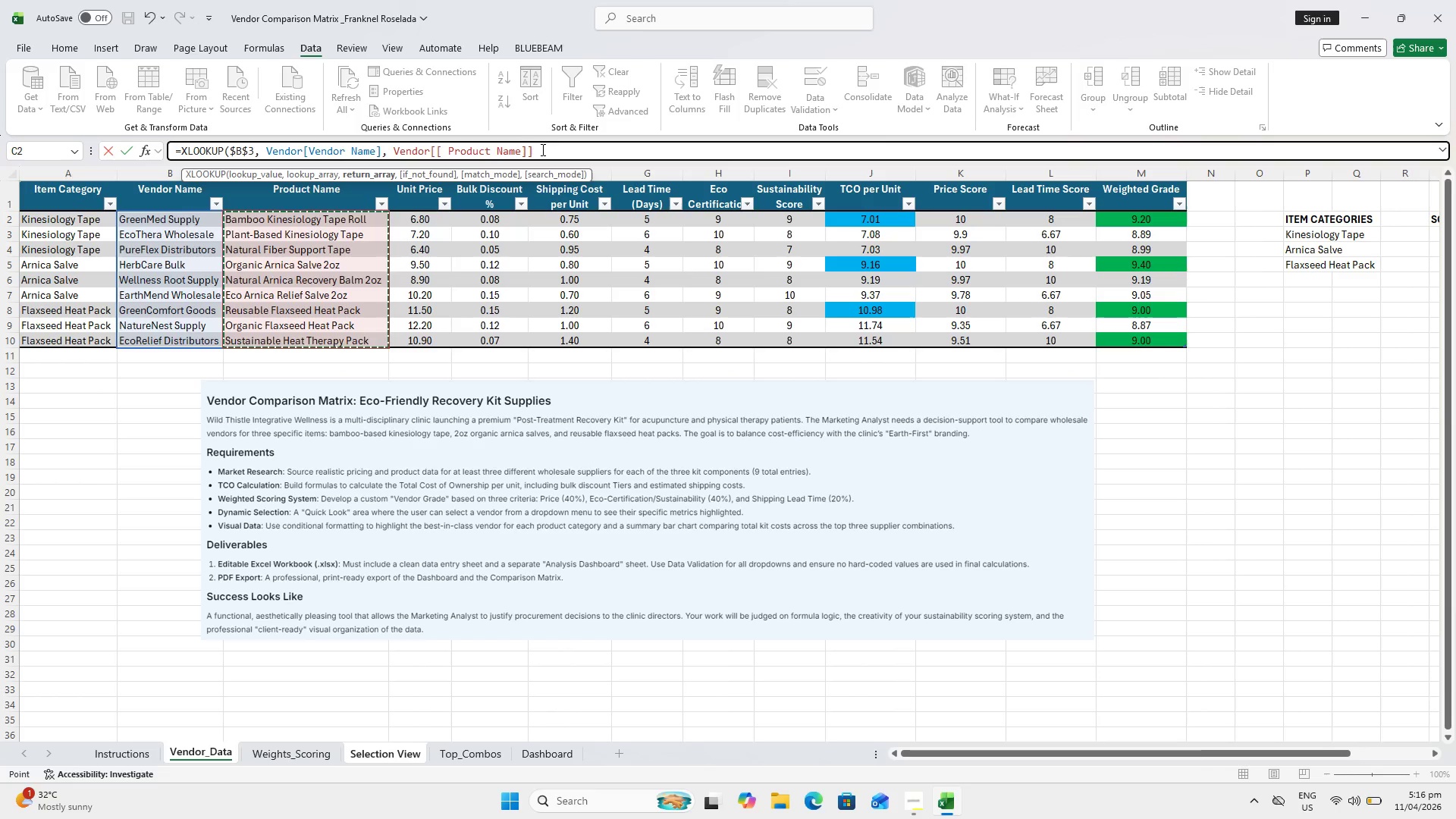 
wait(11.42)
 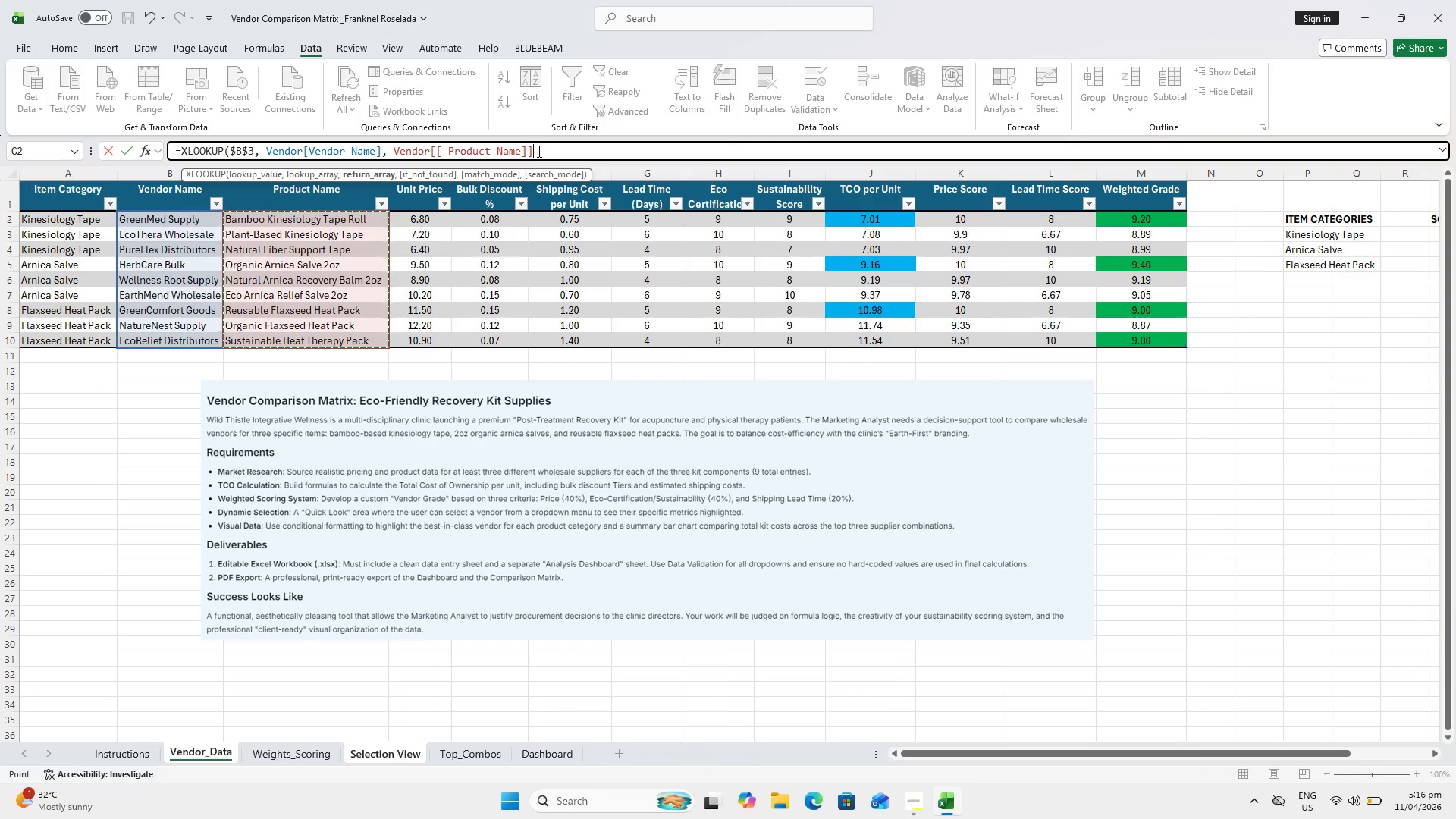 
key(Shift+0)
 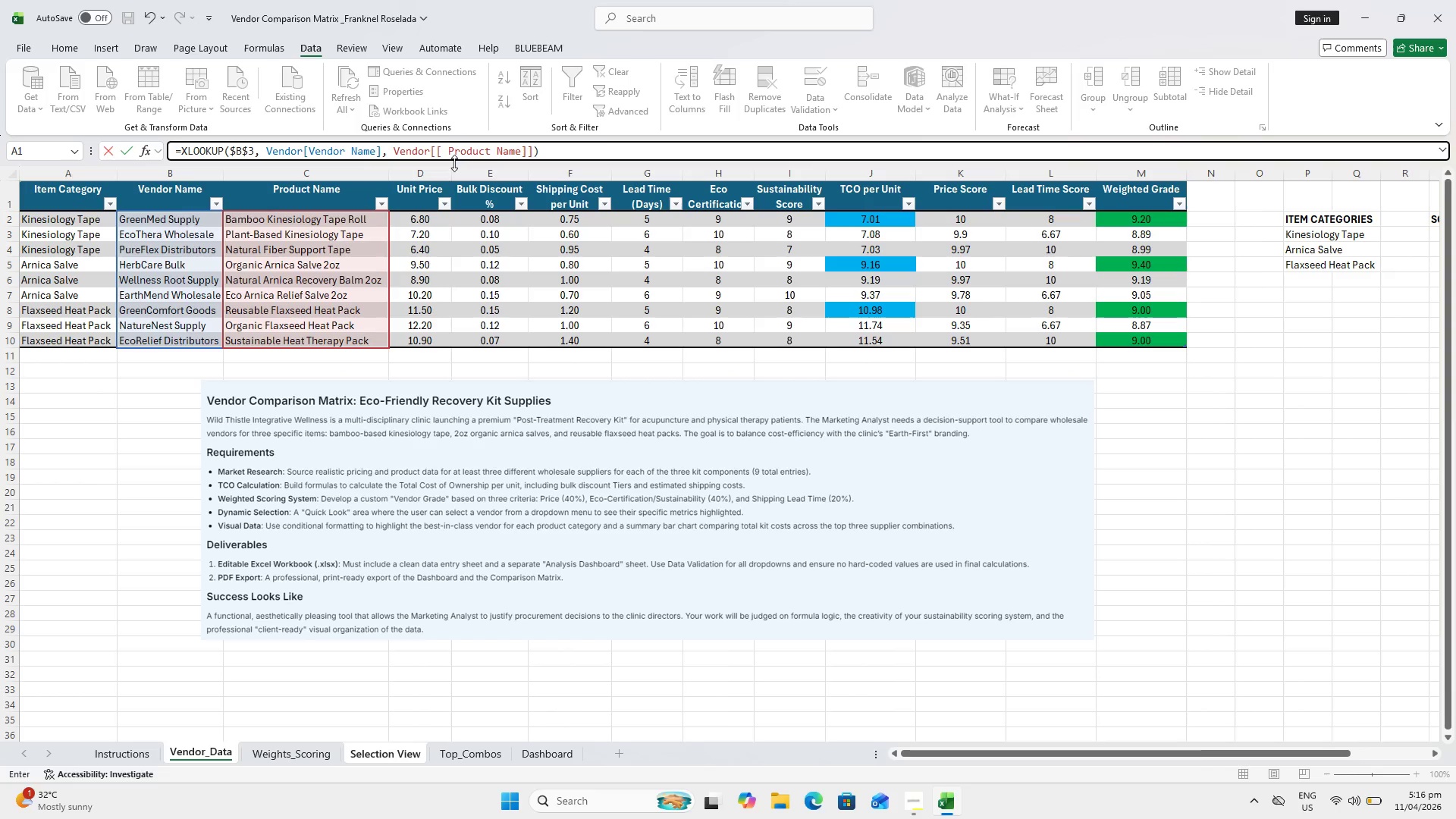 
left_click([440, 145])
 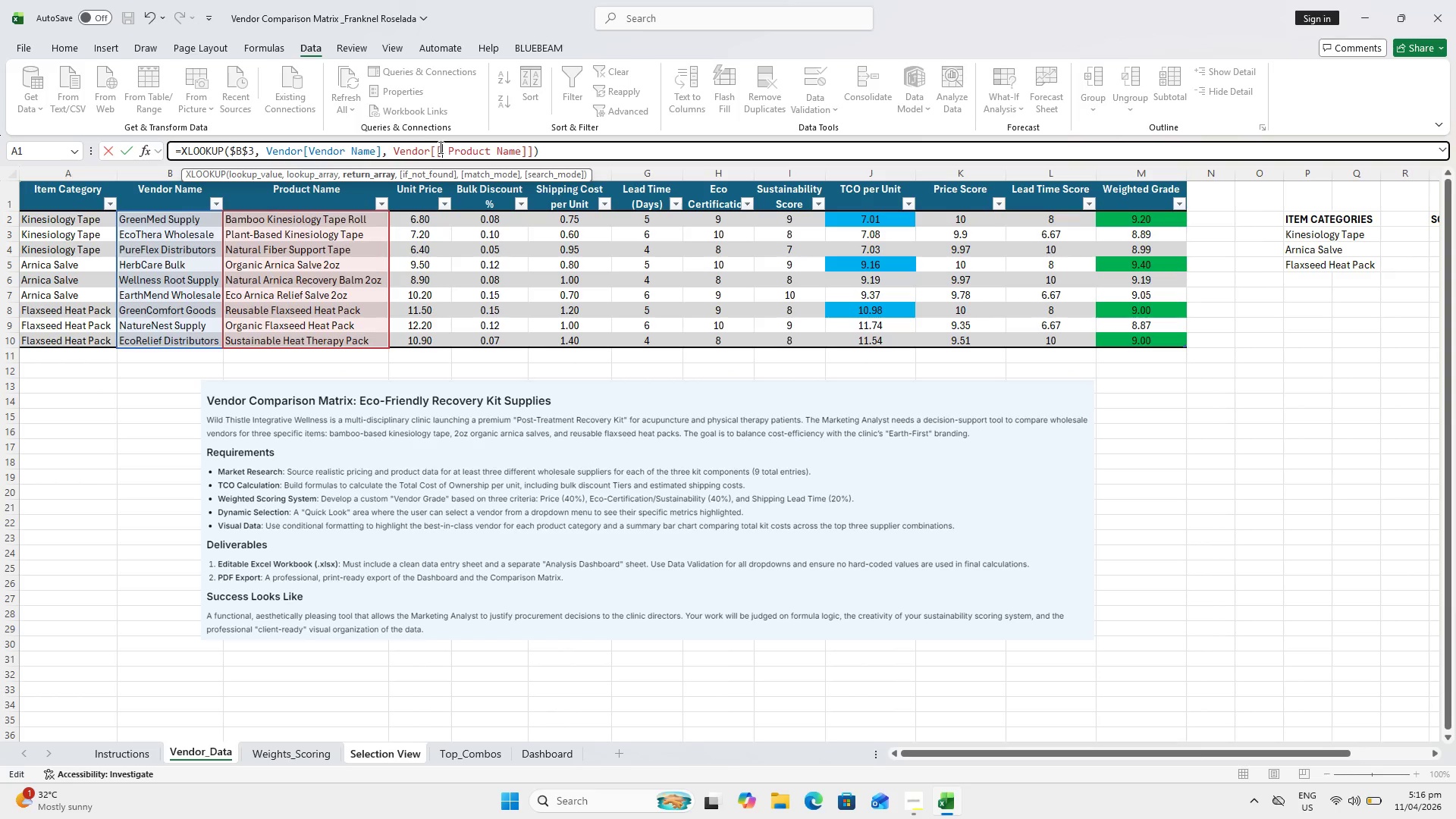 
left_click([432, 146])
 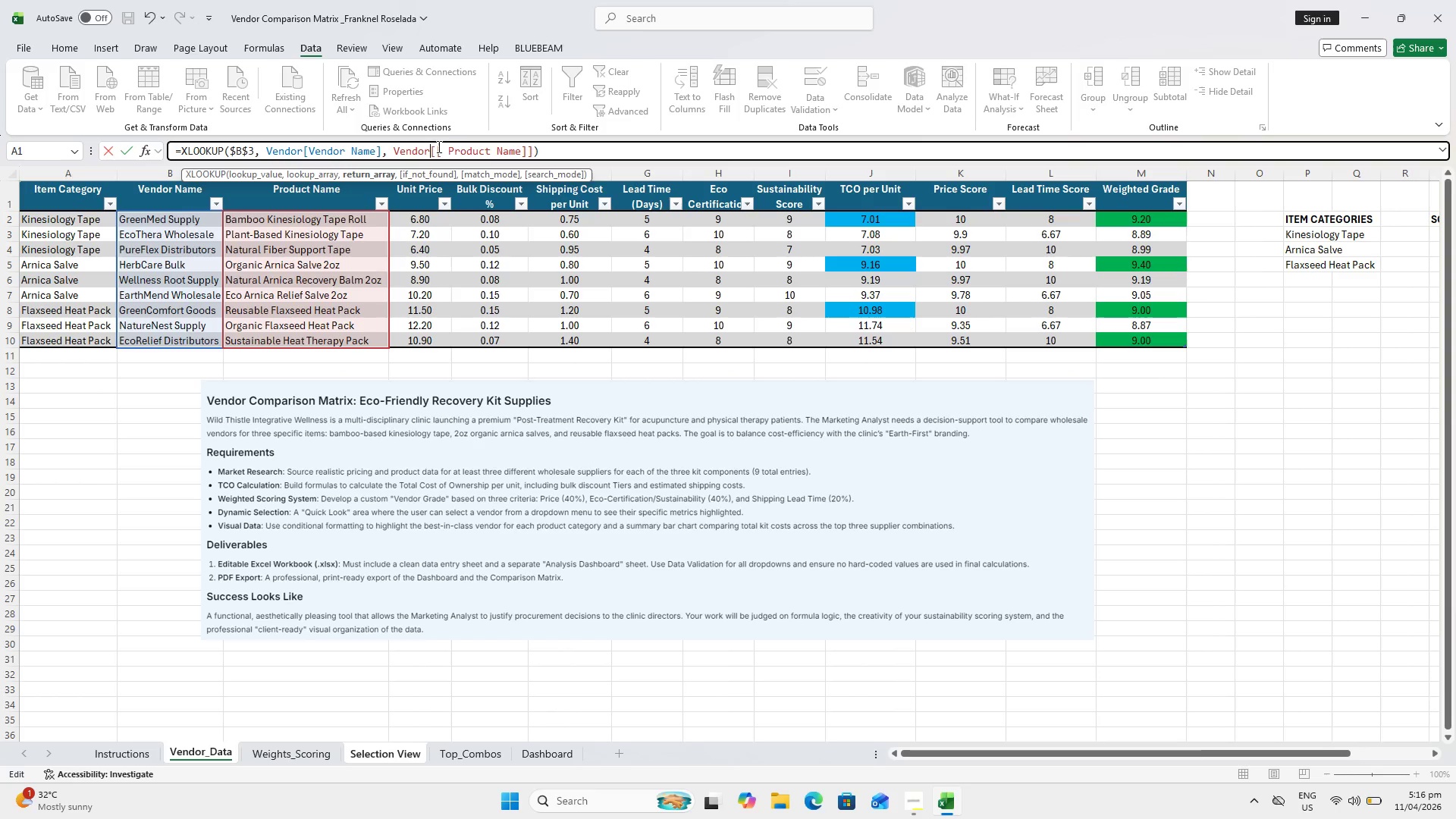 
left_click([434, 143])
 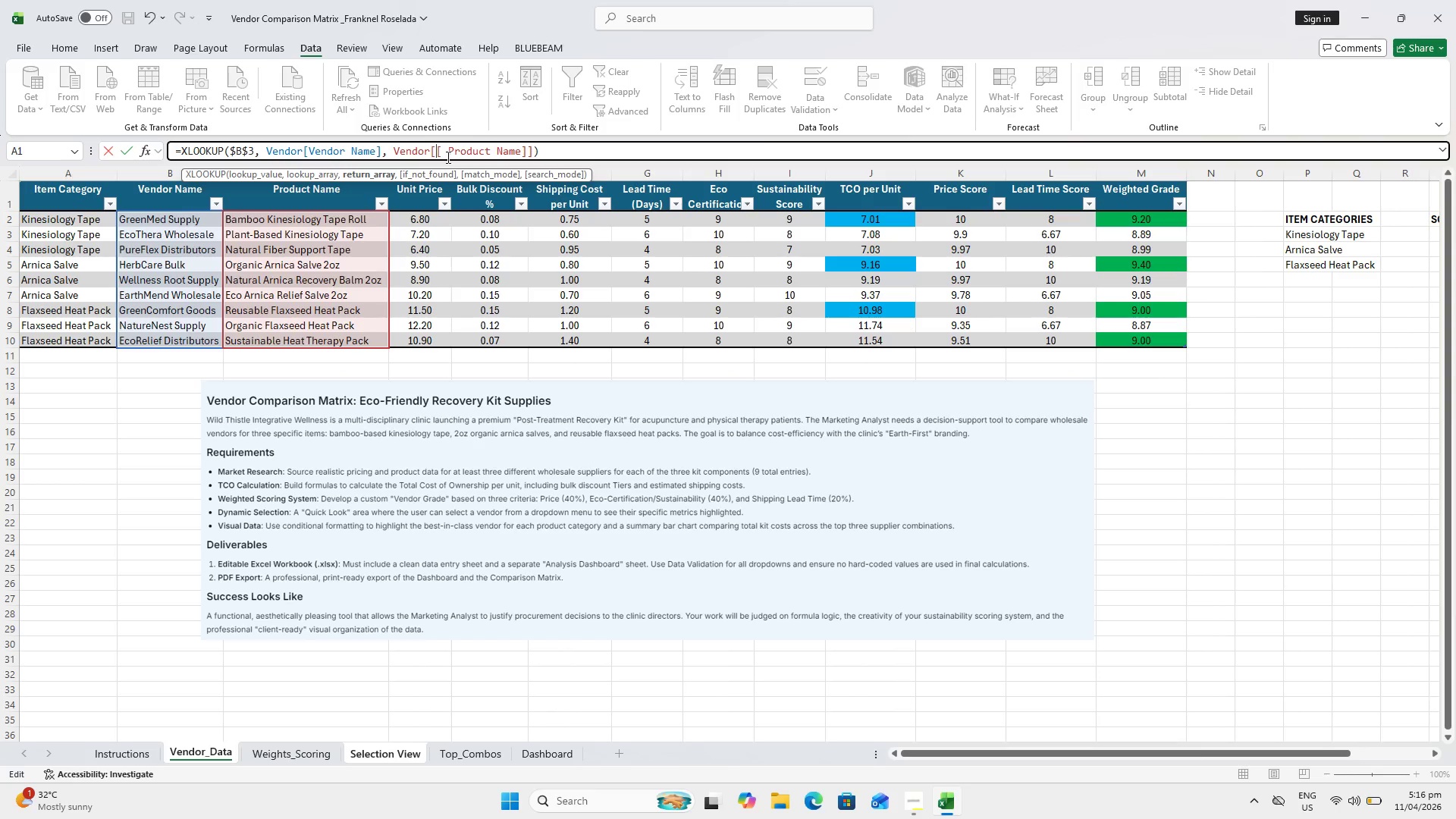 
key(Backspace)
 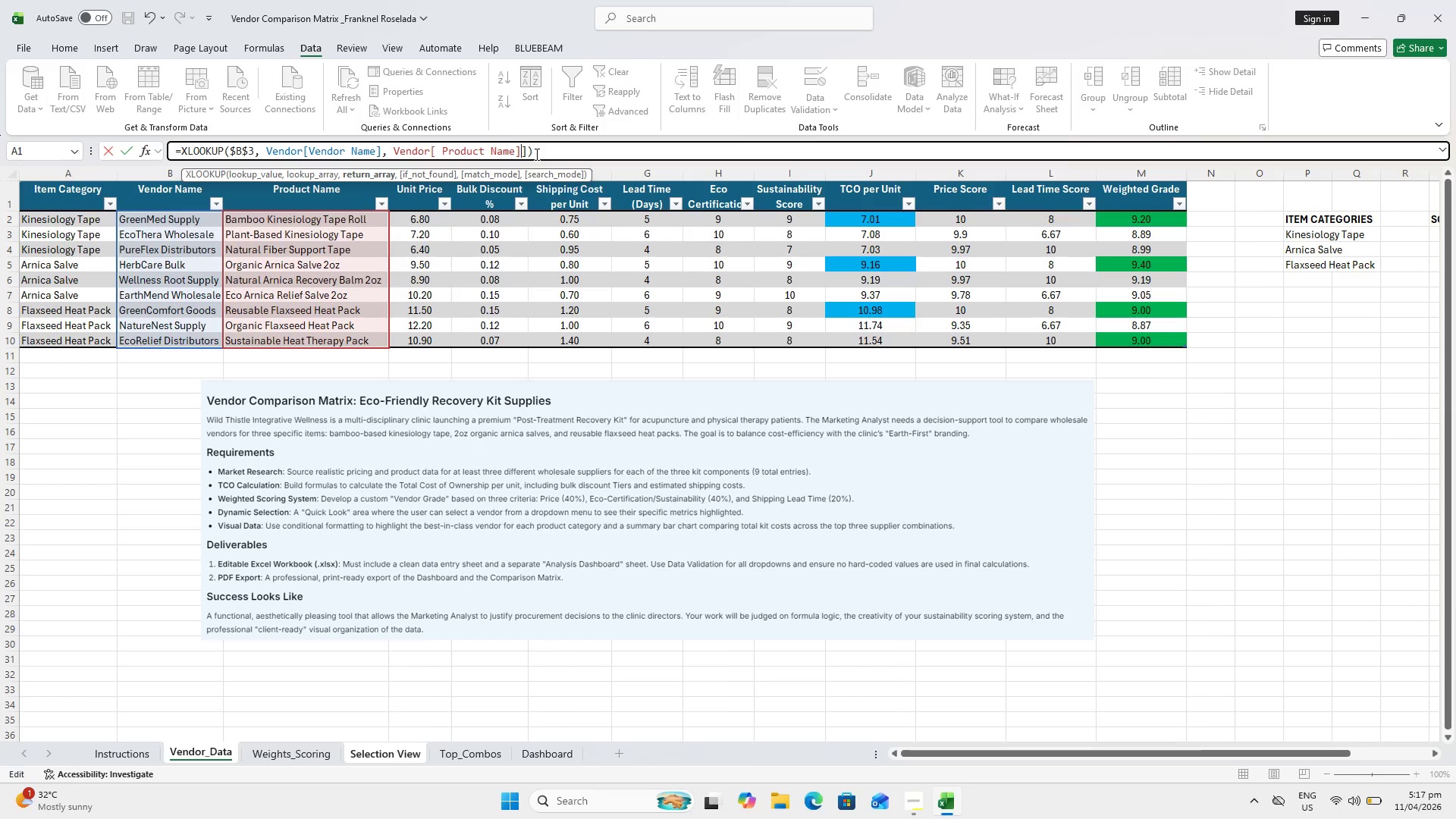 
left_click([527, 151])
 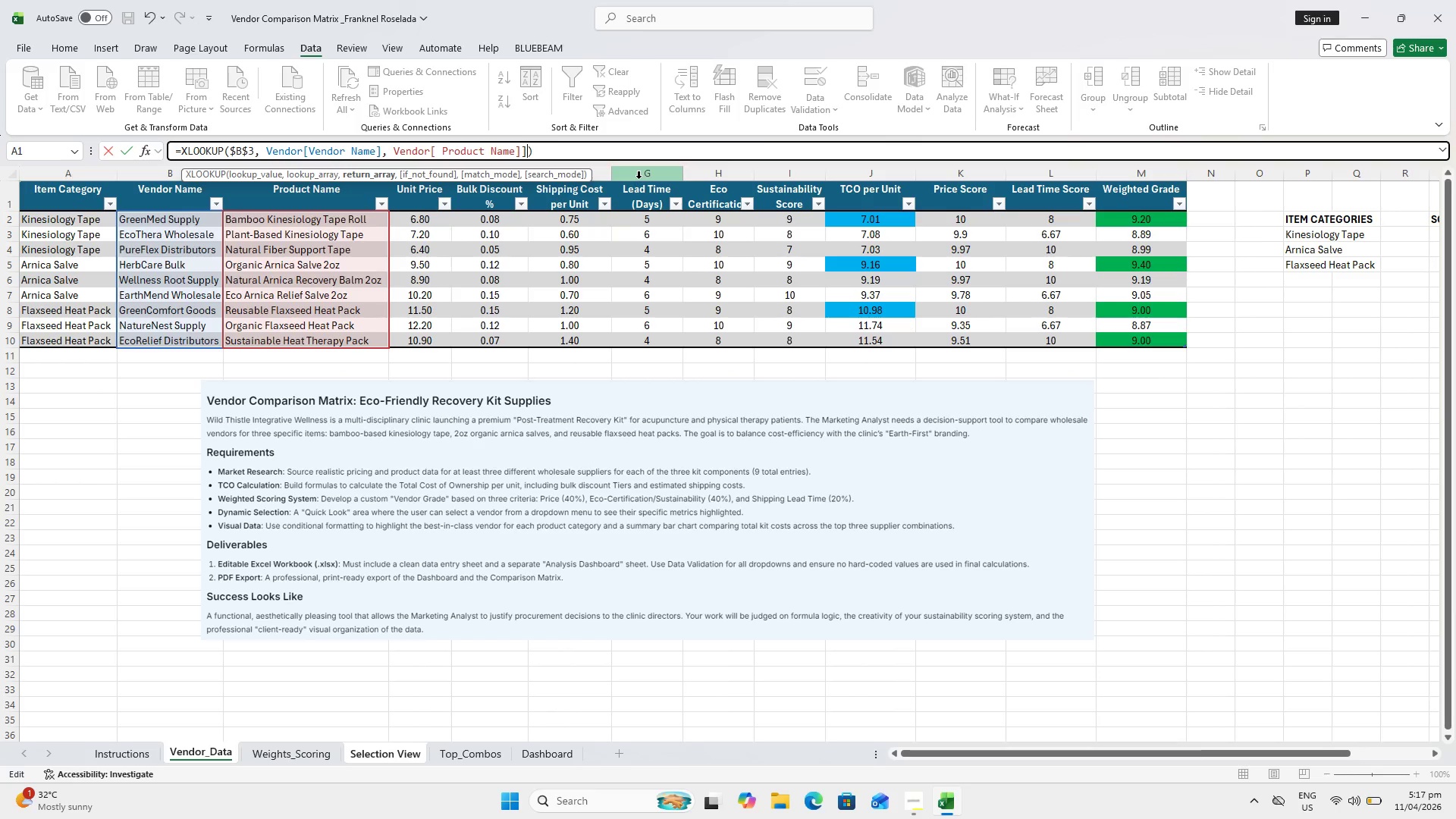 
key(Backspace)
 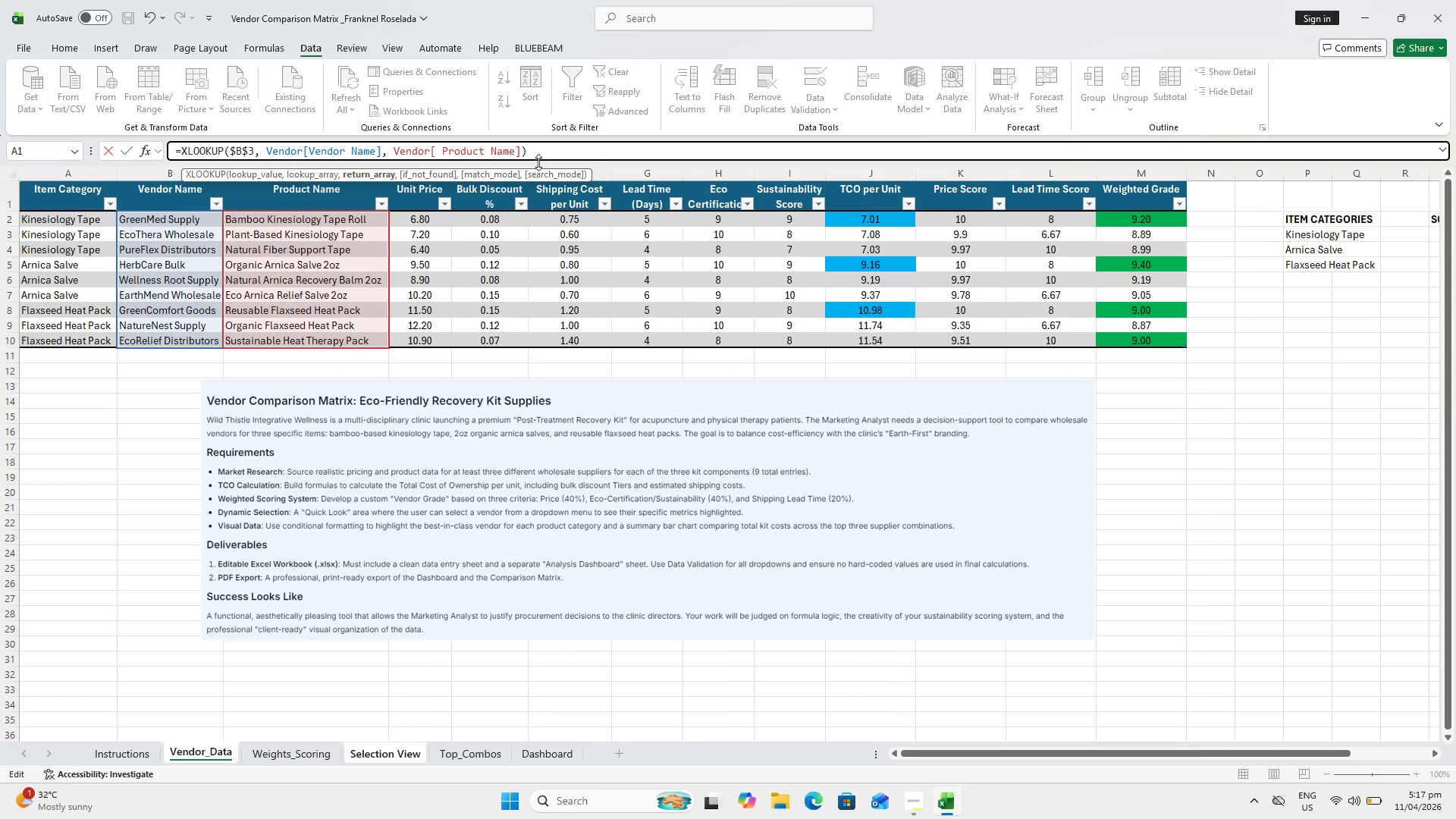 
left_click([535, 150])
 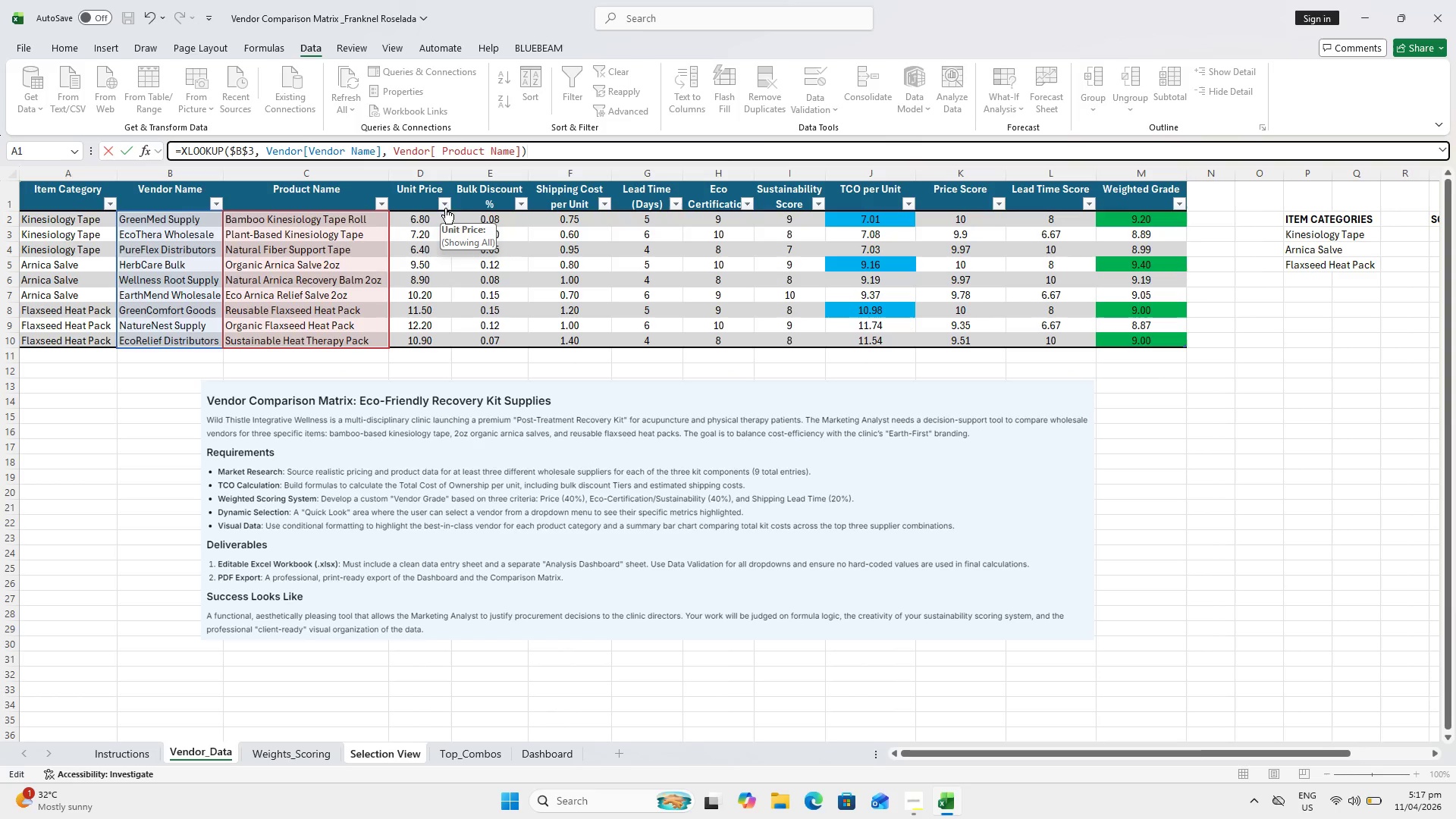 
key(Enter)
 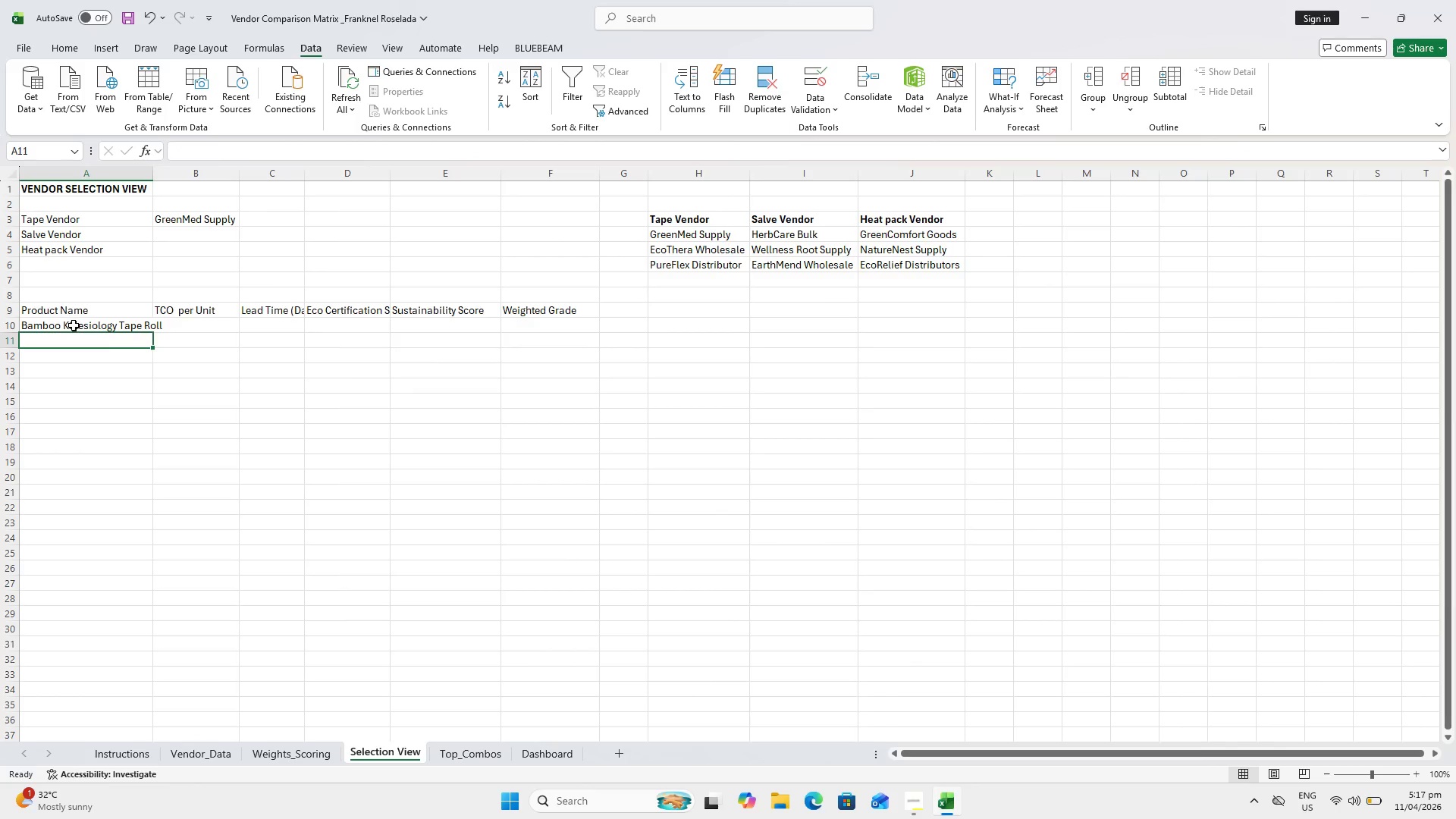 
double_click([73, 325])
 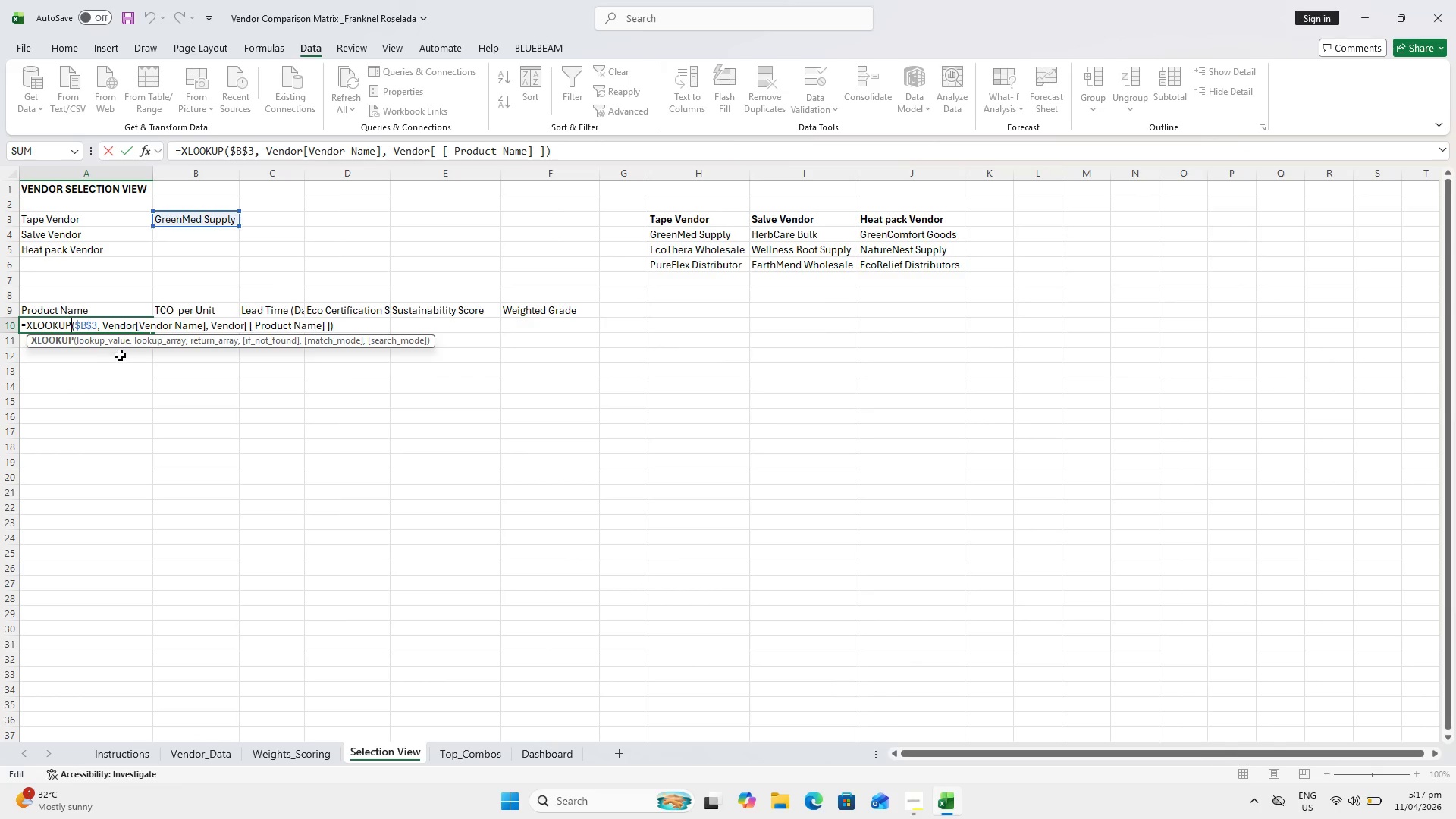 
key(Escape)
 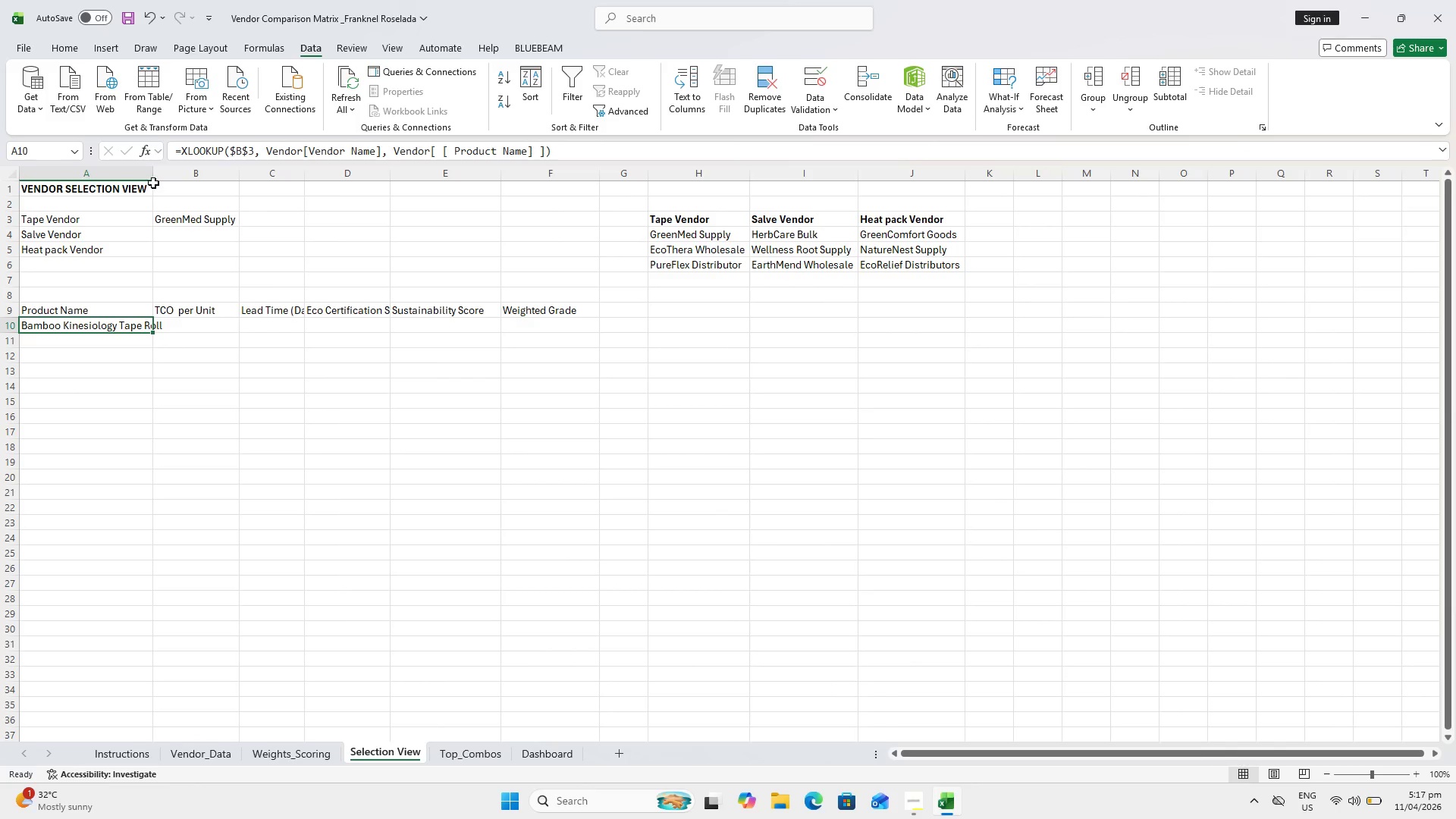 
double_click([149, 173])
 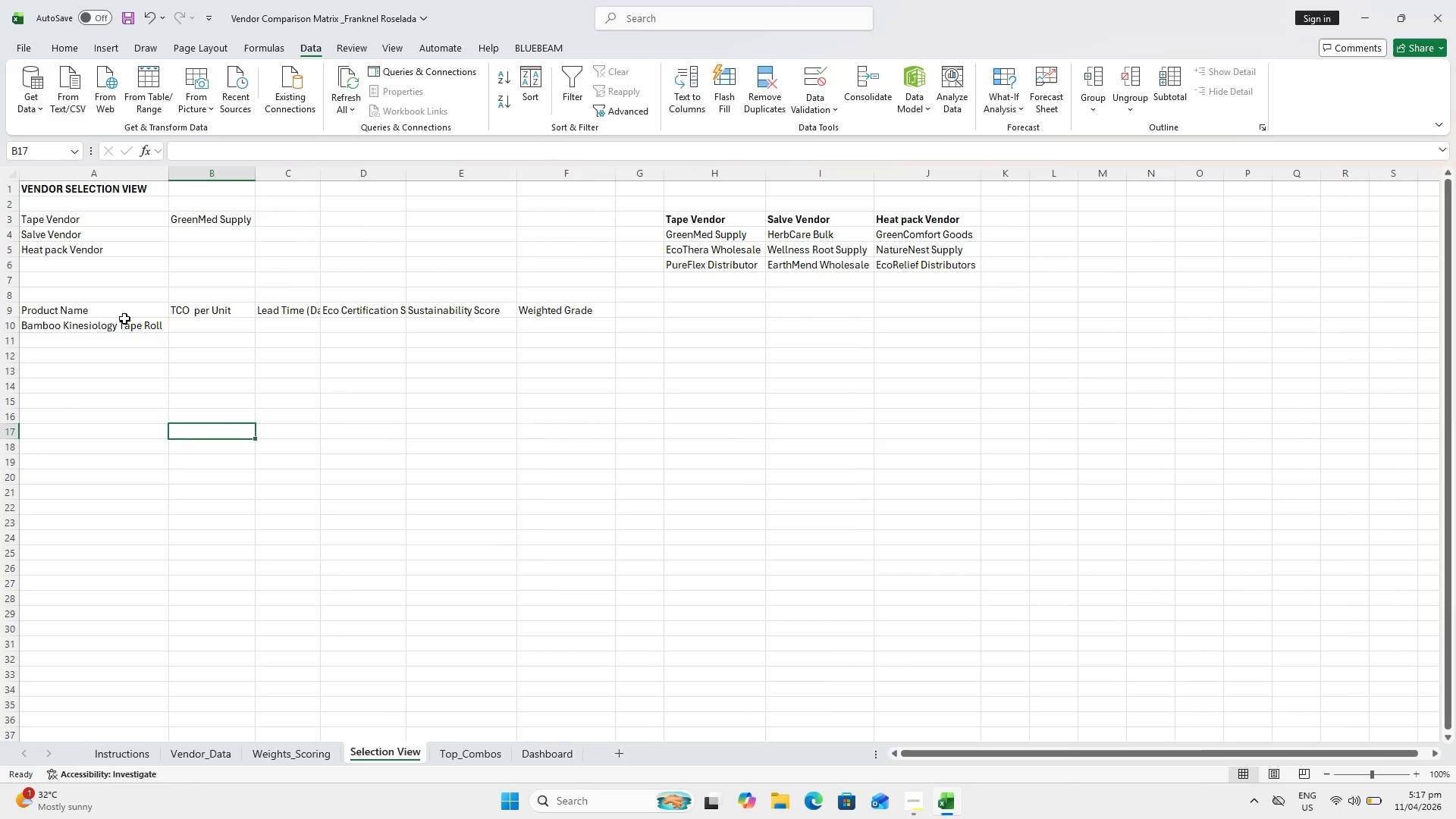 
left_click([117, 328])
 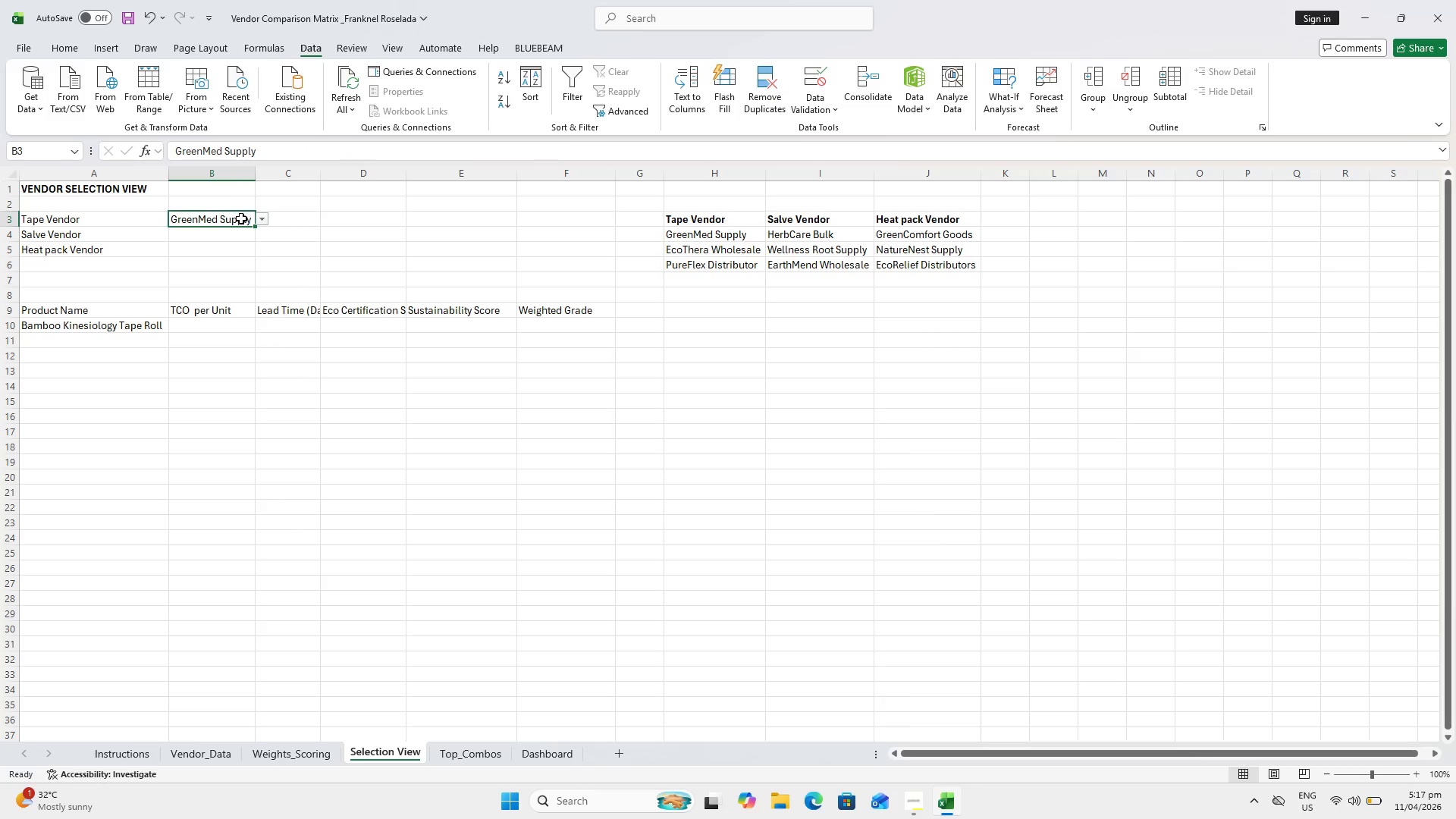 
left_click([260, 220])
 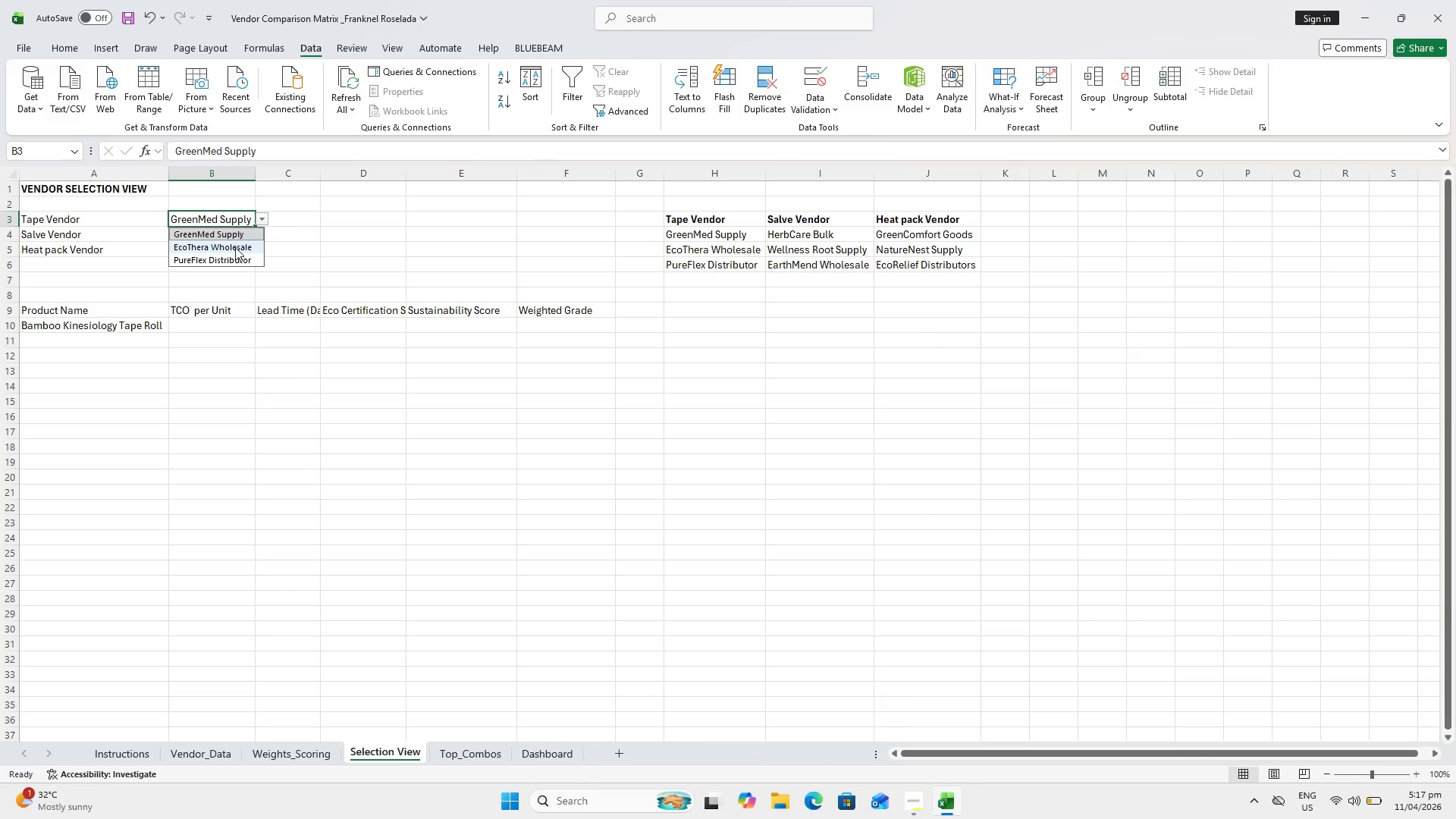 
left_click([235, 247])
 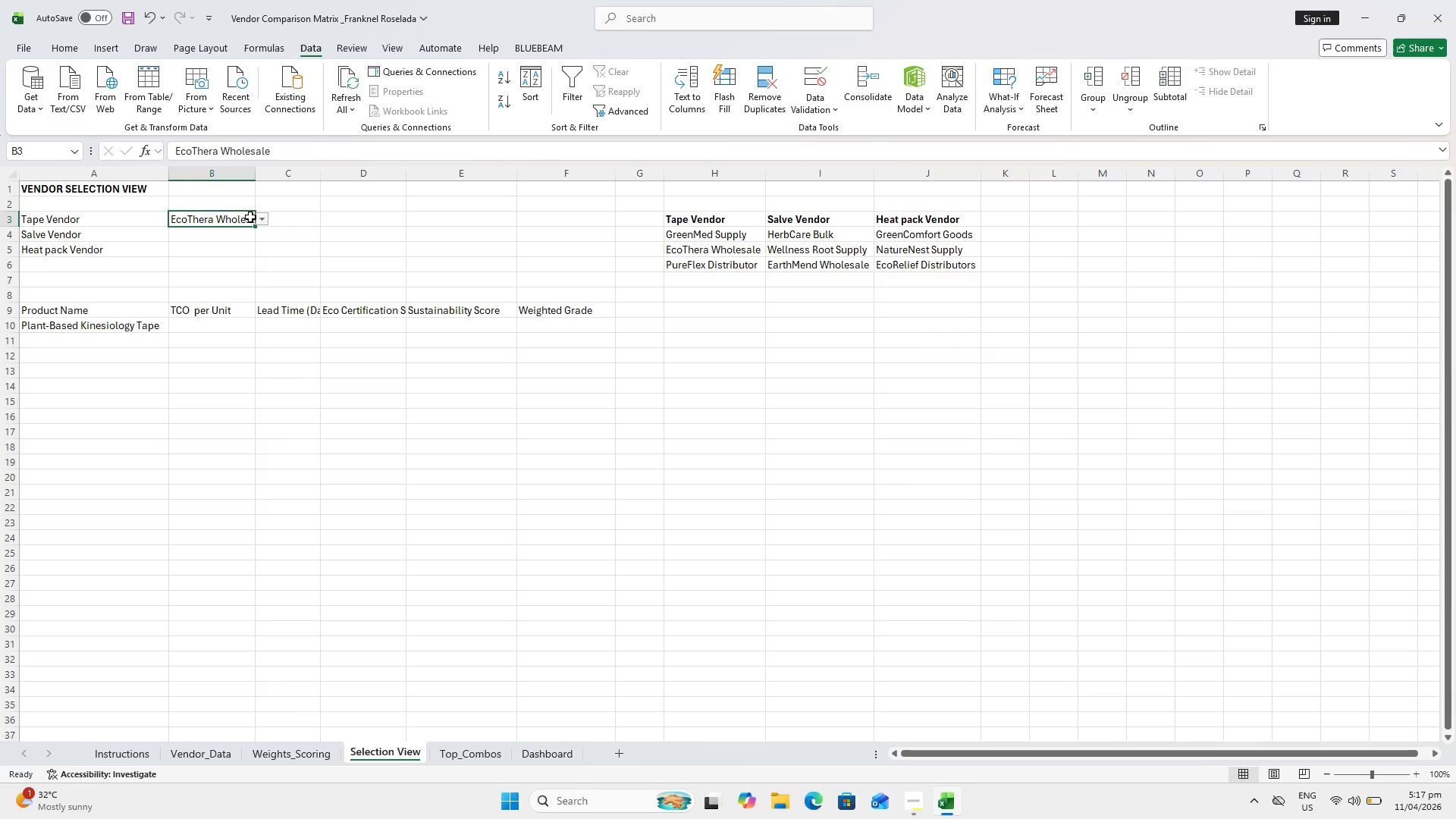 
left_click([258, 219])
 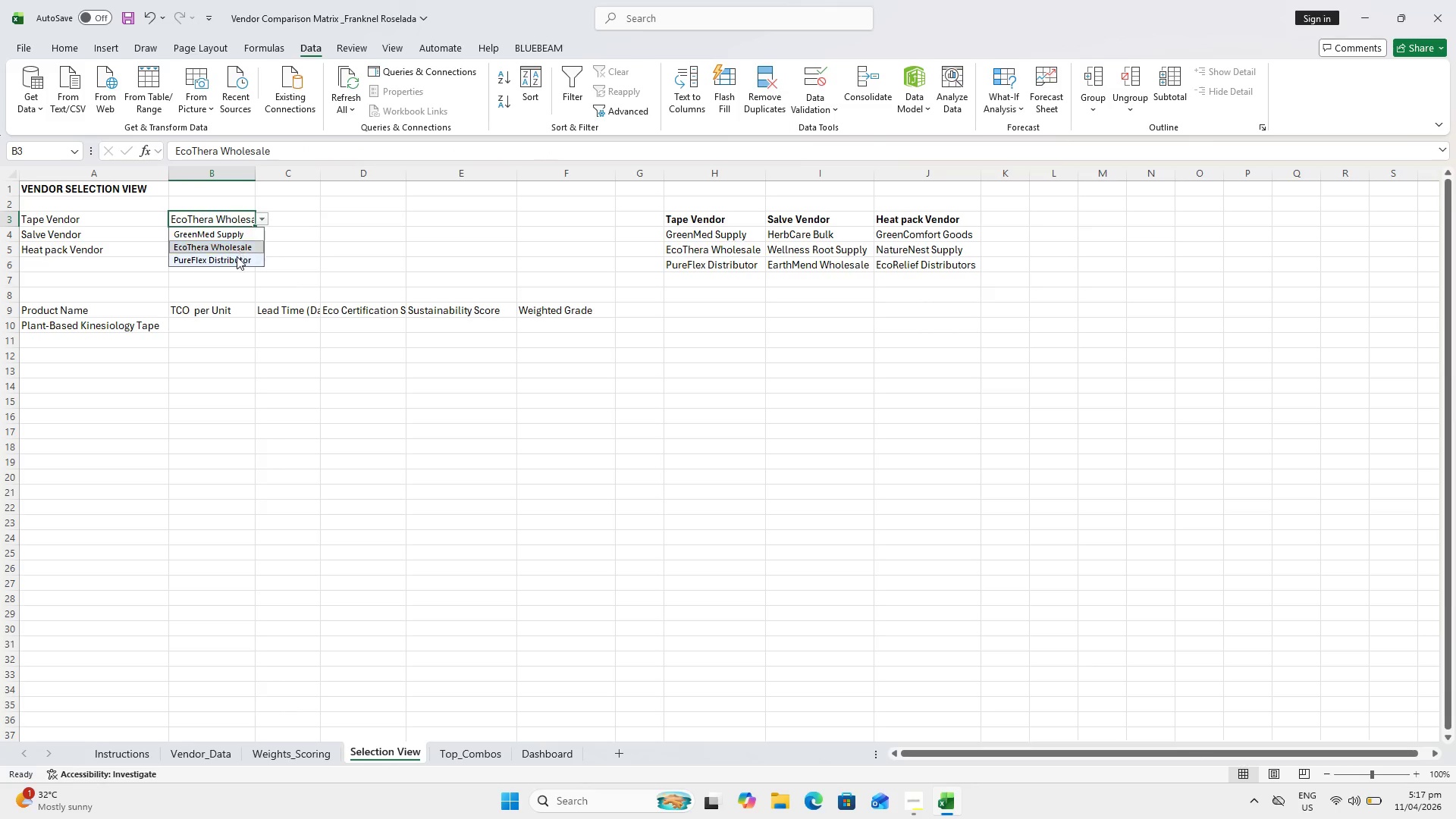 
left_click([236, 256])
 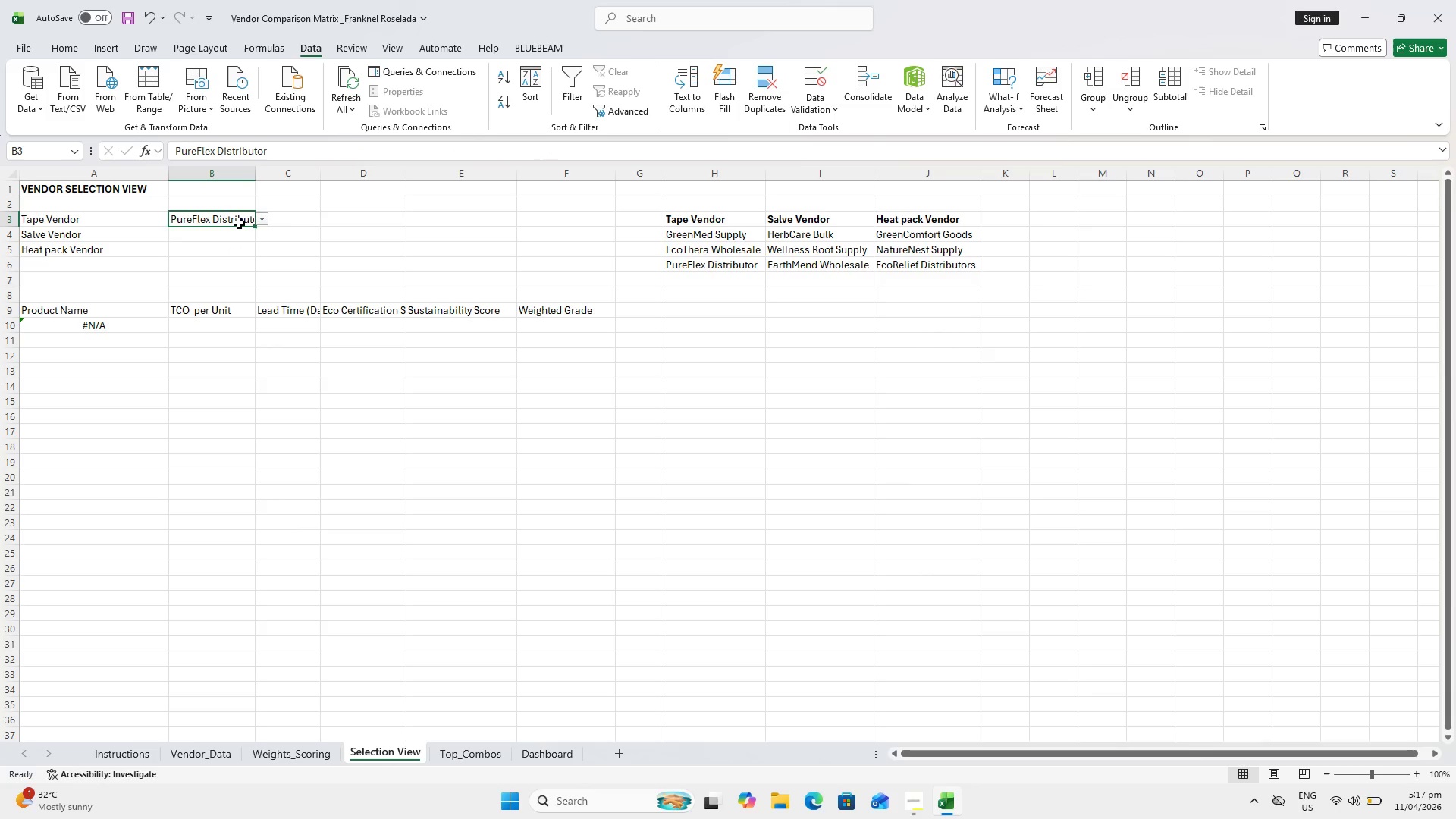 
left_click([239, 223])
 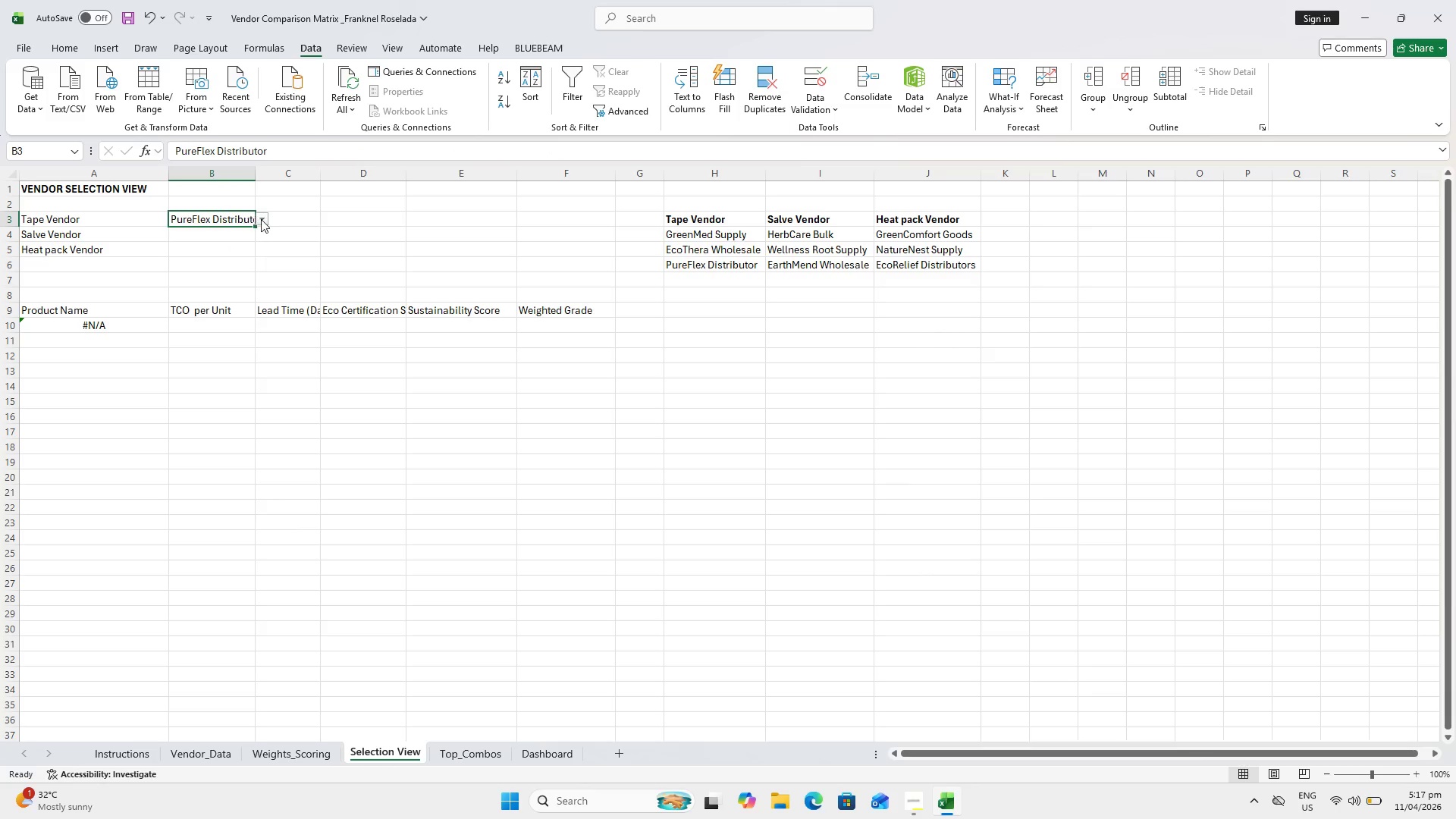 
left_click([261, 219])
 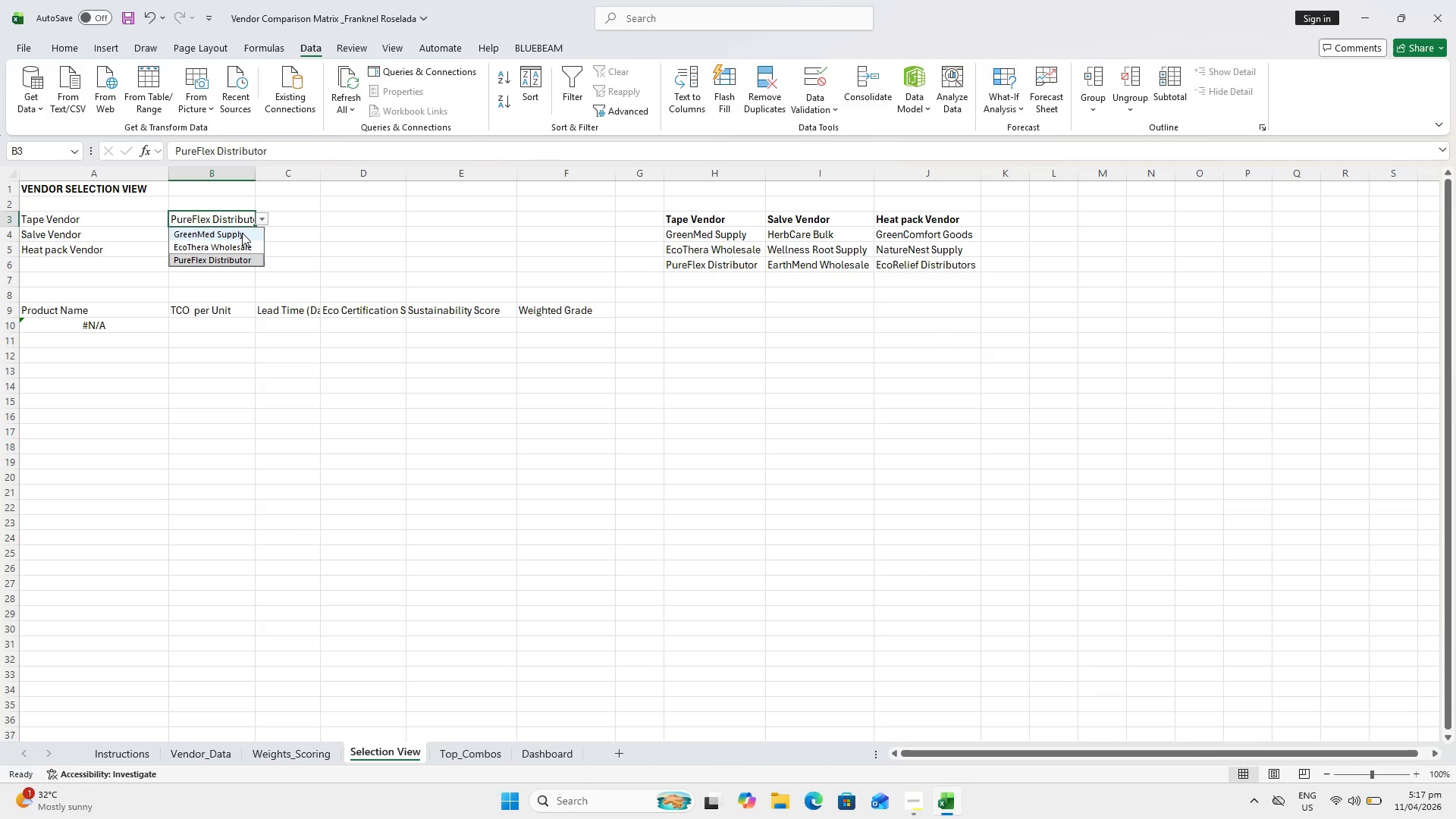 
left_click([242, 232])
 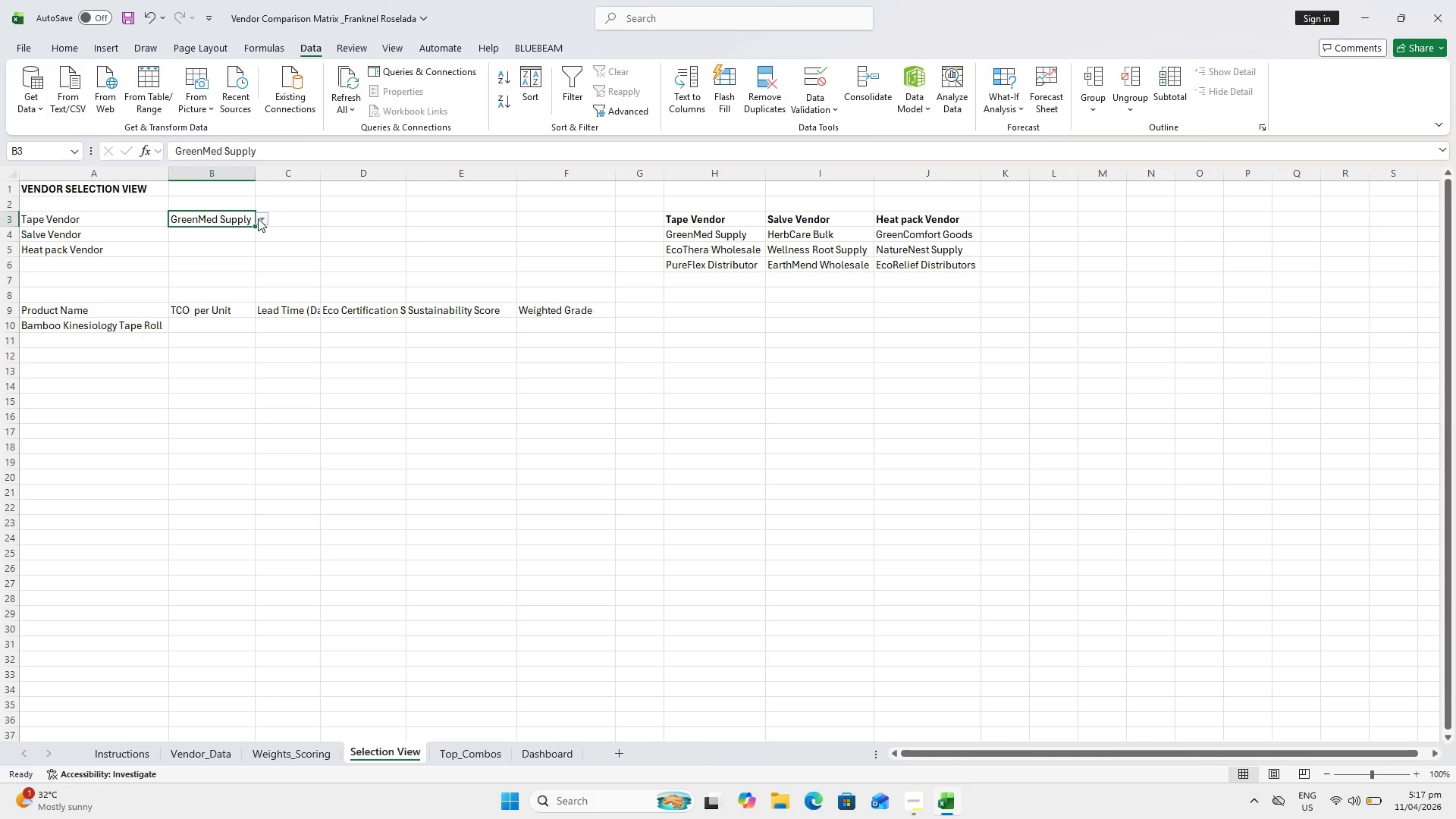 
left_click_drag(start_coordinate=[124, 323], to_coordinate=[127, 319])
 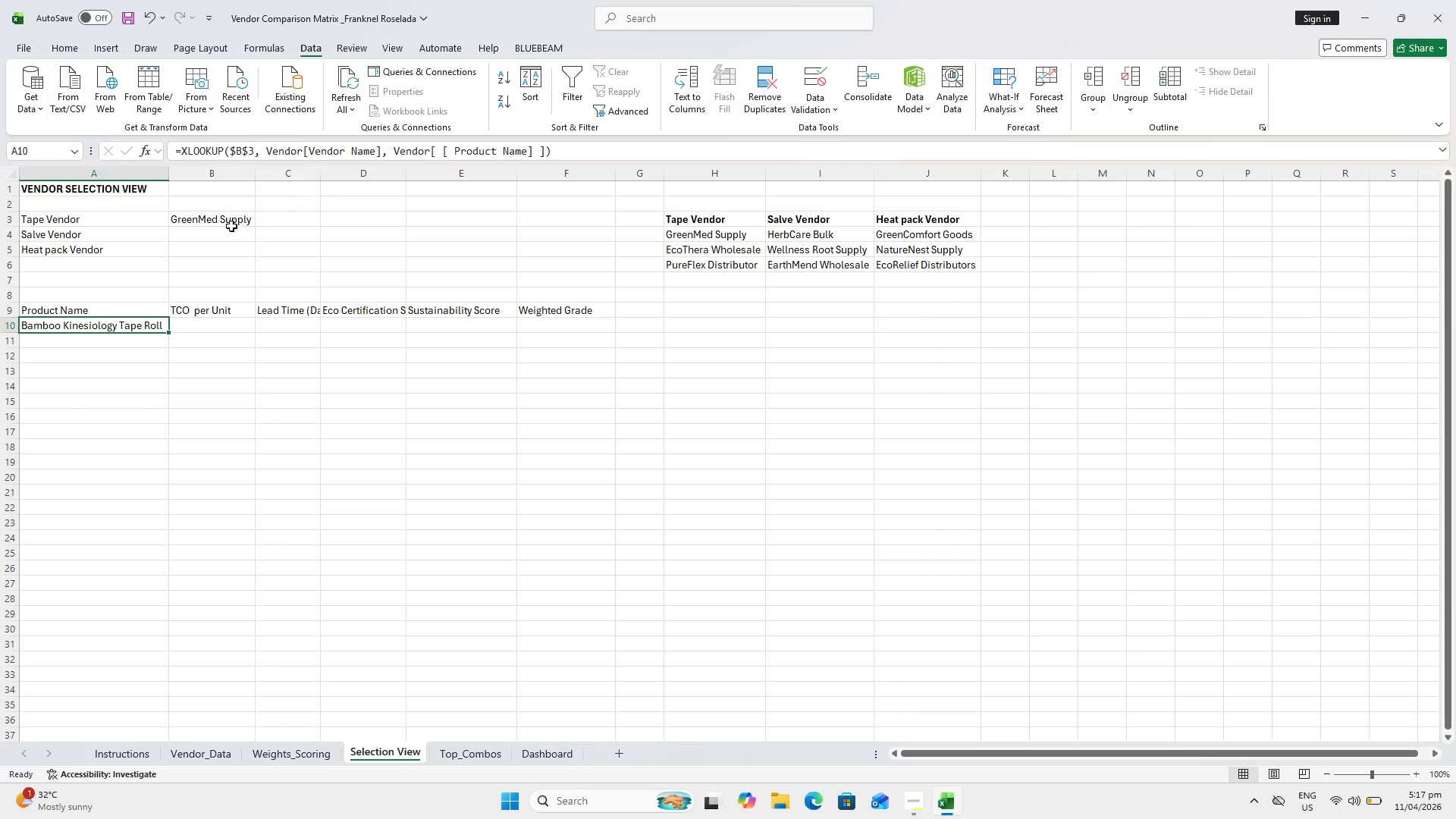 
left_click([231, 224])
 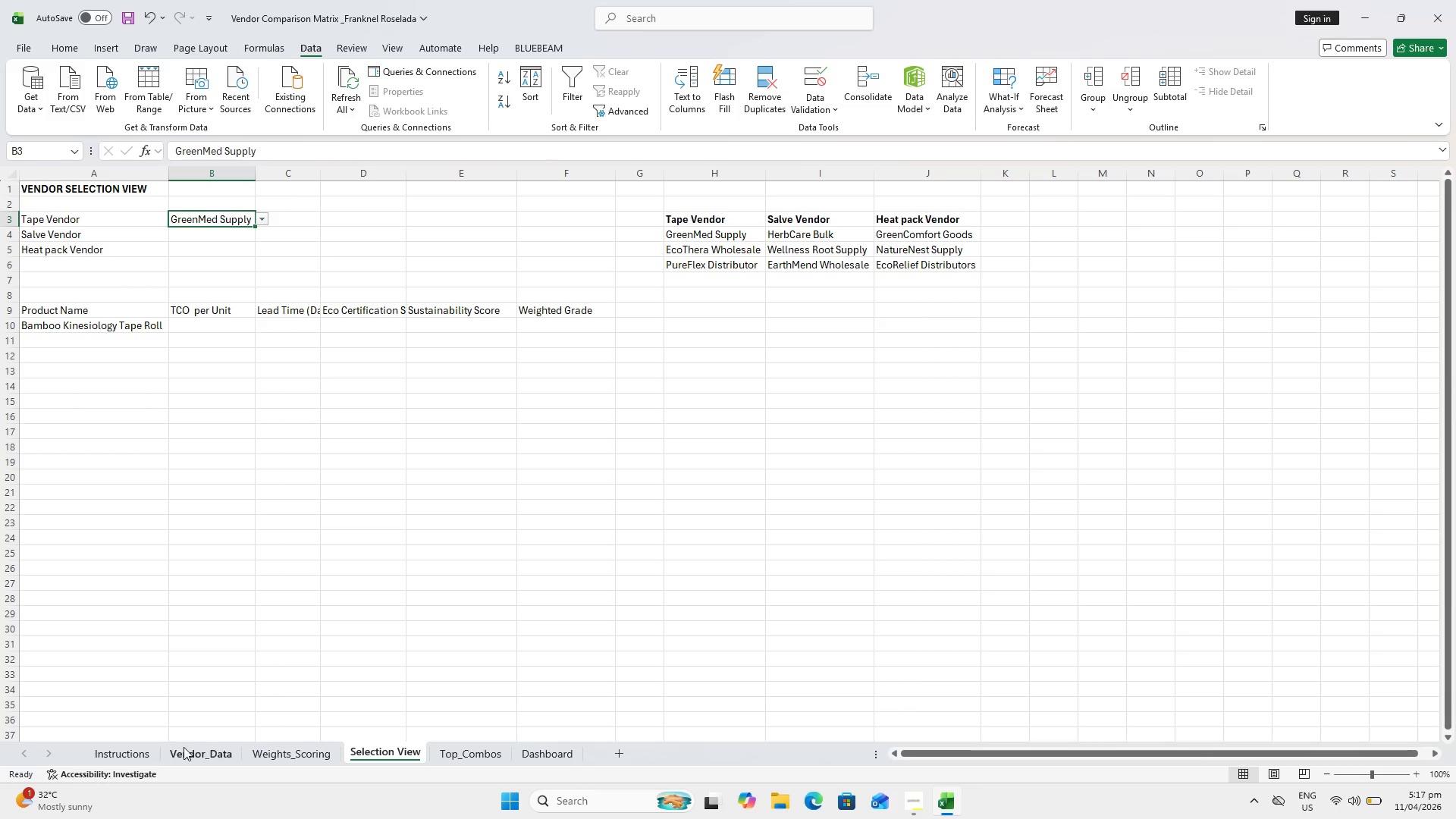 
left_click([190, 748])
 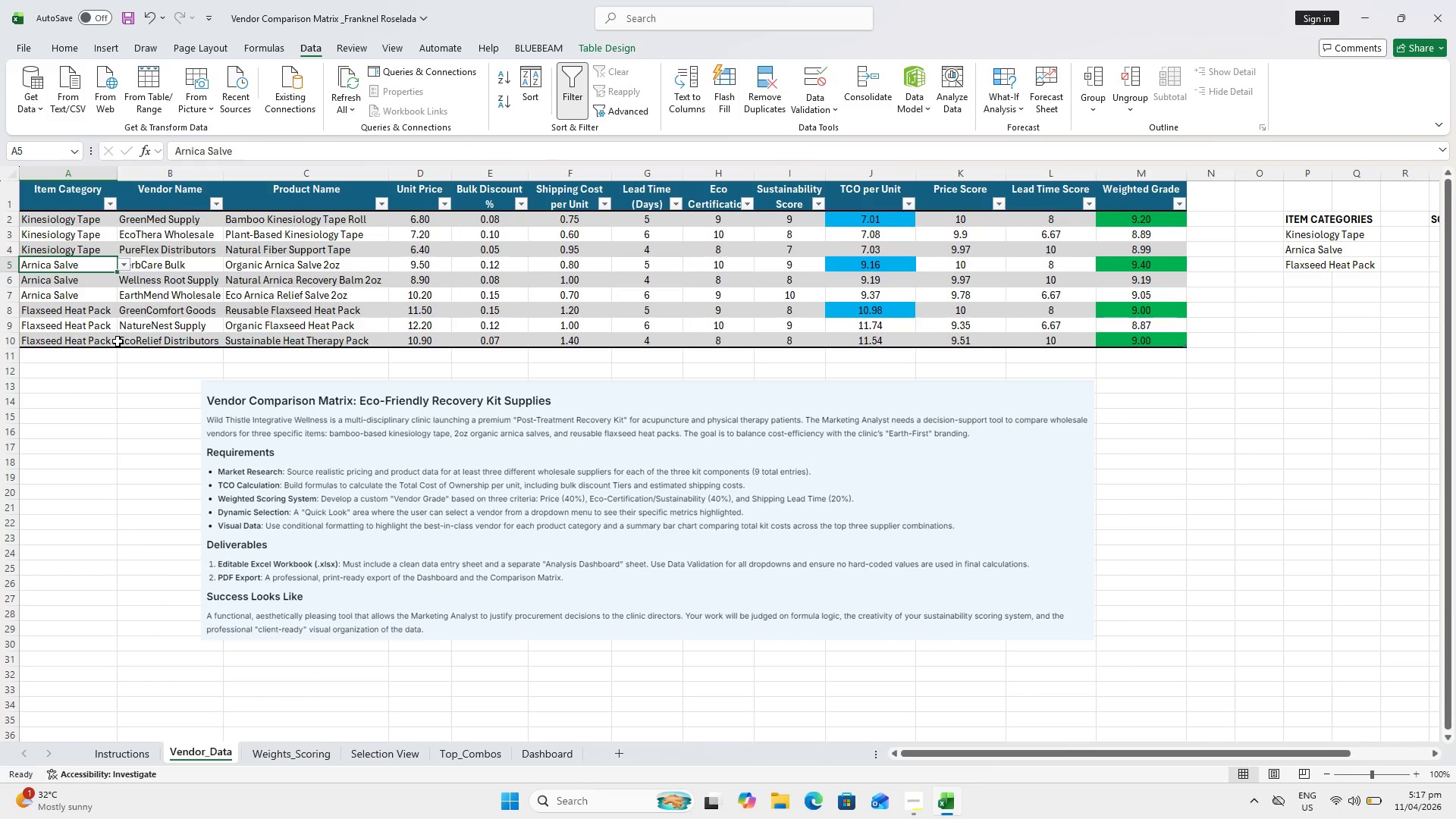 
key(Escape)
 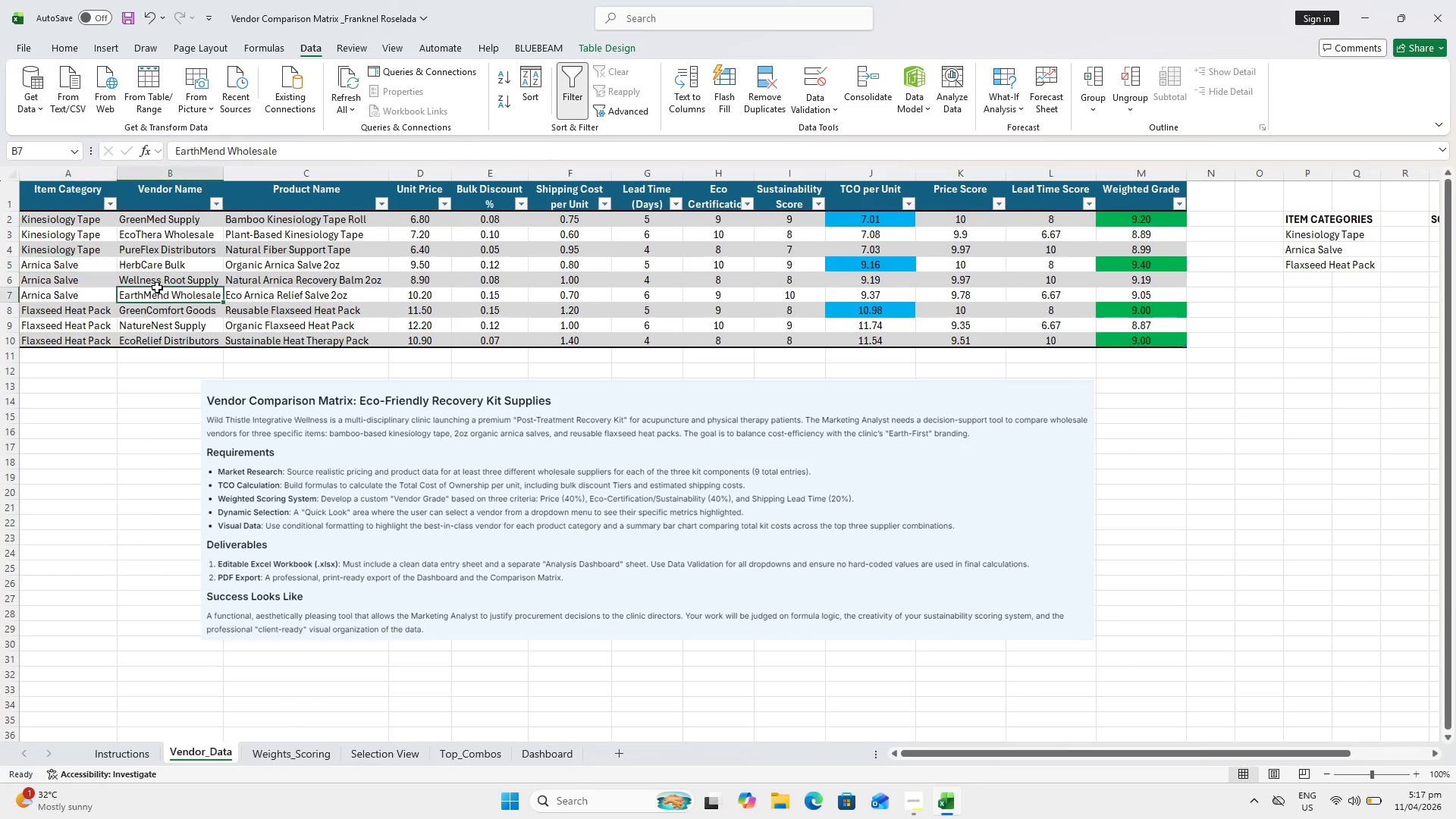 
left_click([157, 287])
 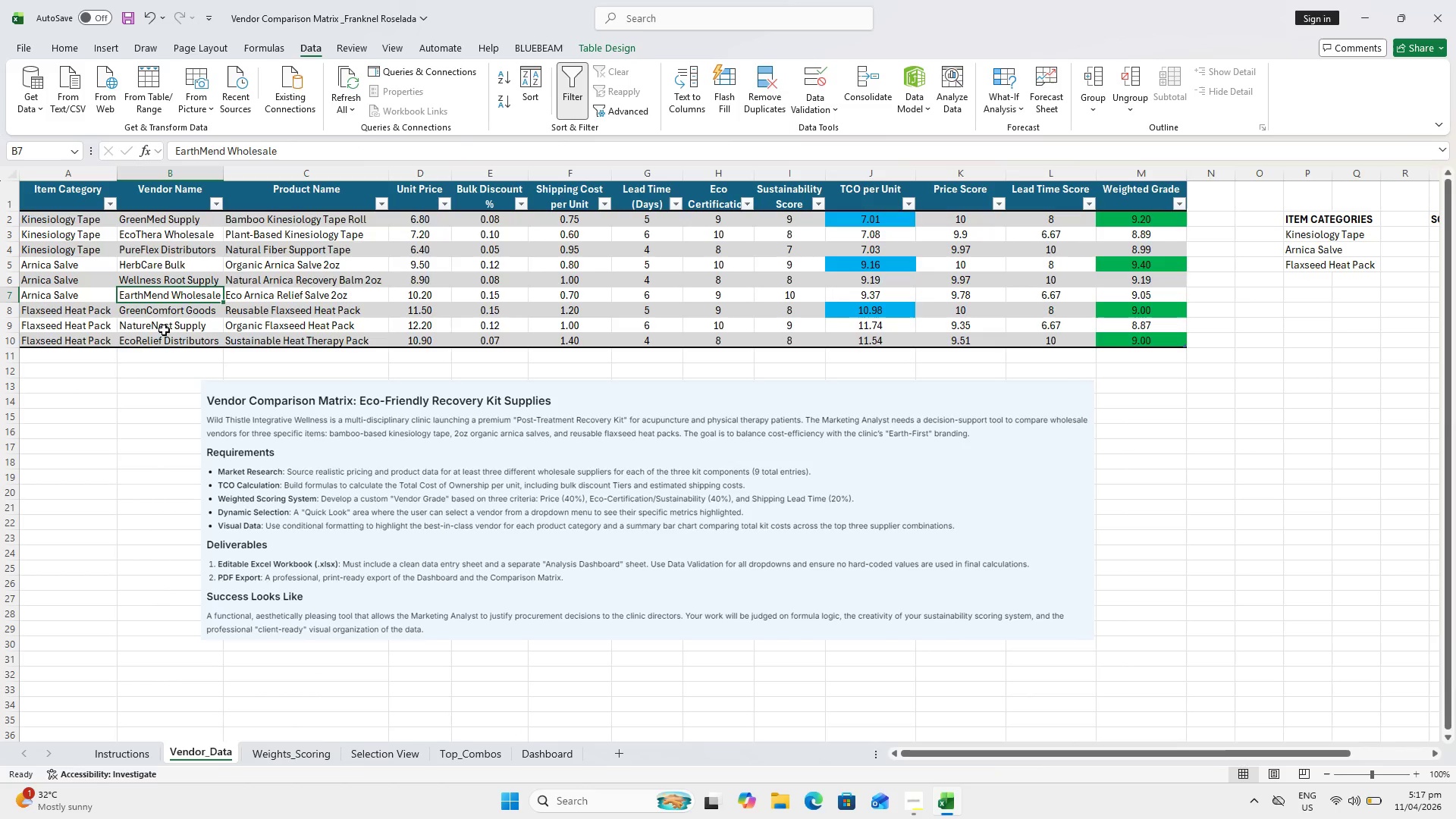 
key(Escape)
 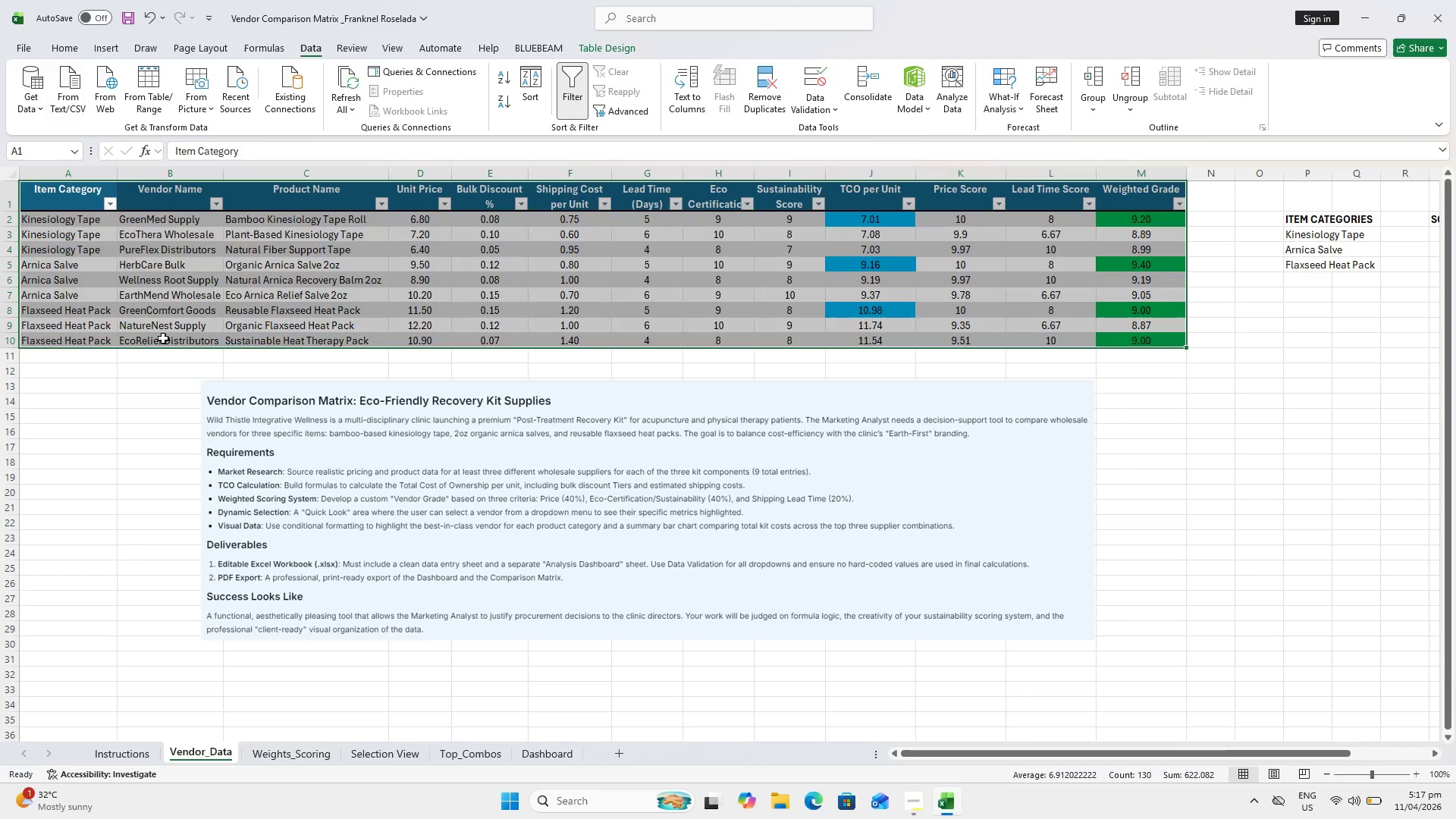 
double_click([163, 338])
 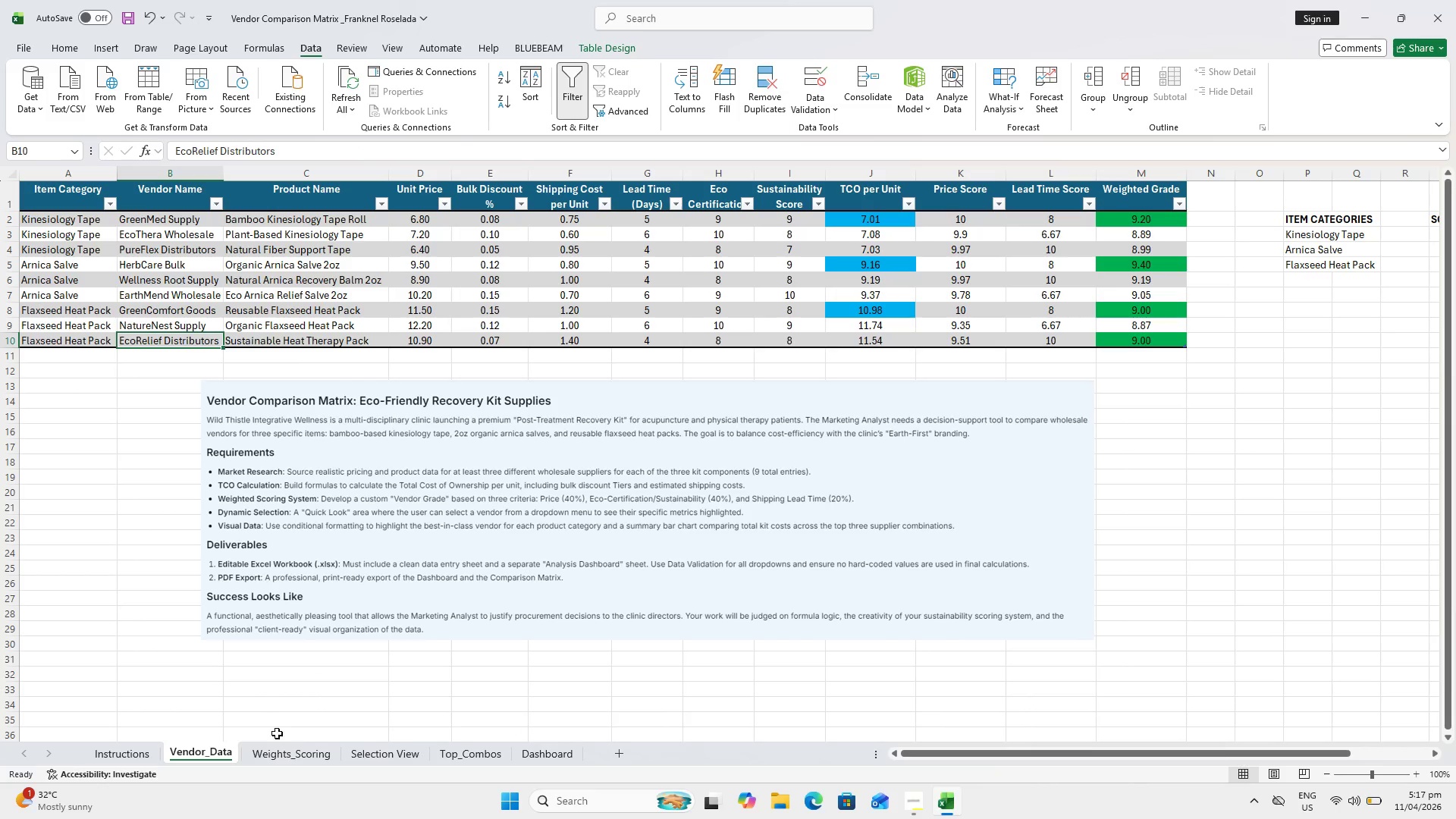 
left_click([281, 752])
 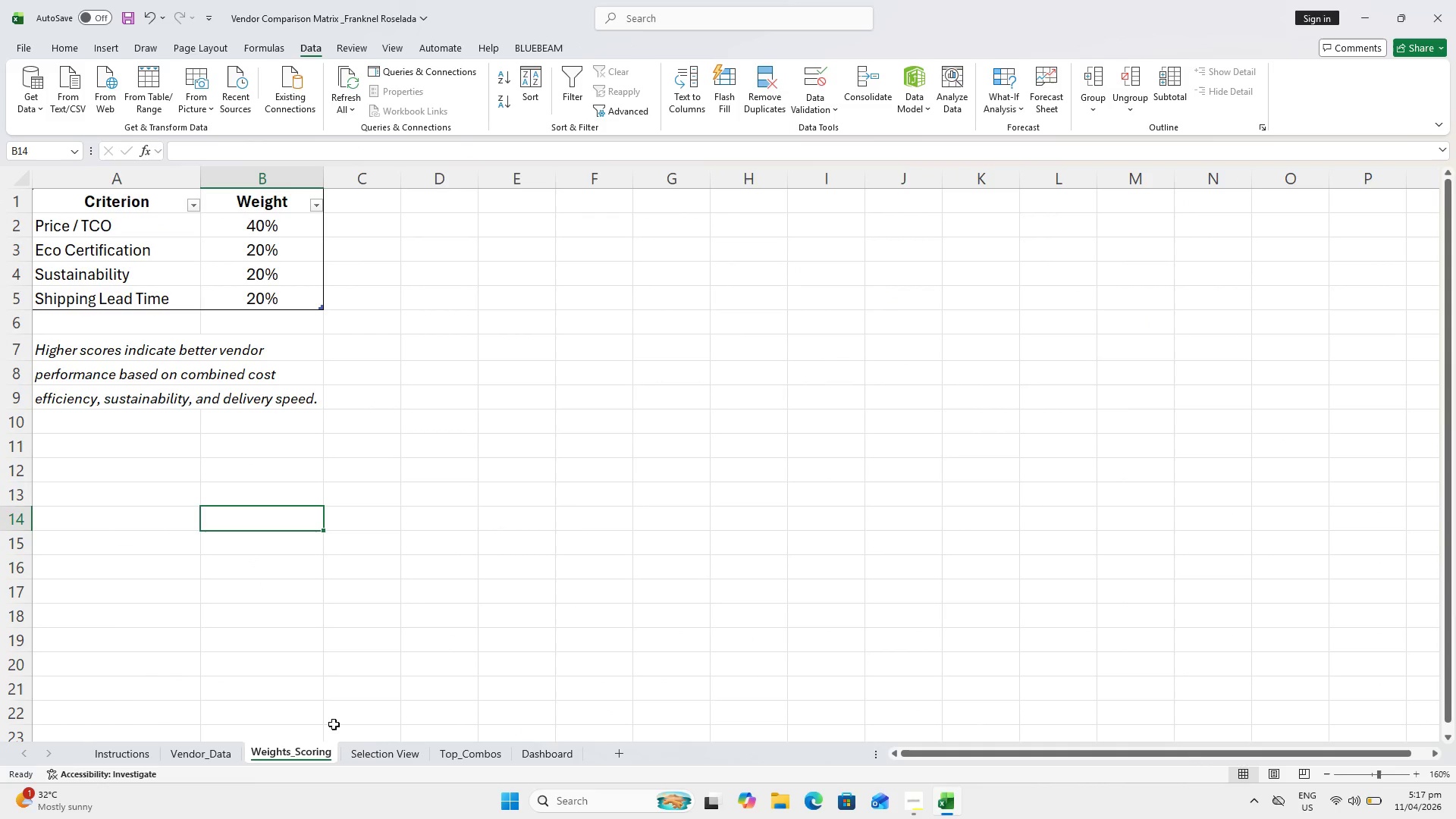 
left_click([369, 748])
 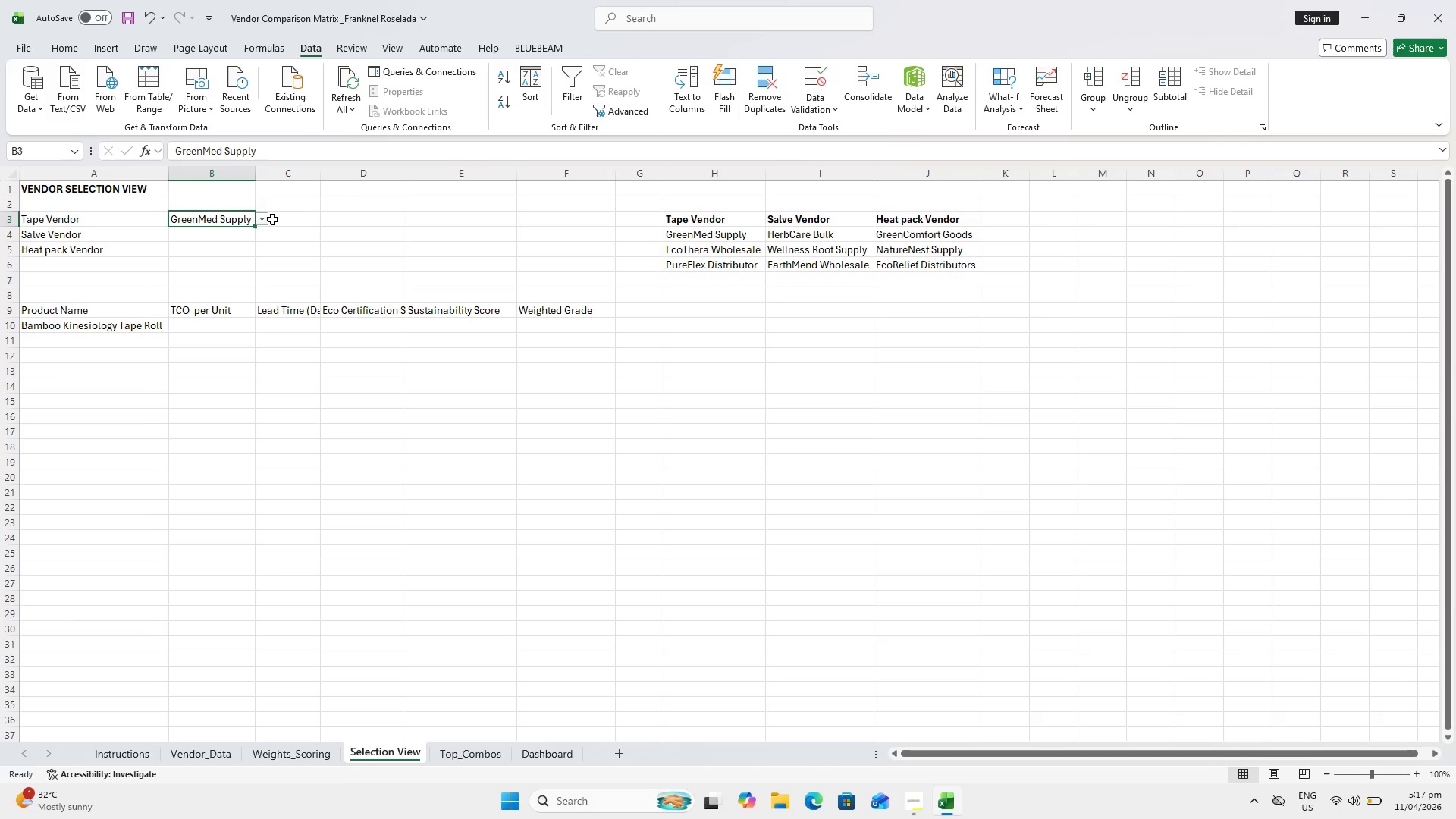 
left_click([262, 219])
 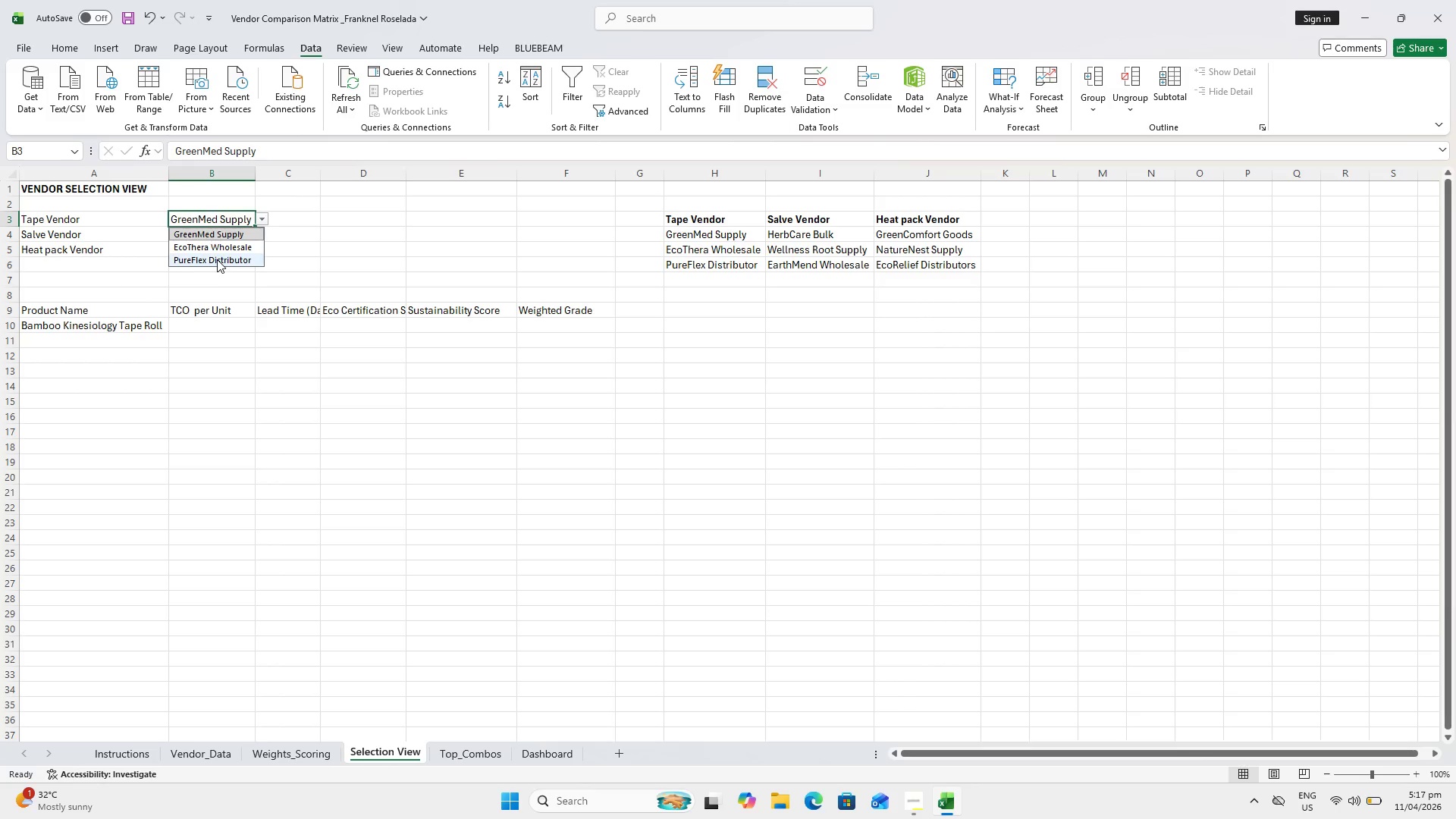 
left_click([217, 259])
 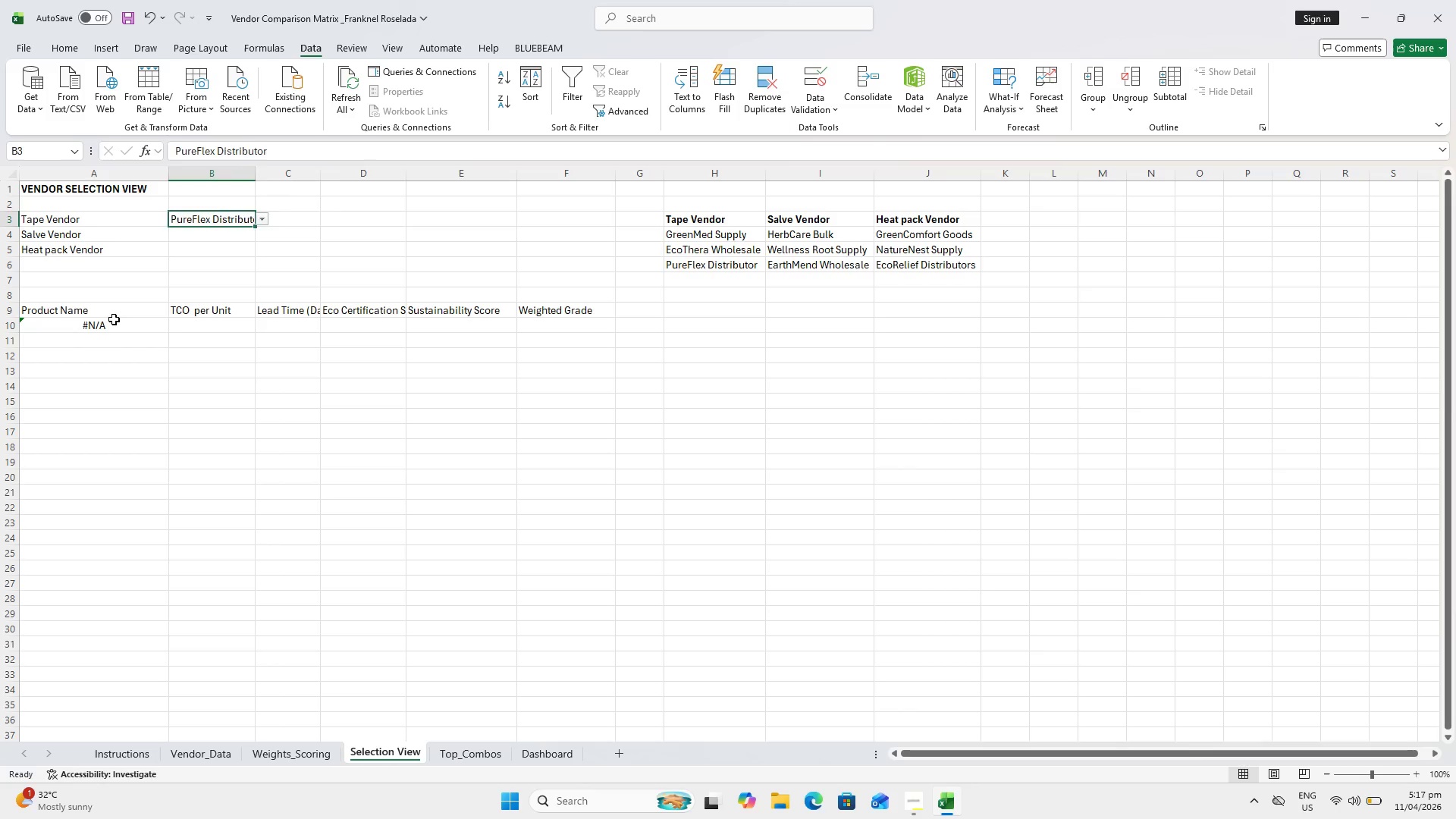 
double_click([114, 319])
 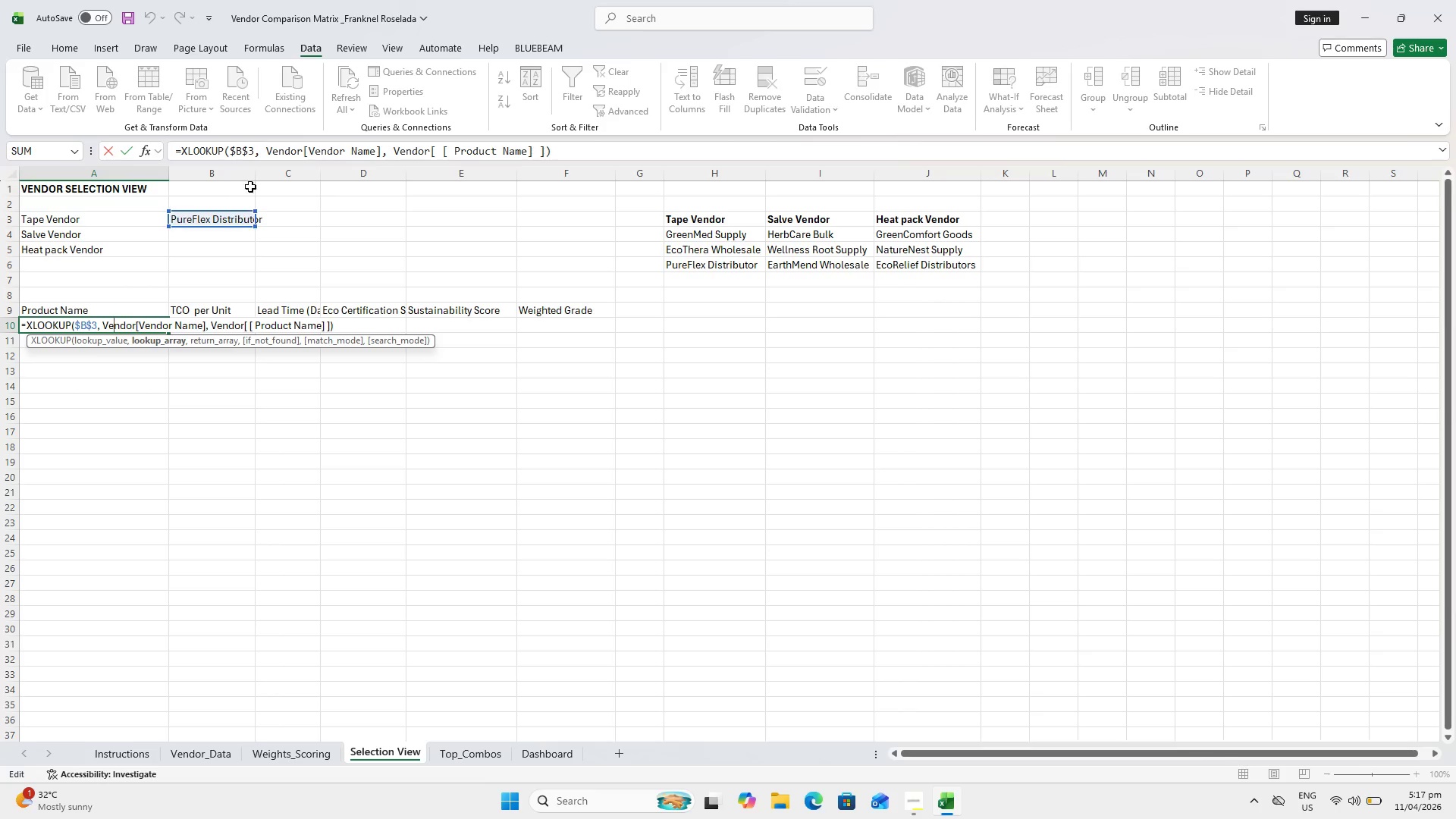 
double_click([253, 174])
 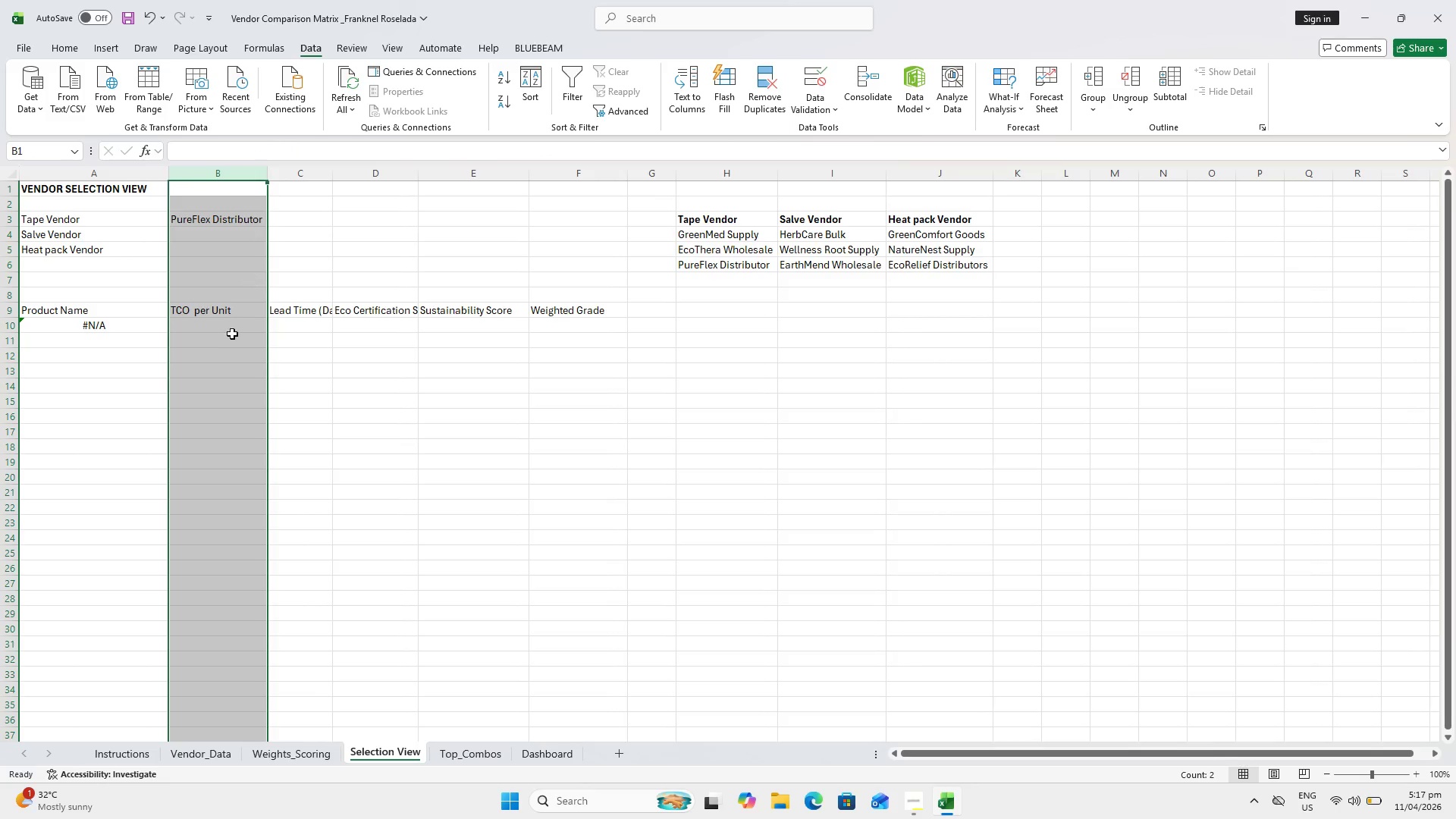 
key(Escape)
 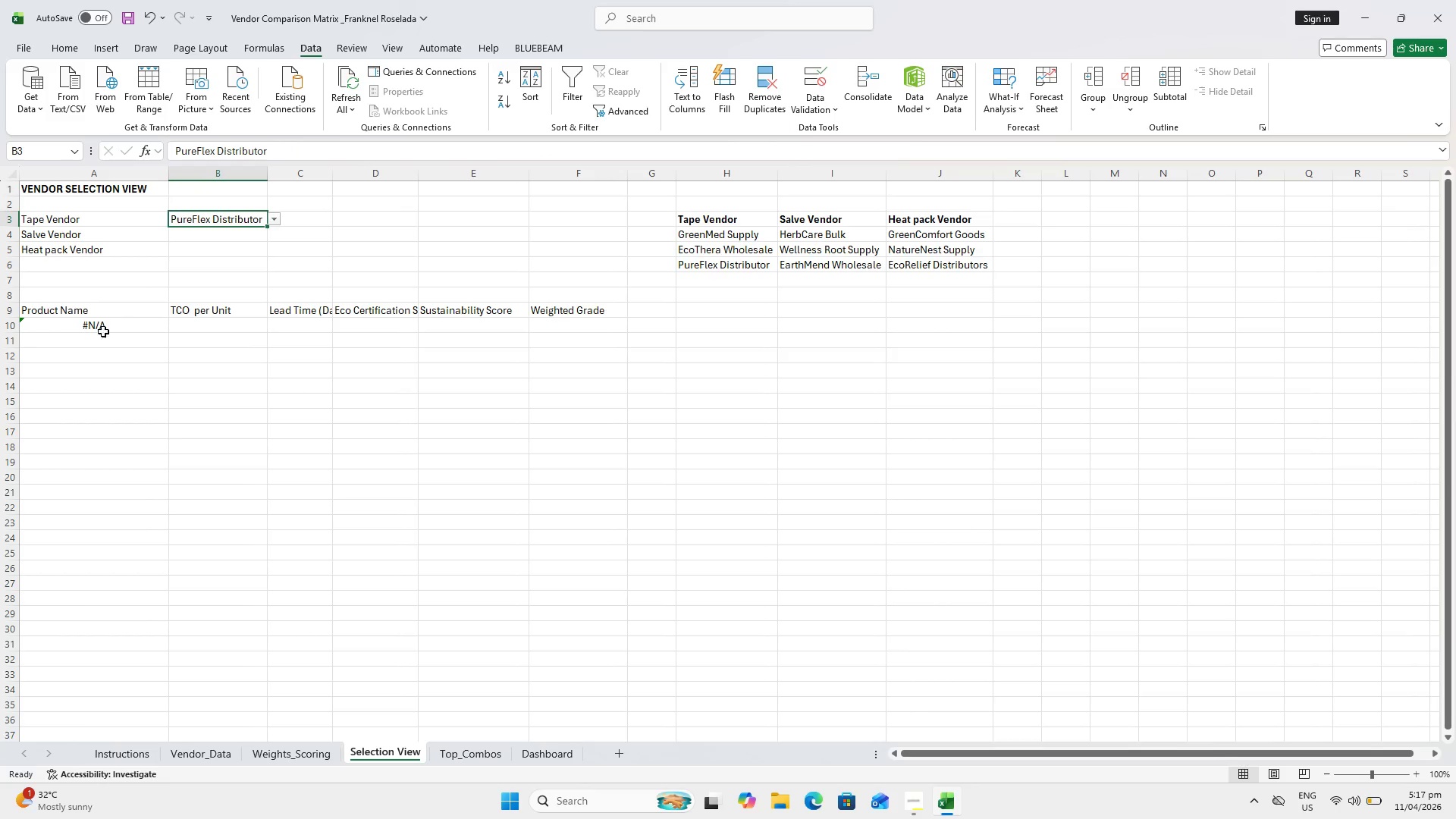 
double_click([105, 325])
 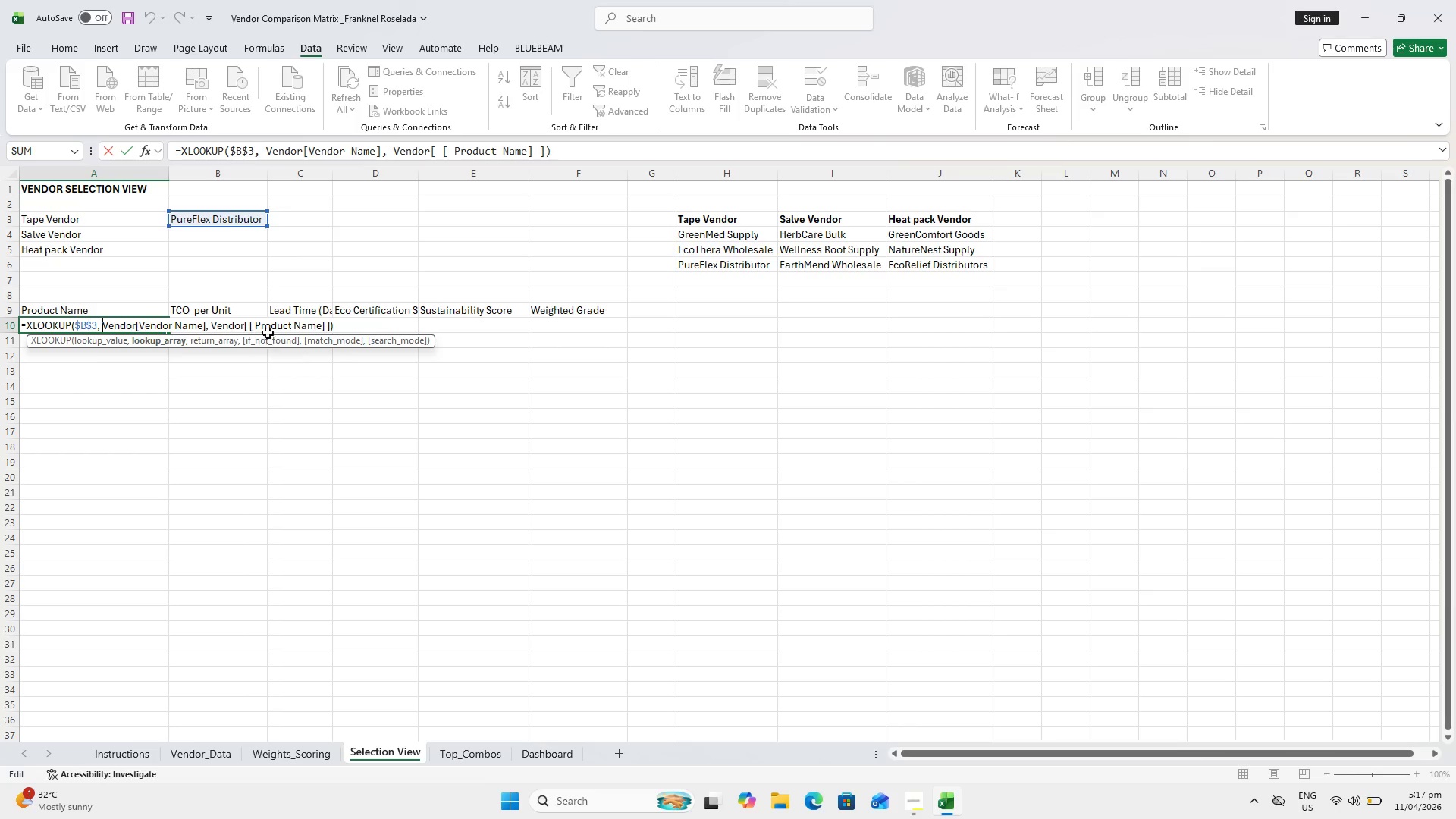 
wait(7.42)
 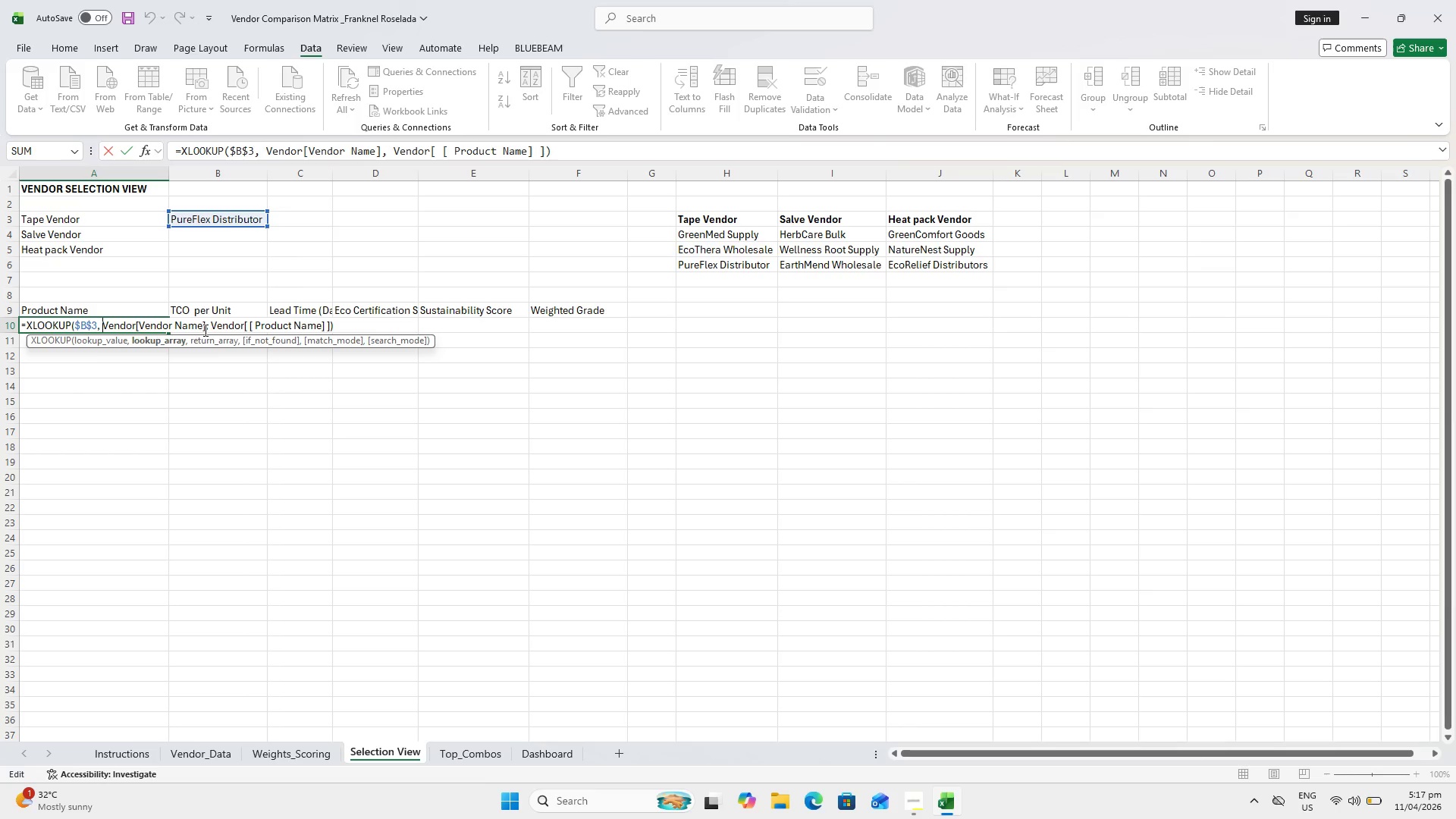 
left_click([434, 151])
 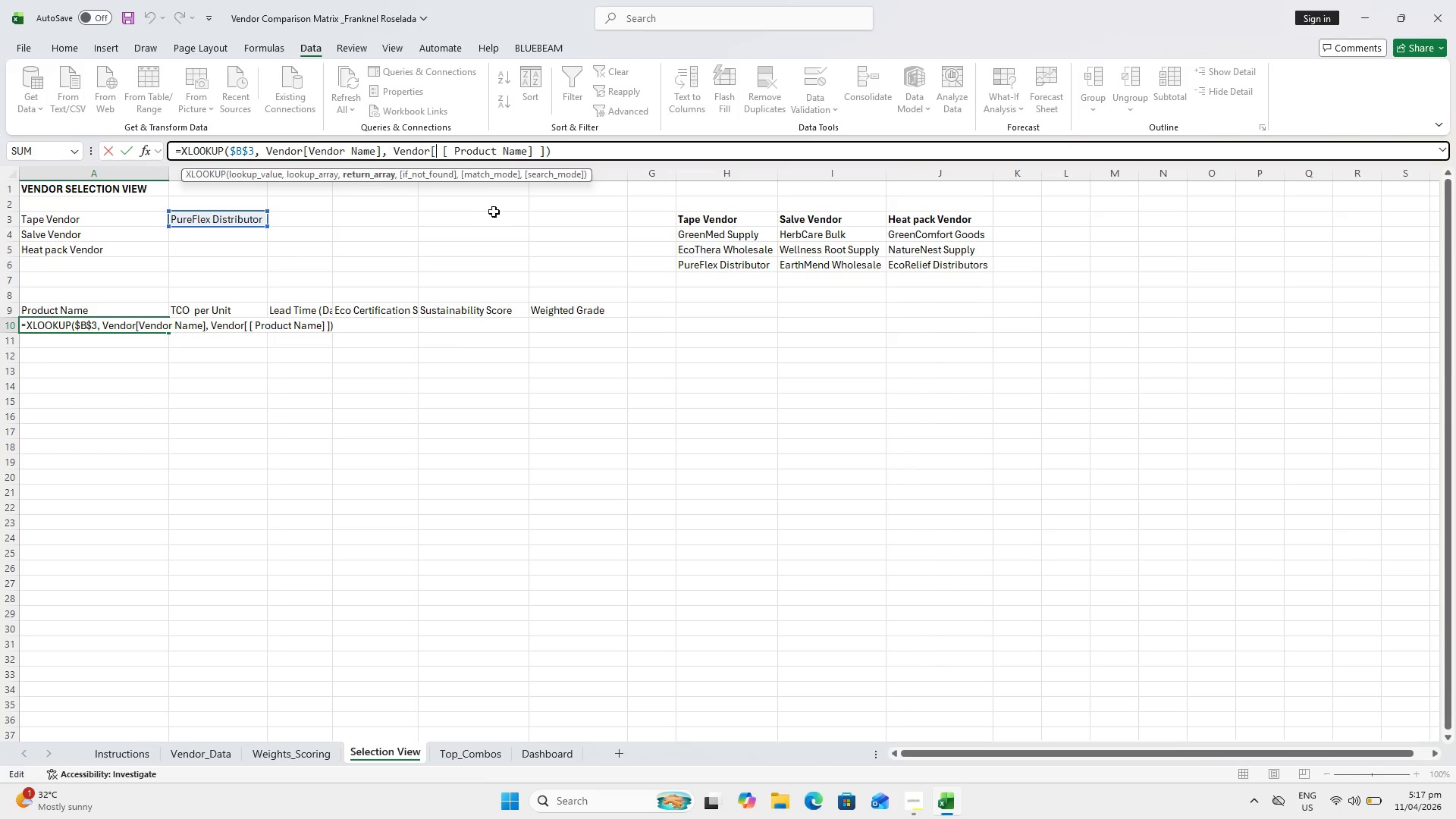 
key(Backspace)
 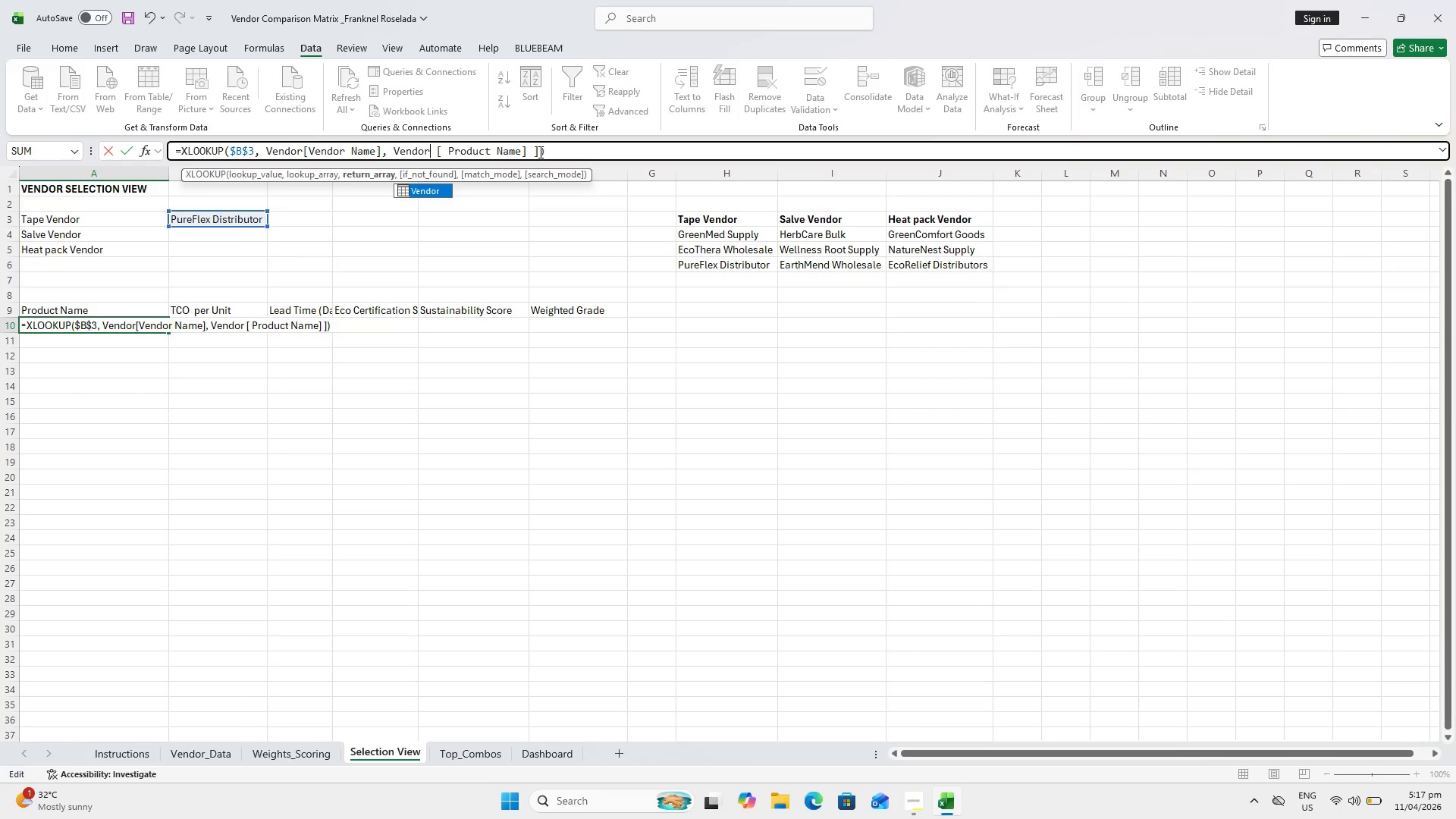 
key(Backspace)
 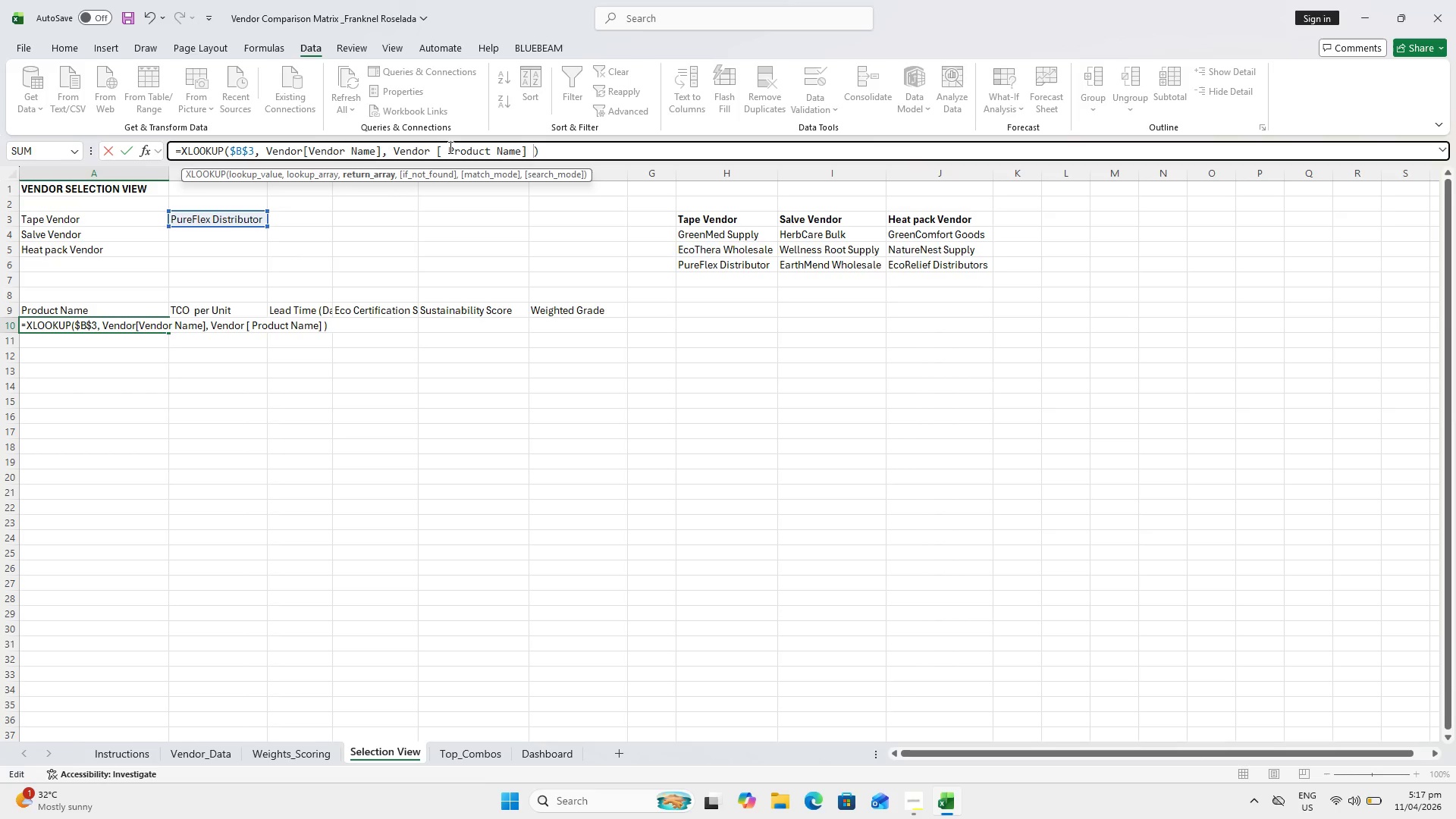 
double_click([445, 149])
 